 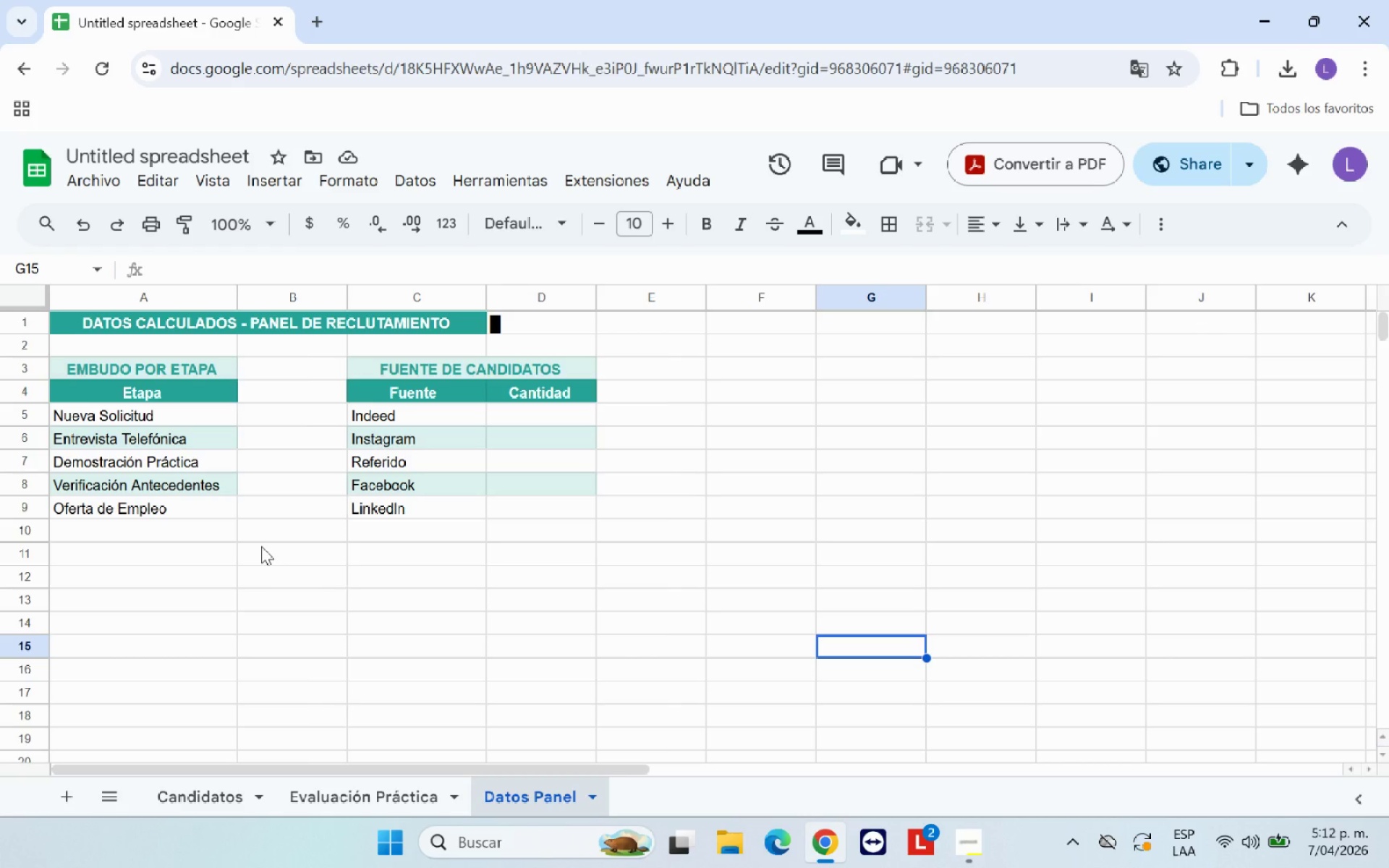 
scroll: coordinate [261, 546], scroll_direction: up, amount: 2.0
 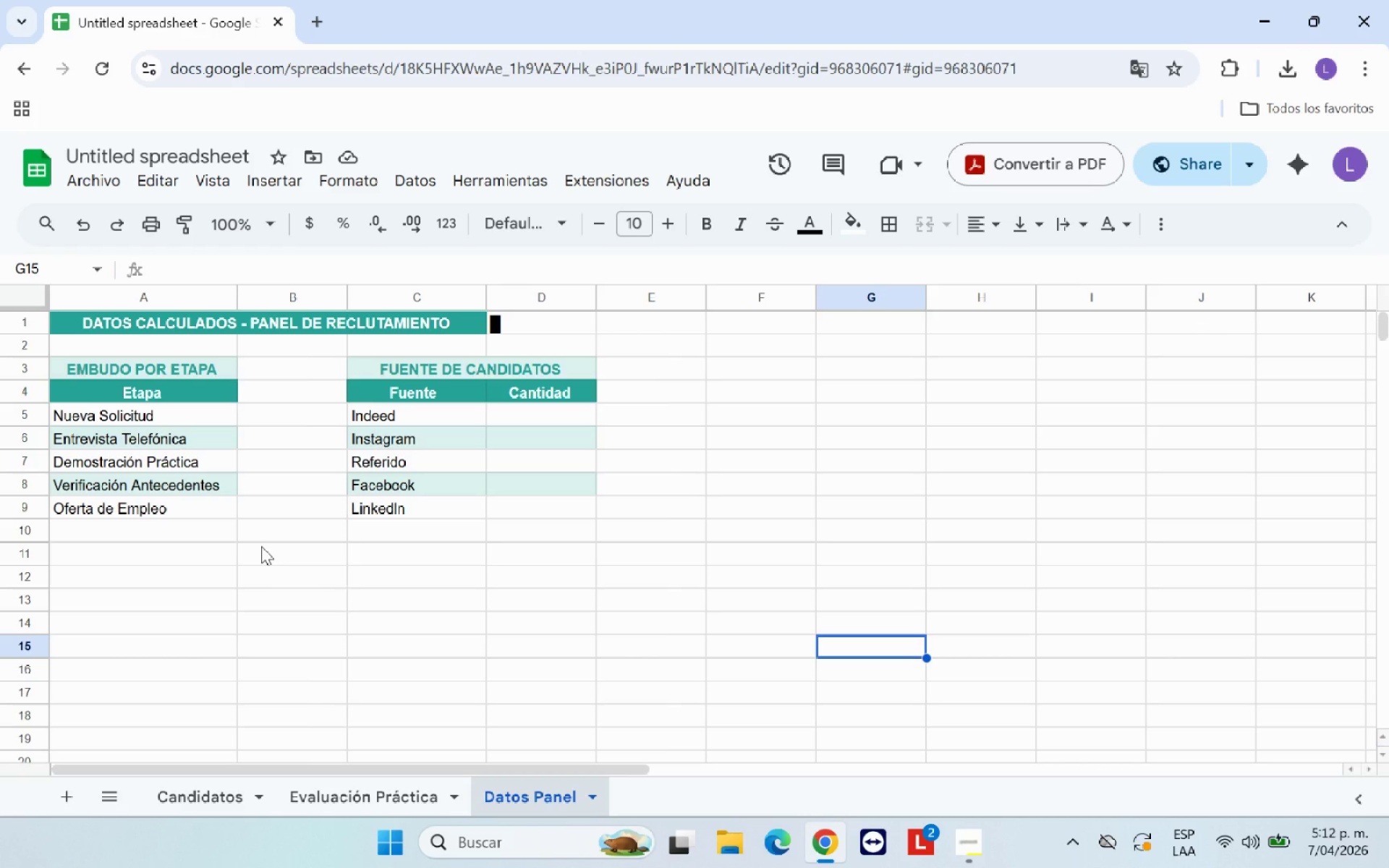 
wait(6.22)
 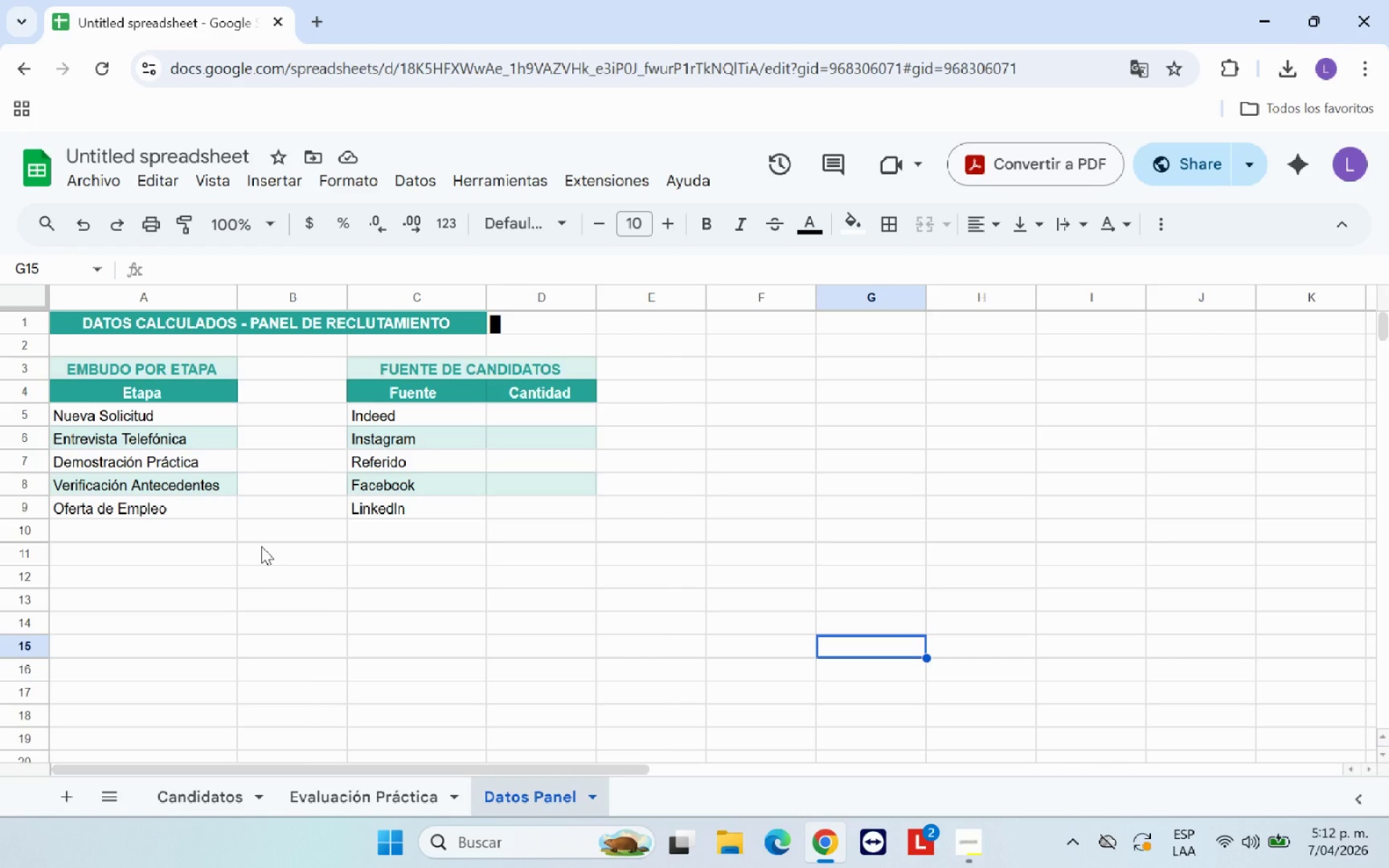 
left_click([298, 388])
 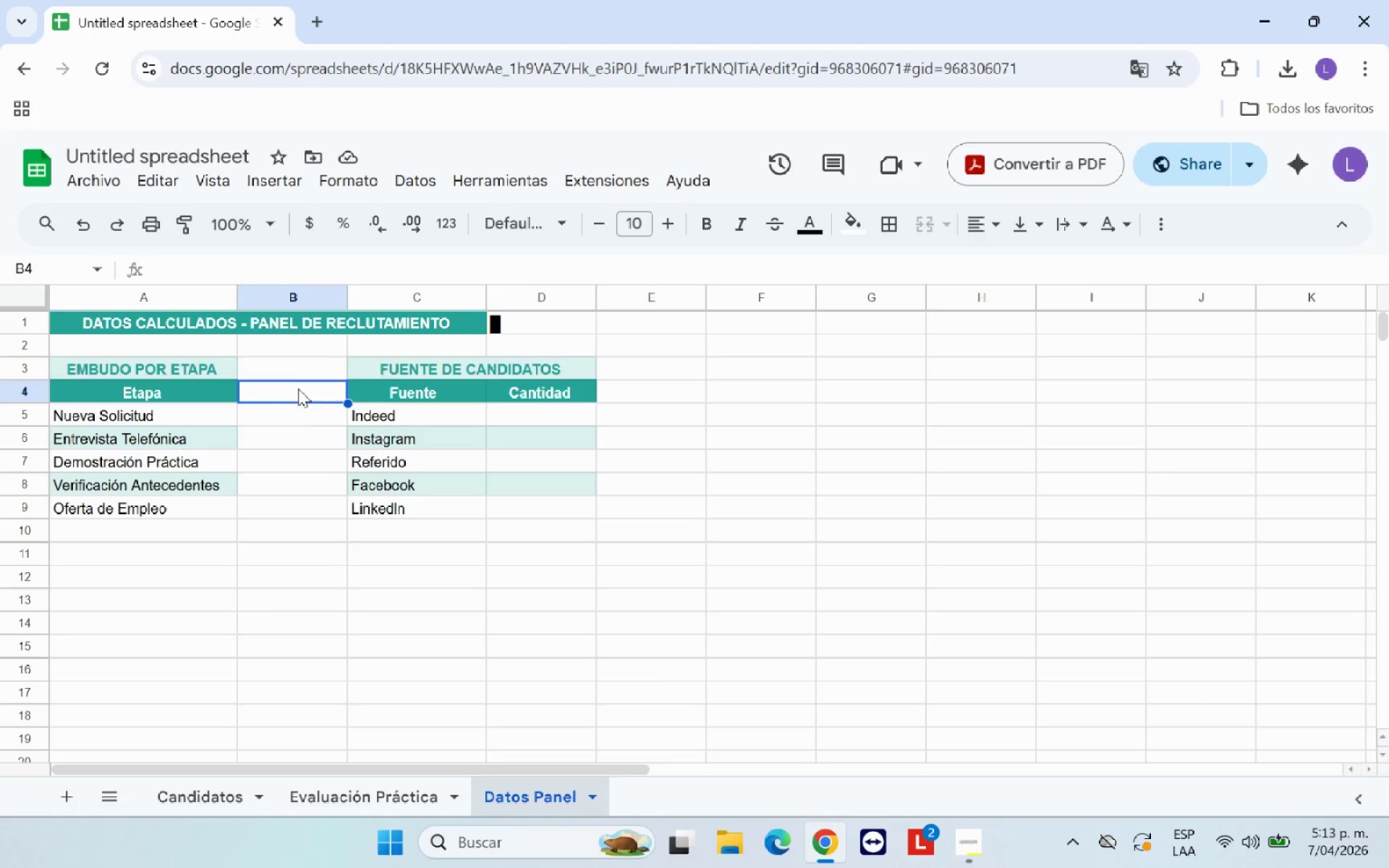 
left_click([90, 225])
 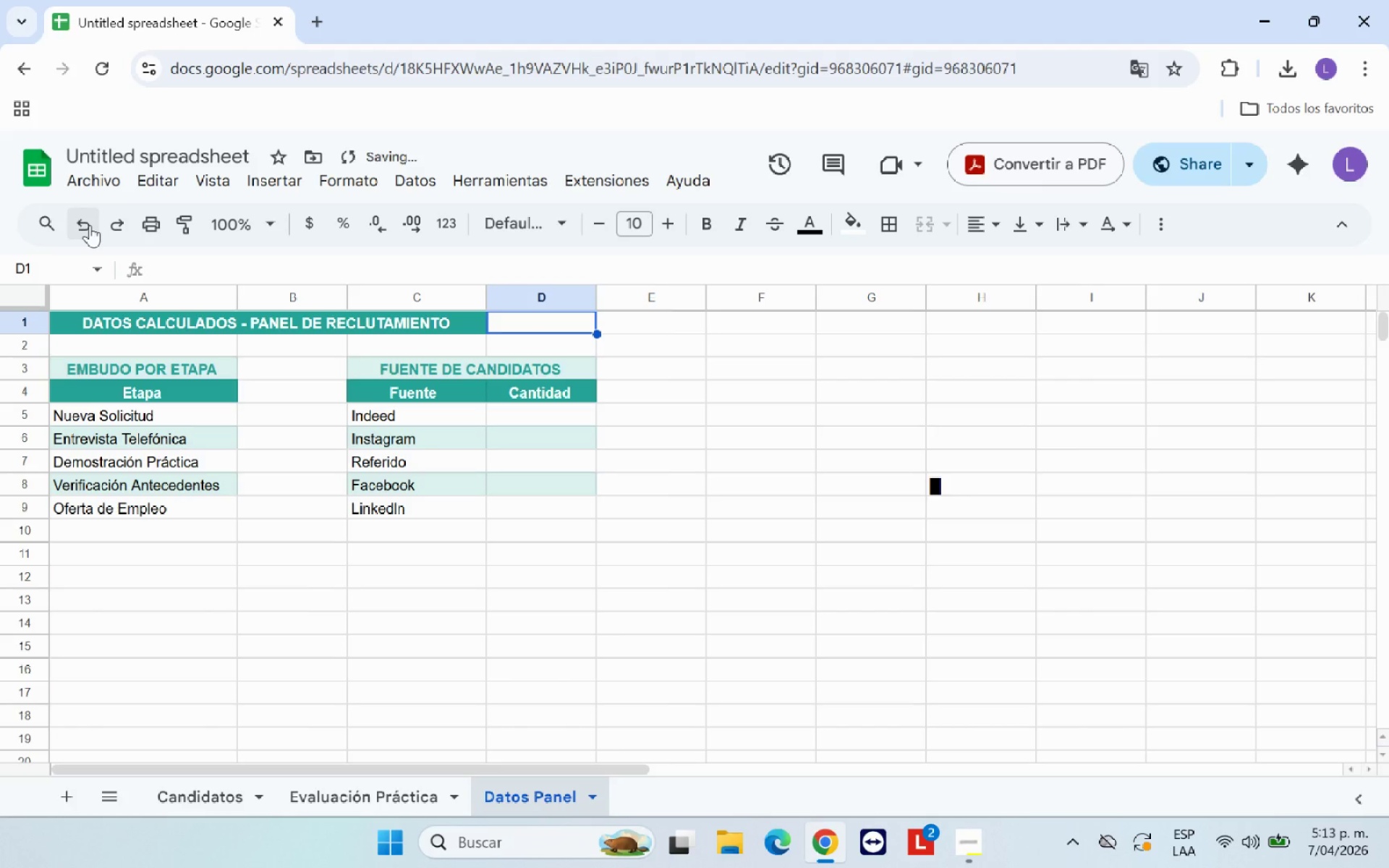 
left_click([90, 225])
 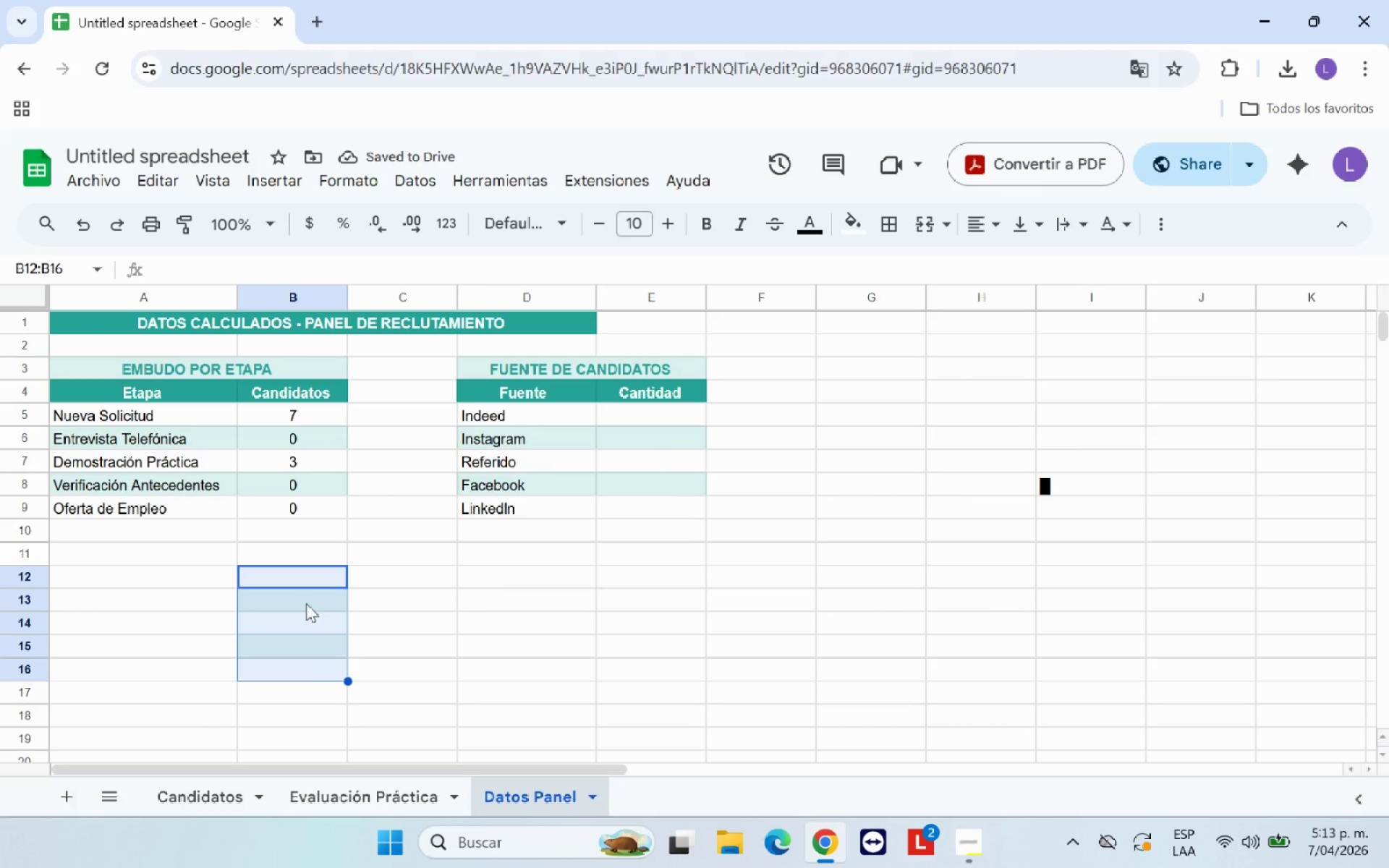 
right_click([301, 598])
 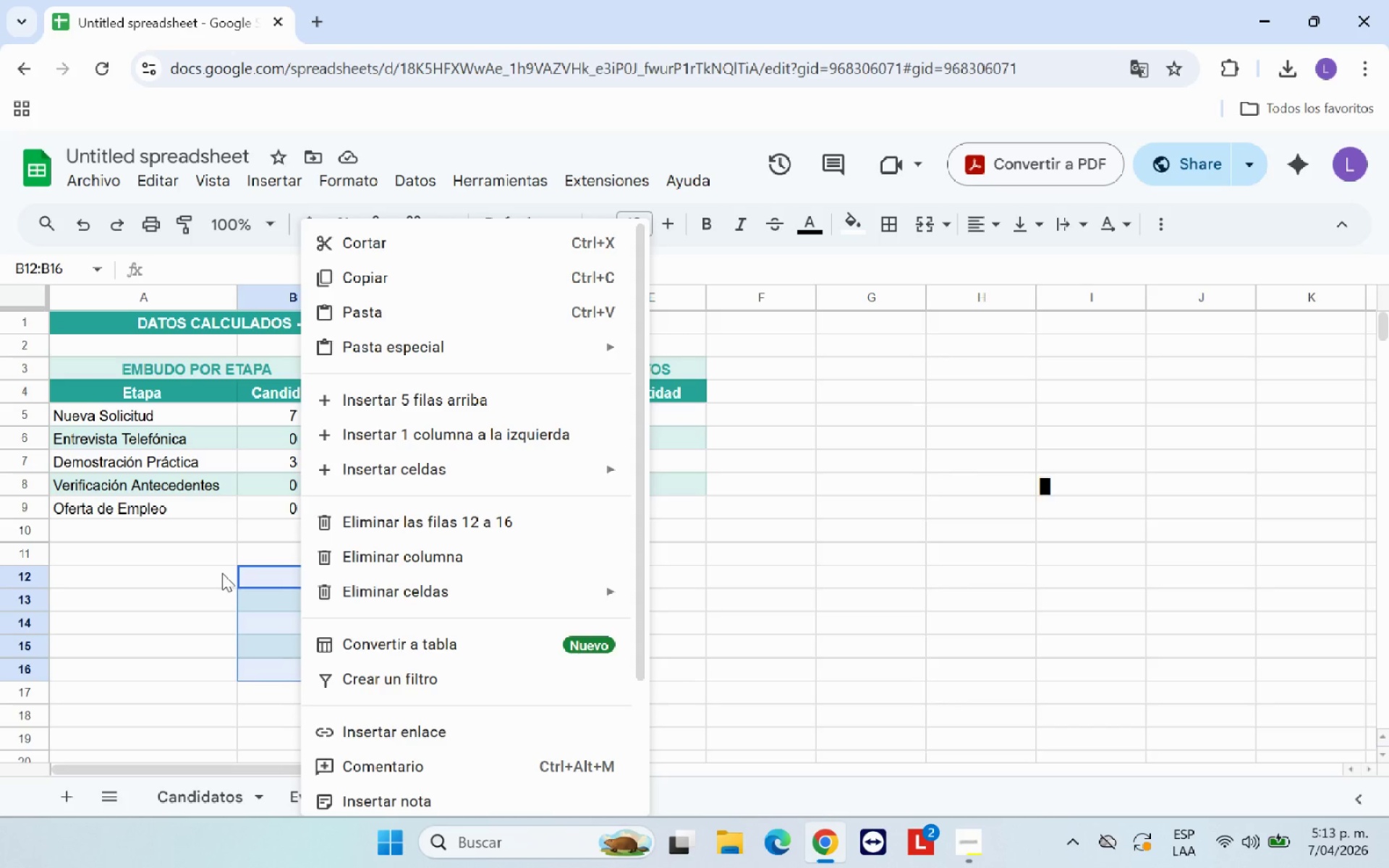 
wait(6.0)
 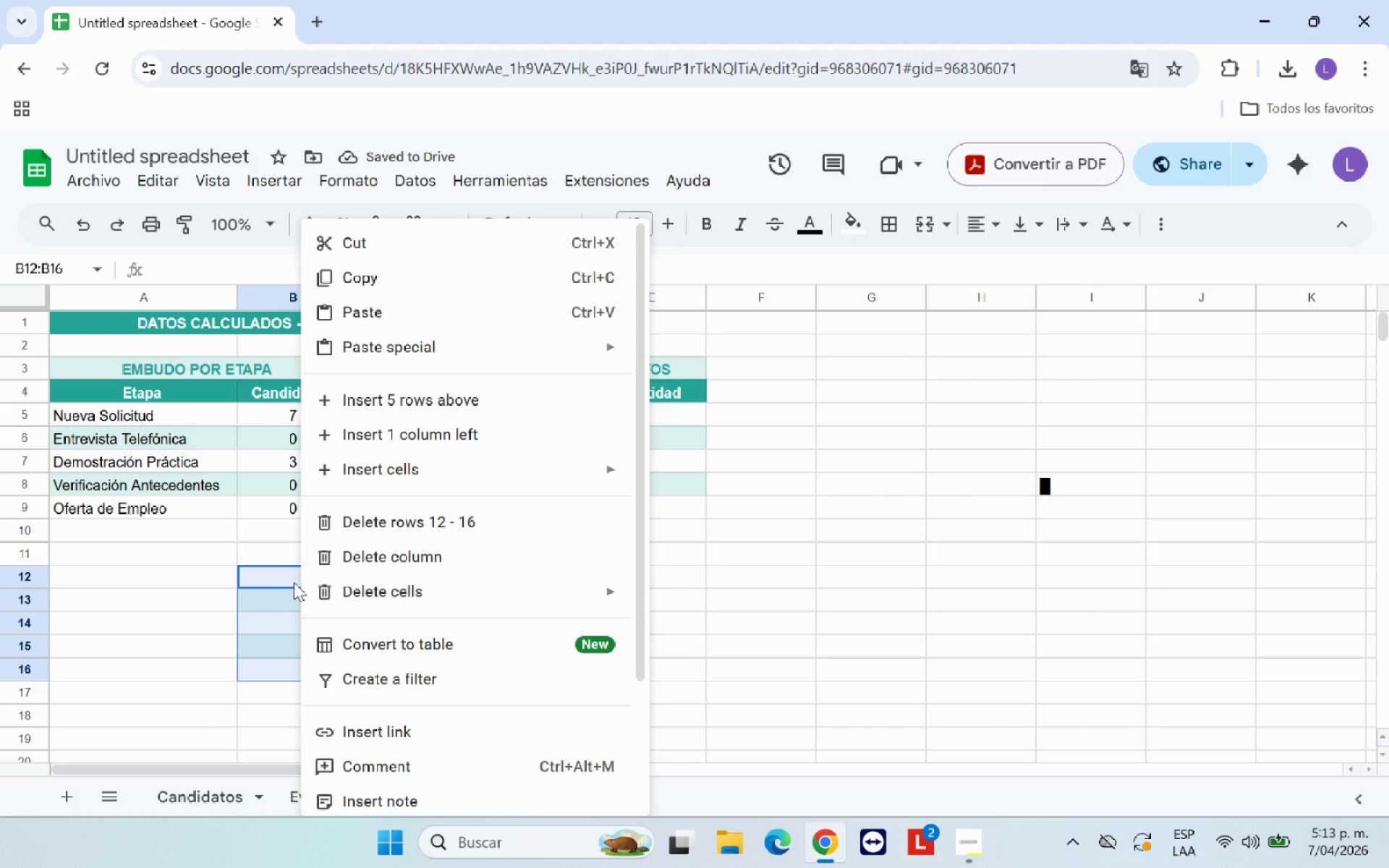 
left_click([854, 532])
 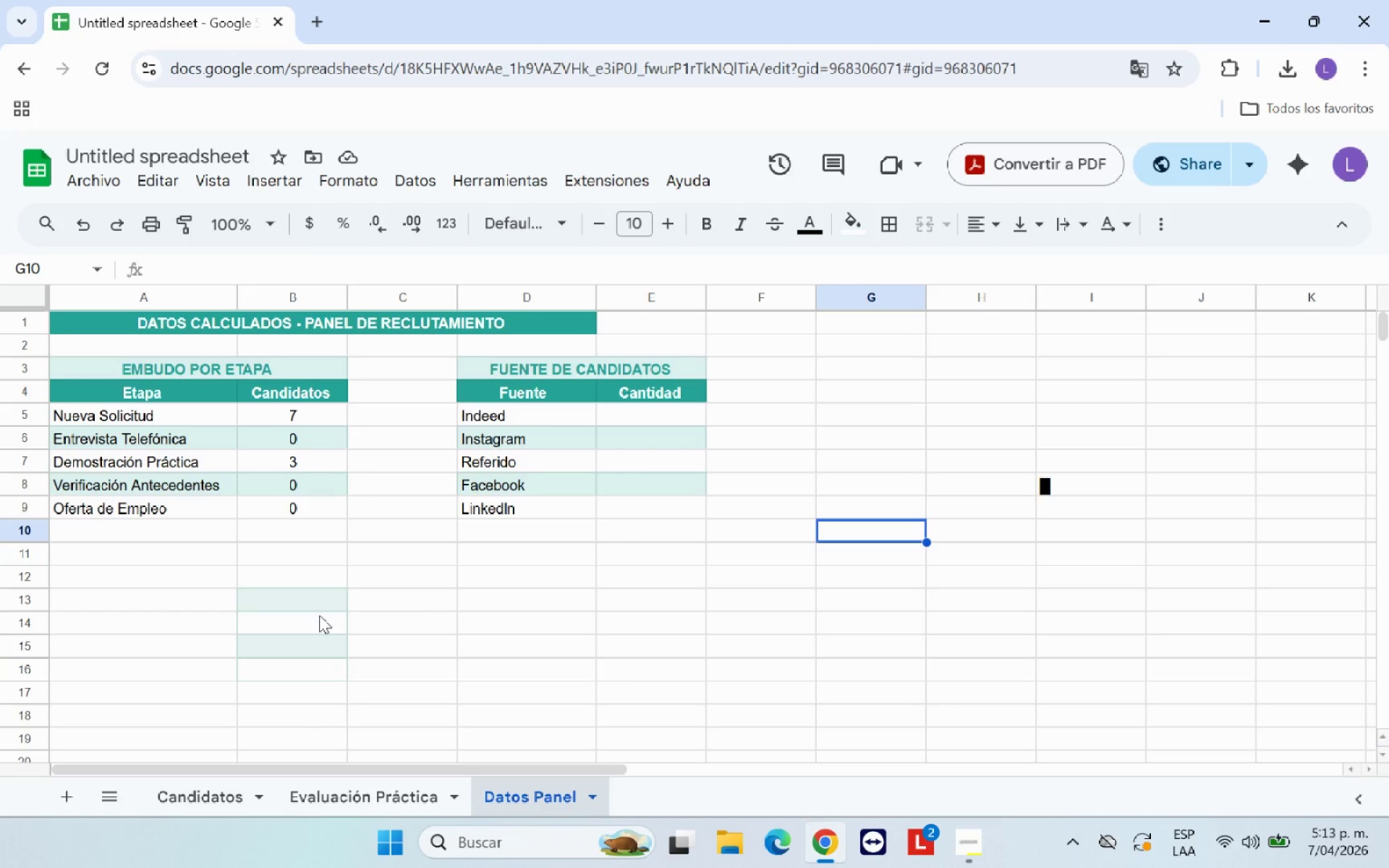 
left_click_drag(start_coordinate=[323, 591], to_coordinate=[333, 647])
 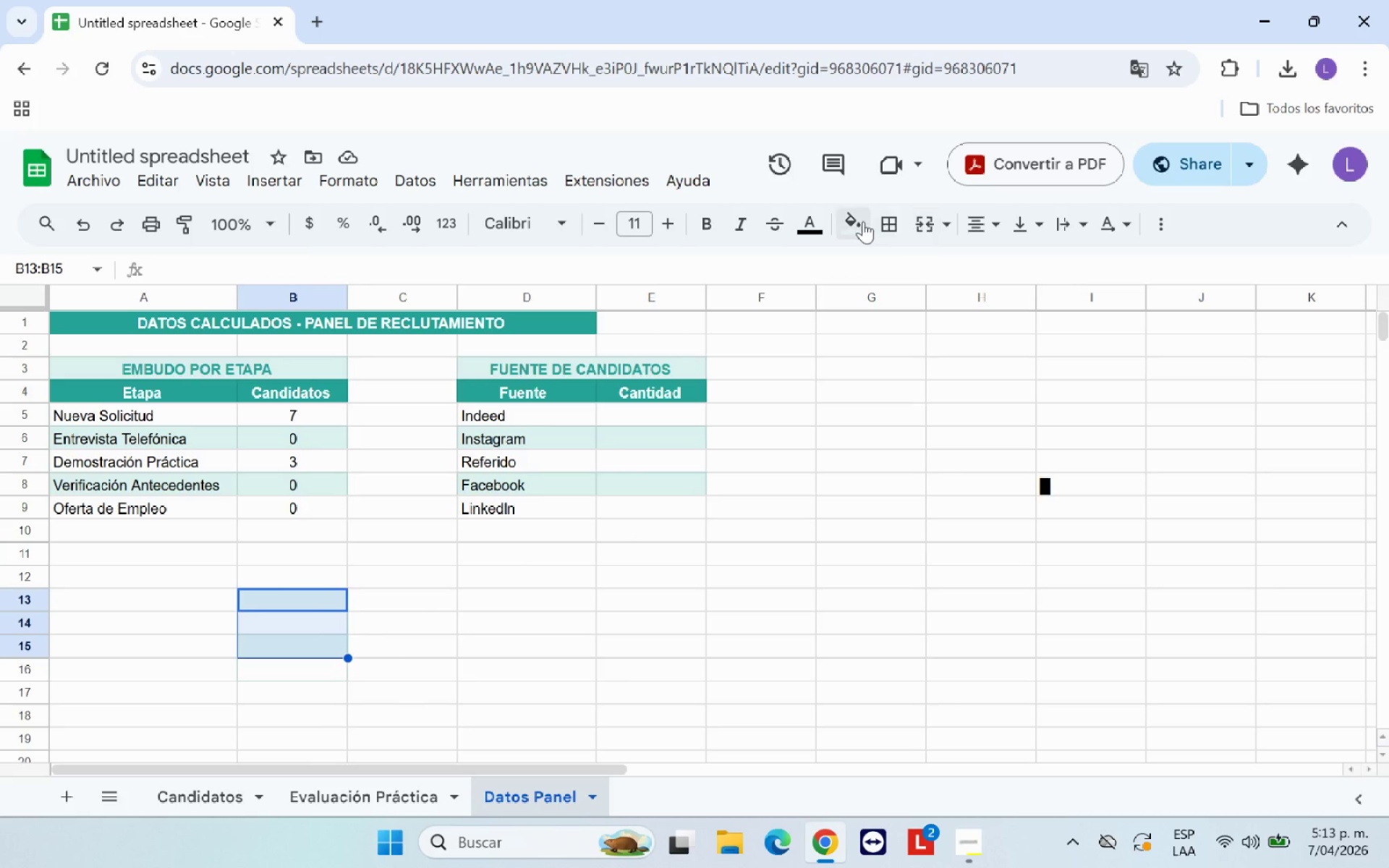 
left_click([855, 224])
 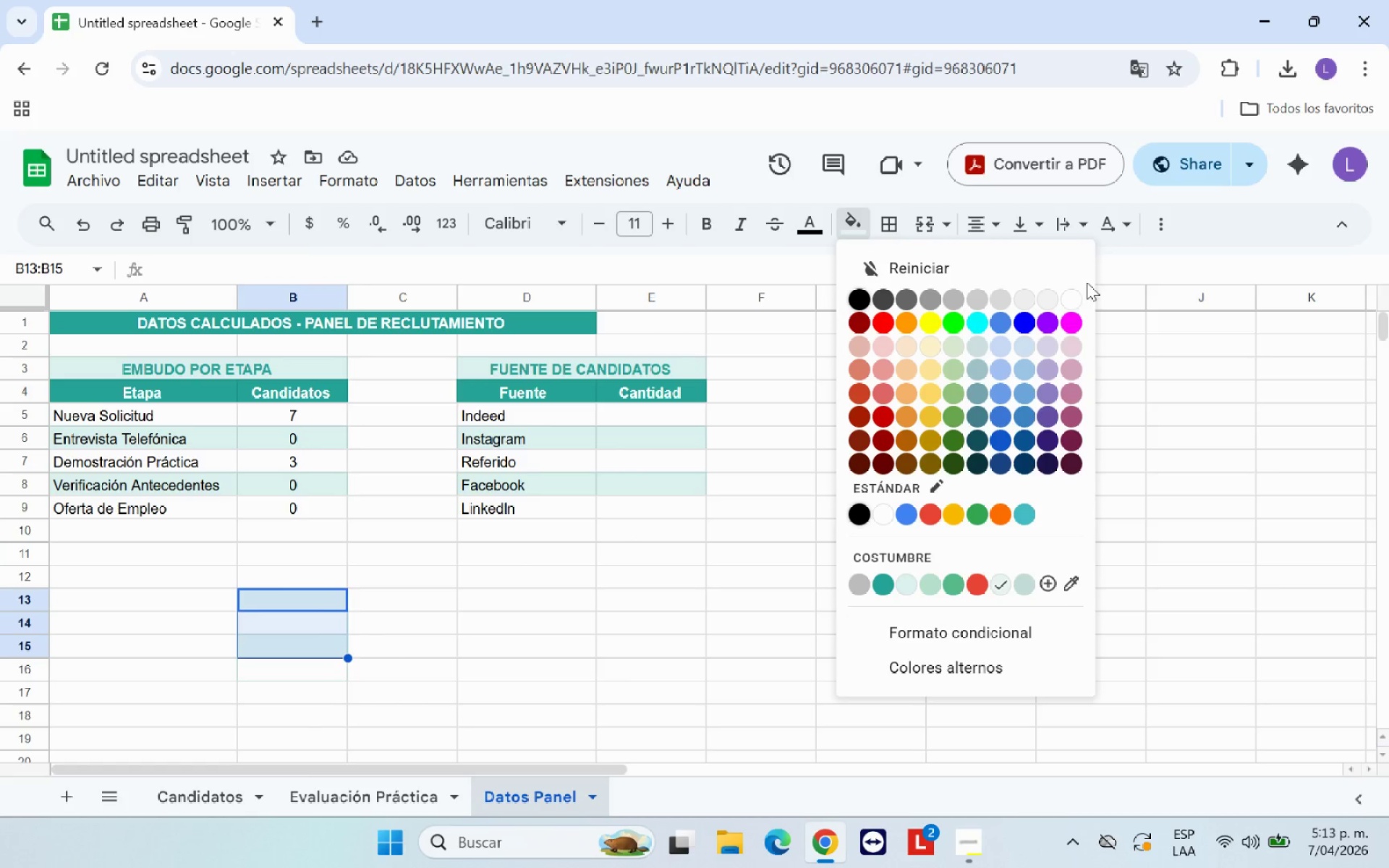 
left_click([1069, 297])
 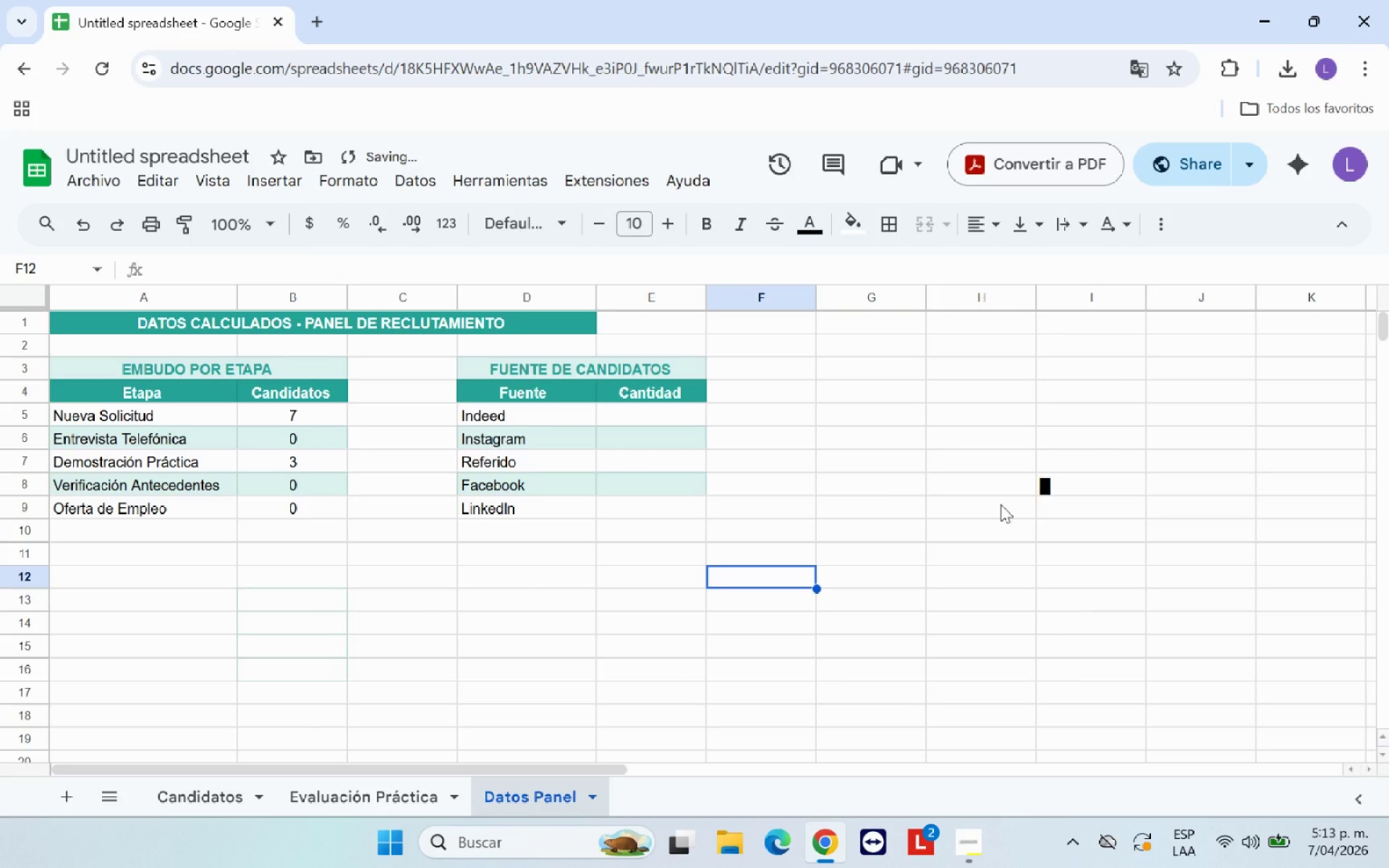 
left_click([1045, 482])
 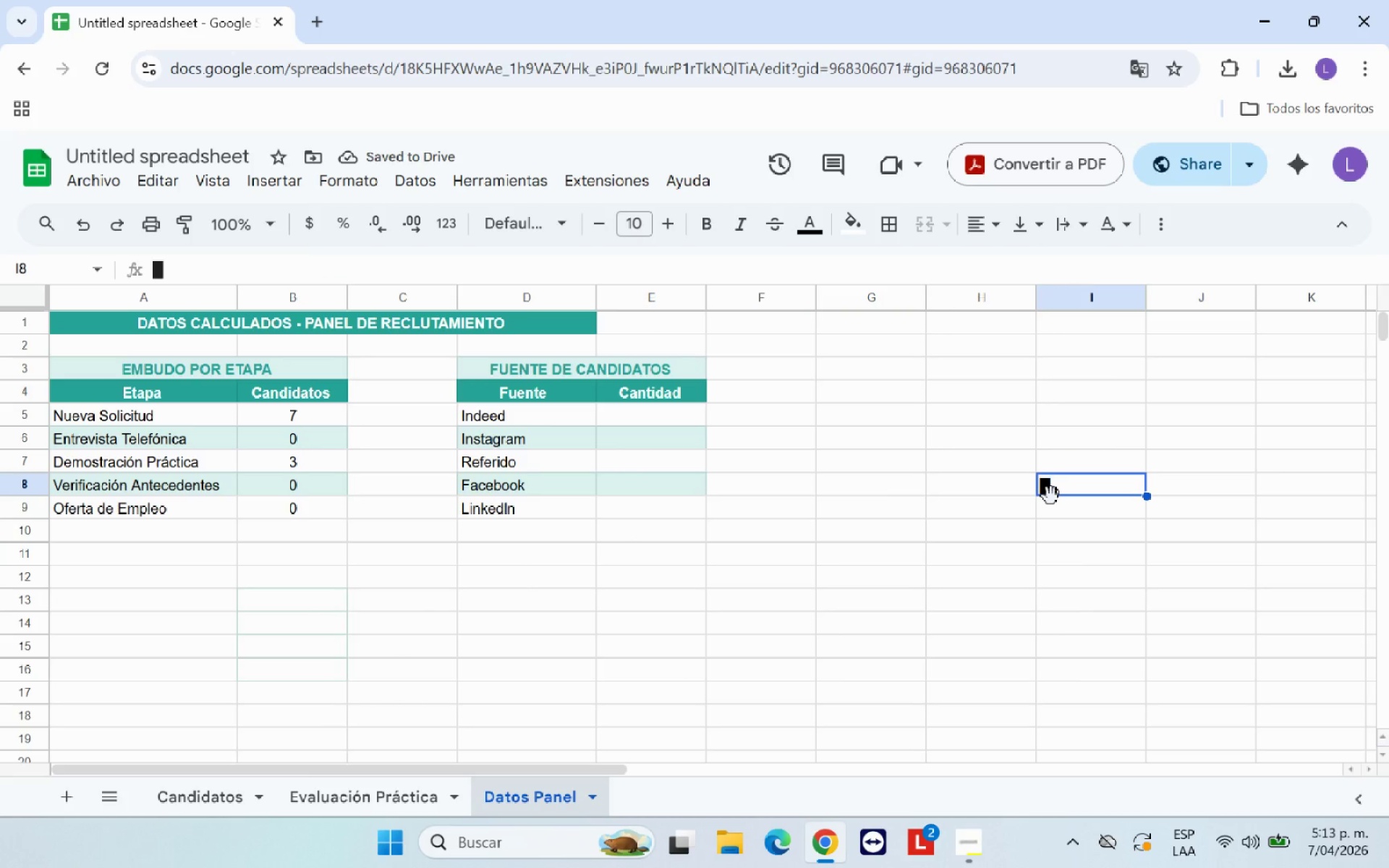 
left_click_drag(start_coordinate=[1049, 496], to_coordinate=[660, 326])
 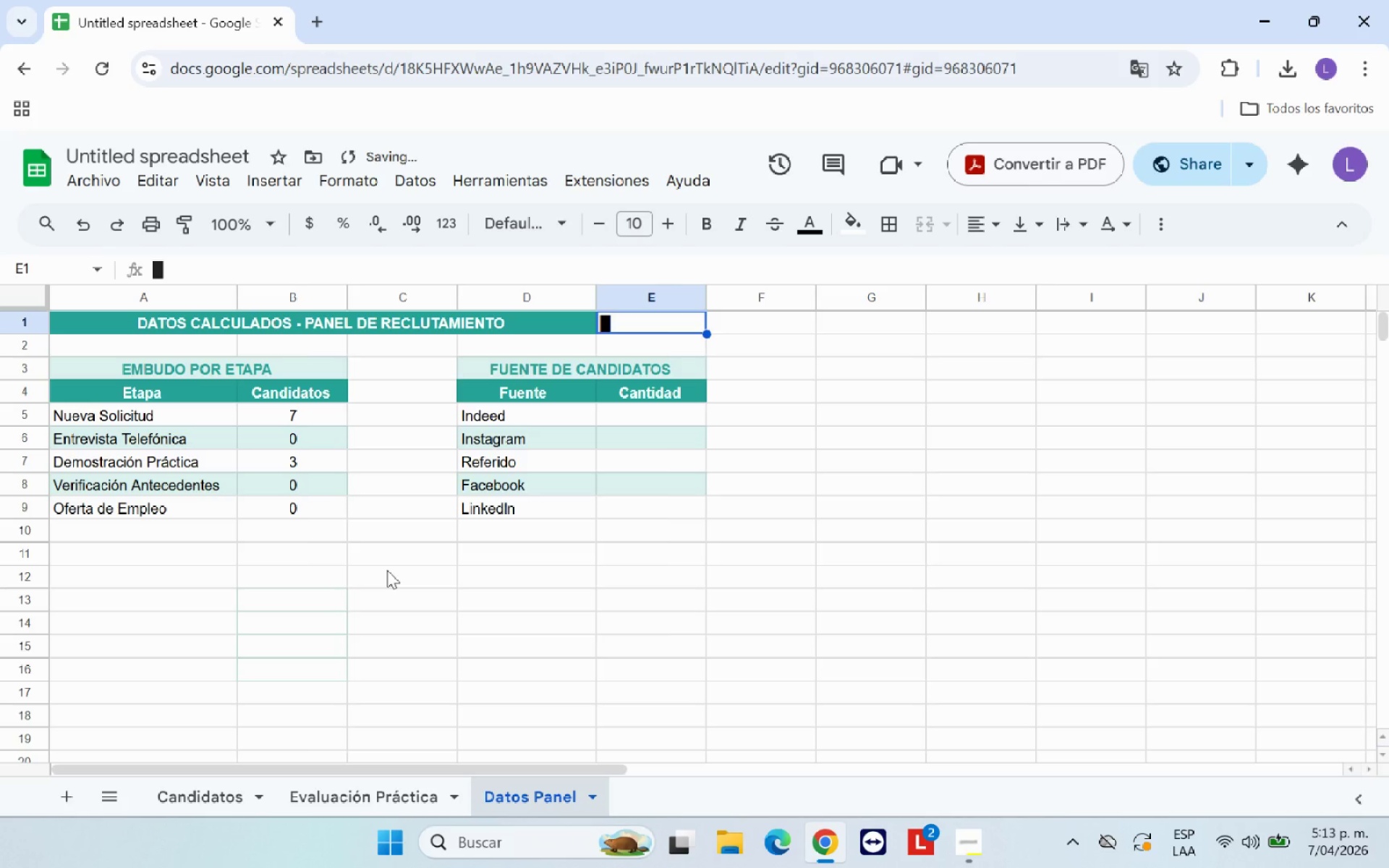 
left_click([387, 570])
 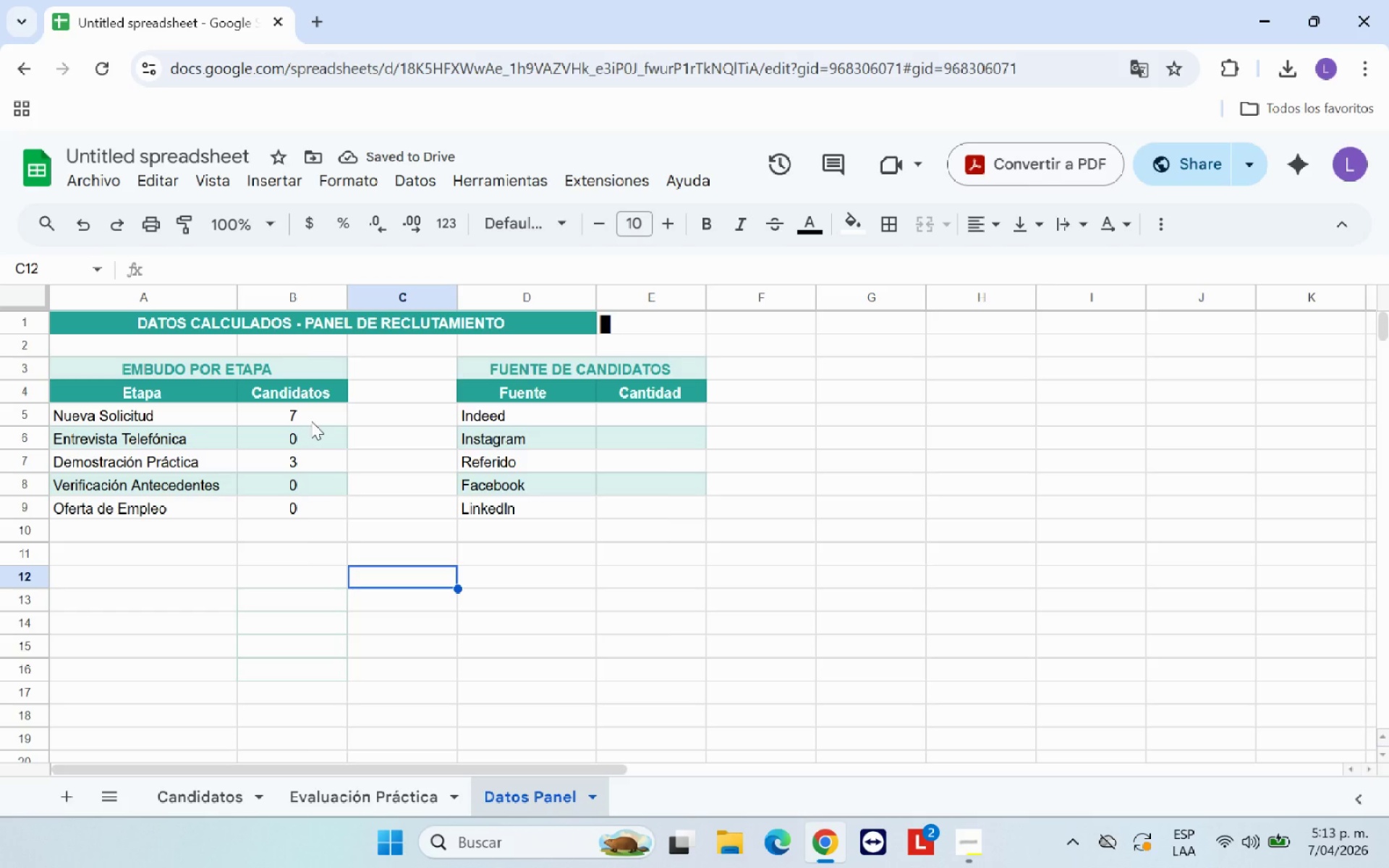 
left_click([310, 420])
 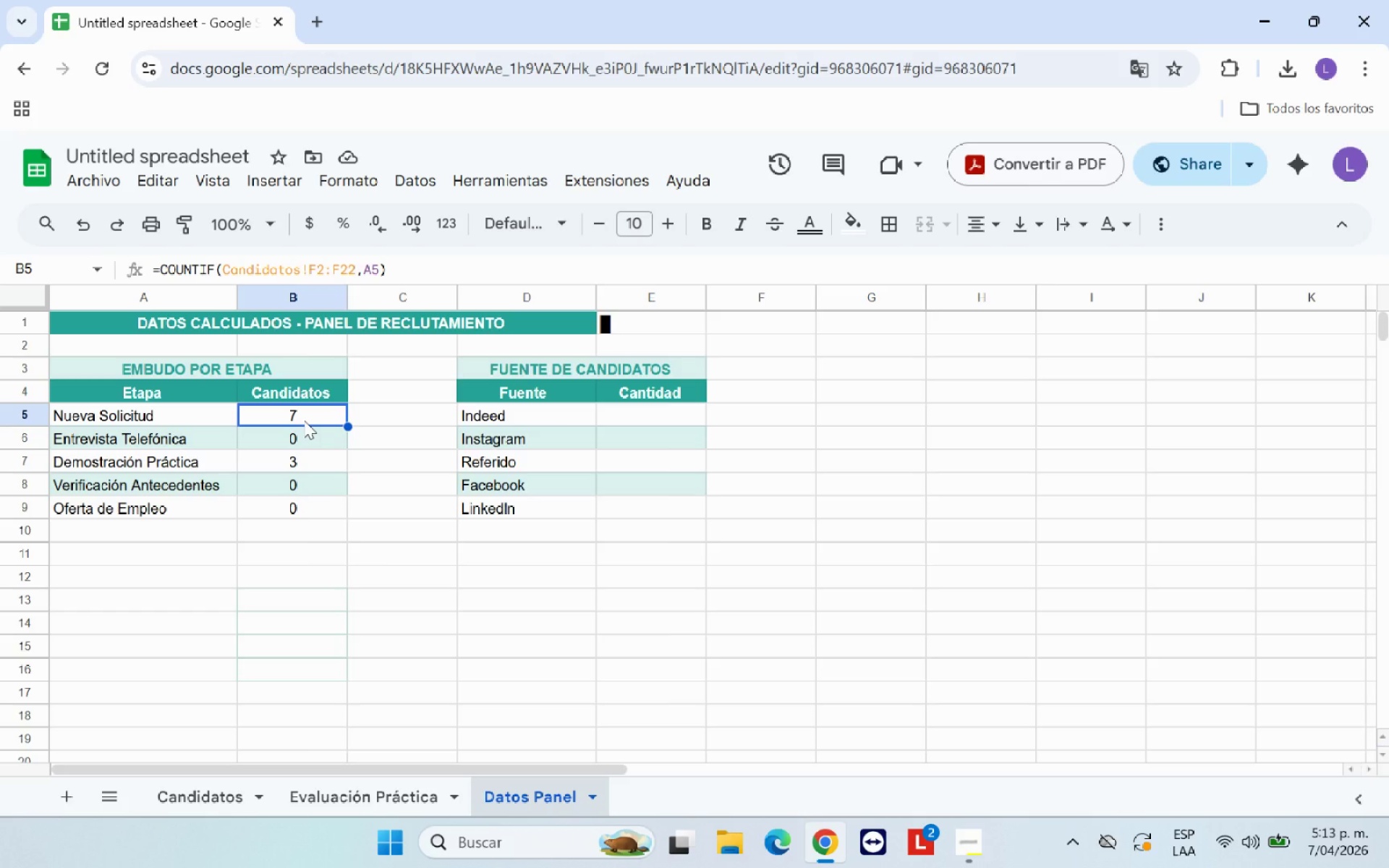 
wait(5.3)
 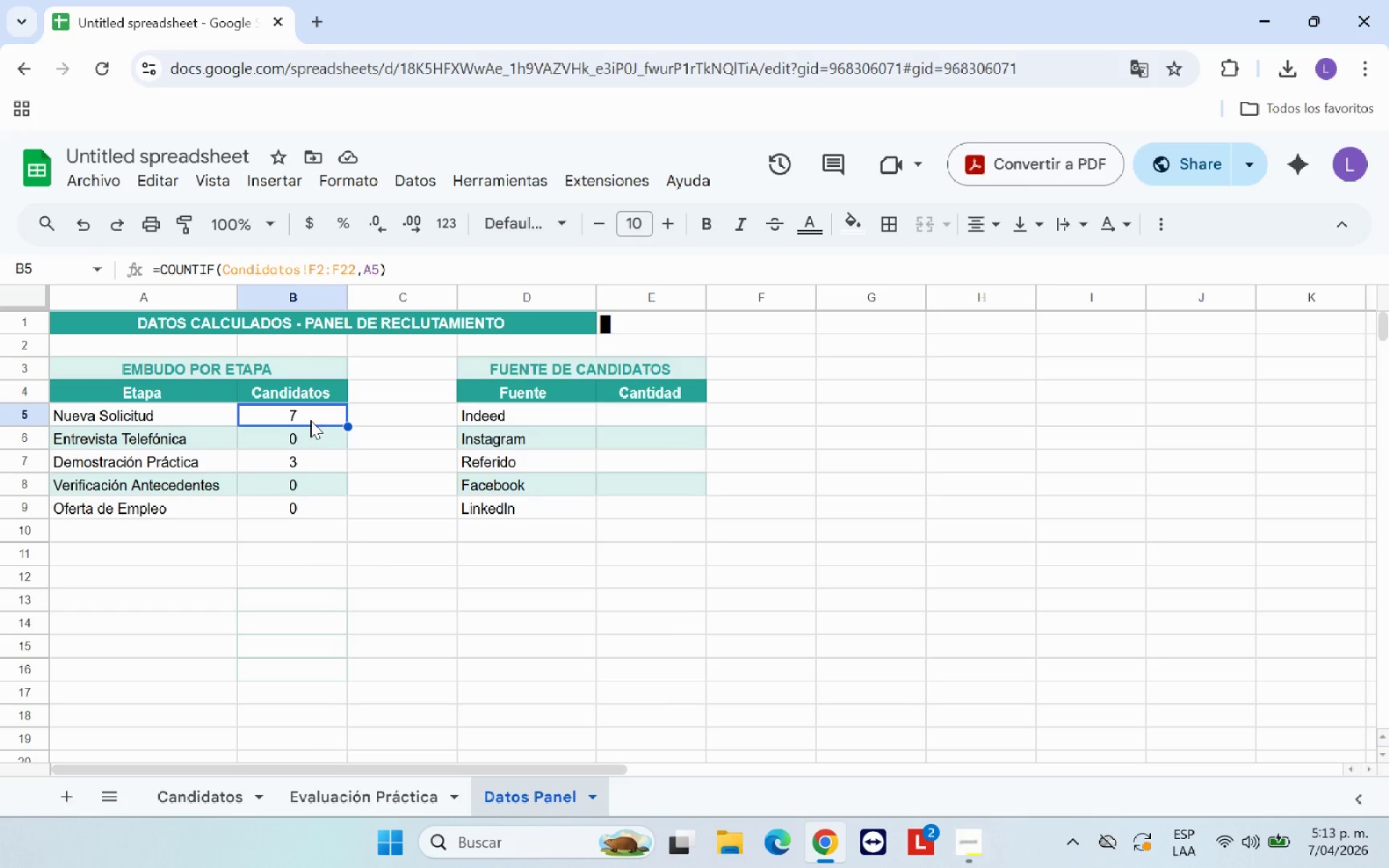 
left_click([303, 439])
 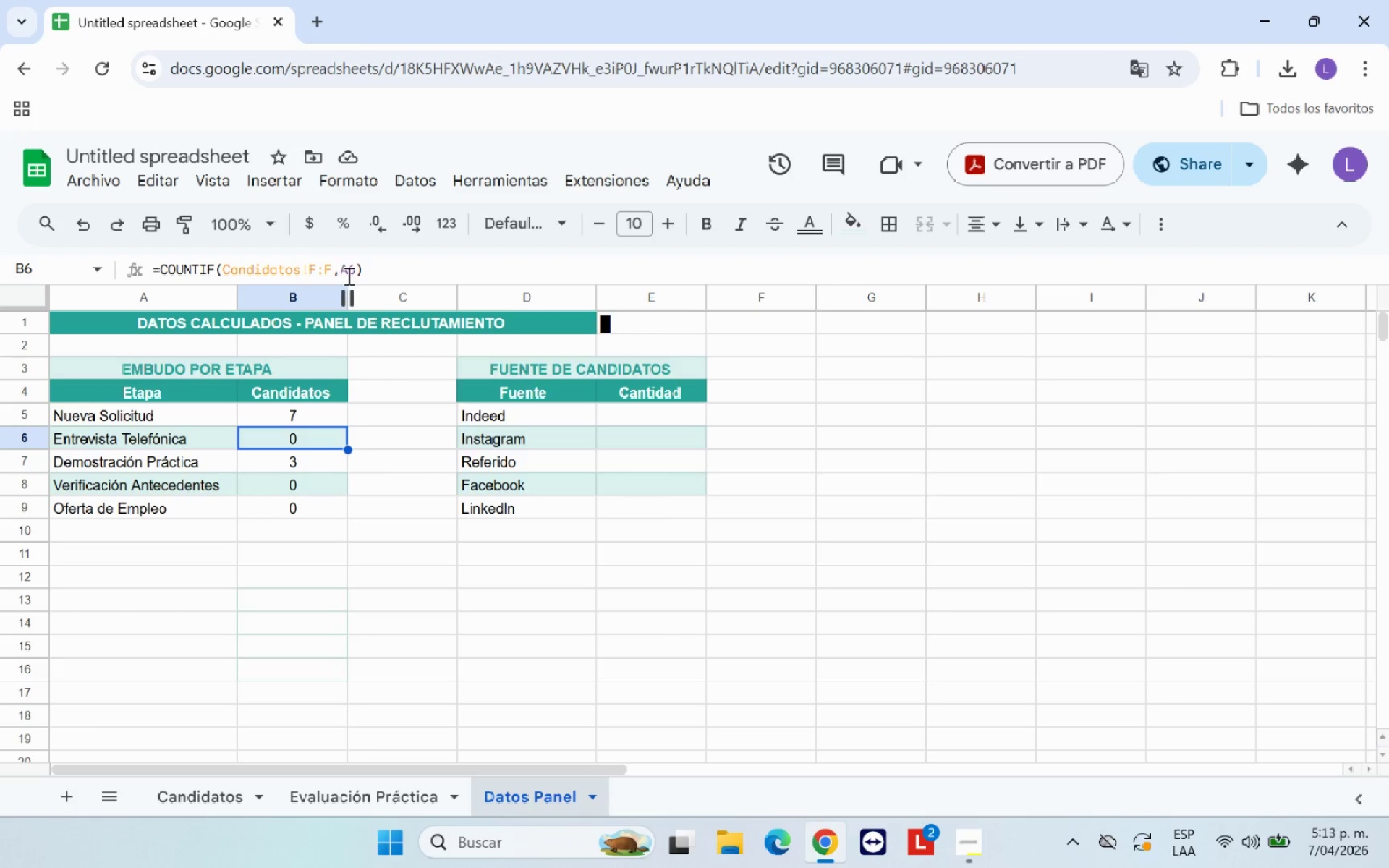 
wait(5.77)
 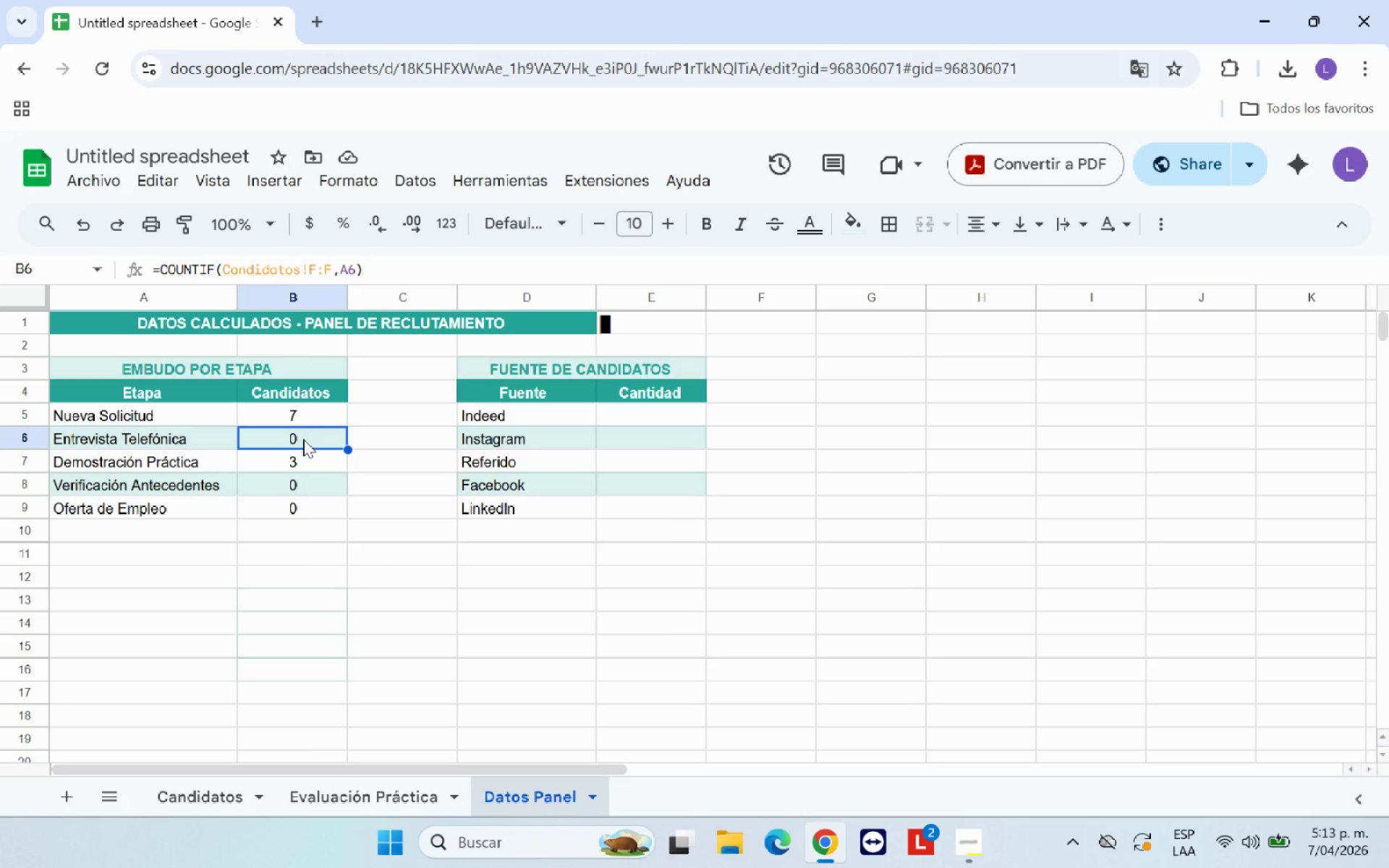 
left_click([356, 266])
 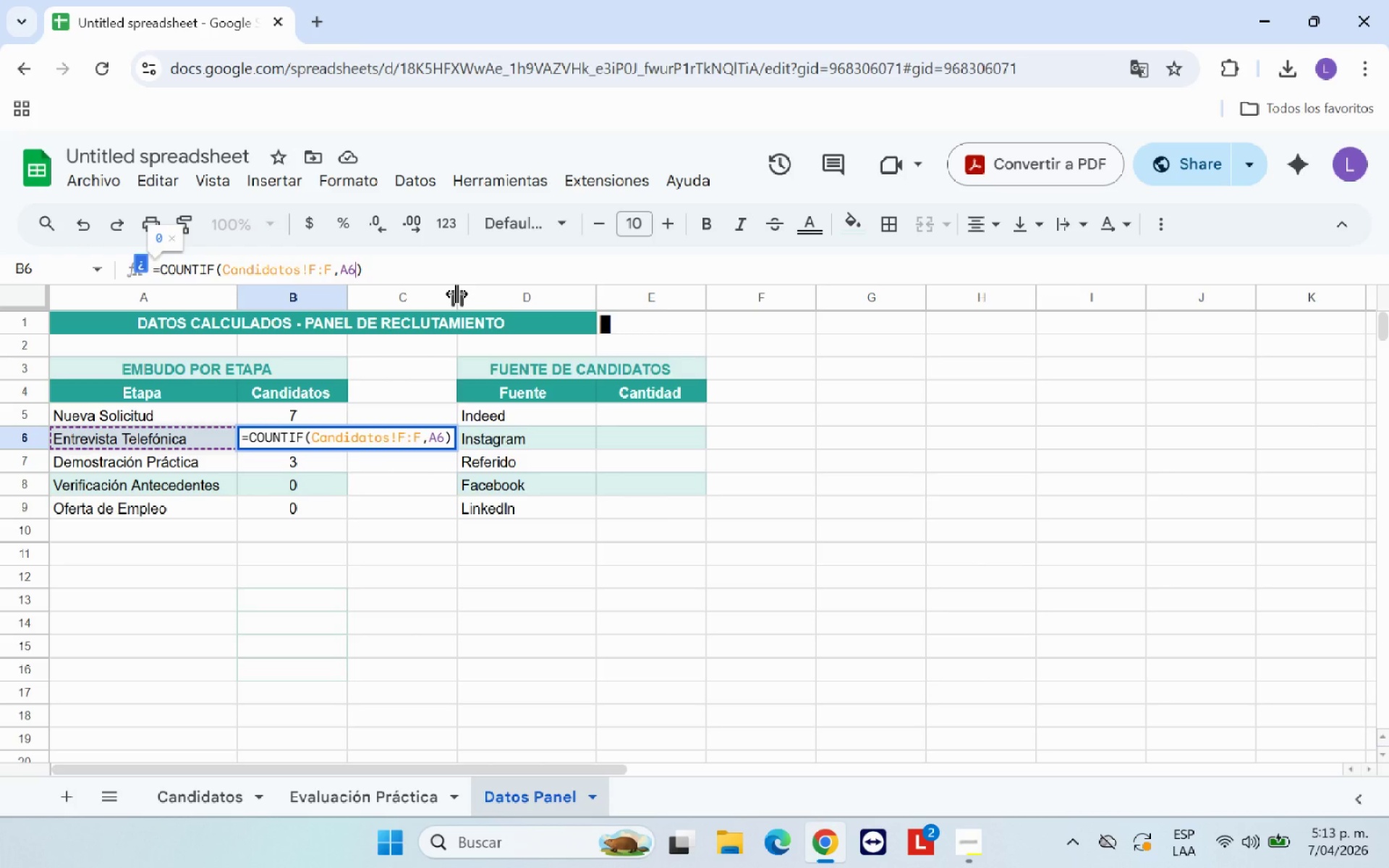 
key(Backspace)
key(Backspace)
type(Entrevista Telef;)
key(Backspace)
type(;o)
key(Backspace)
type(;onica@)
 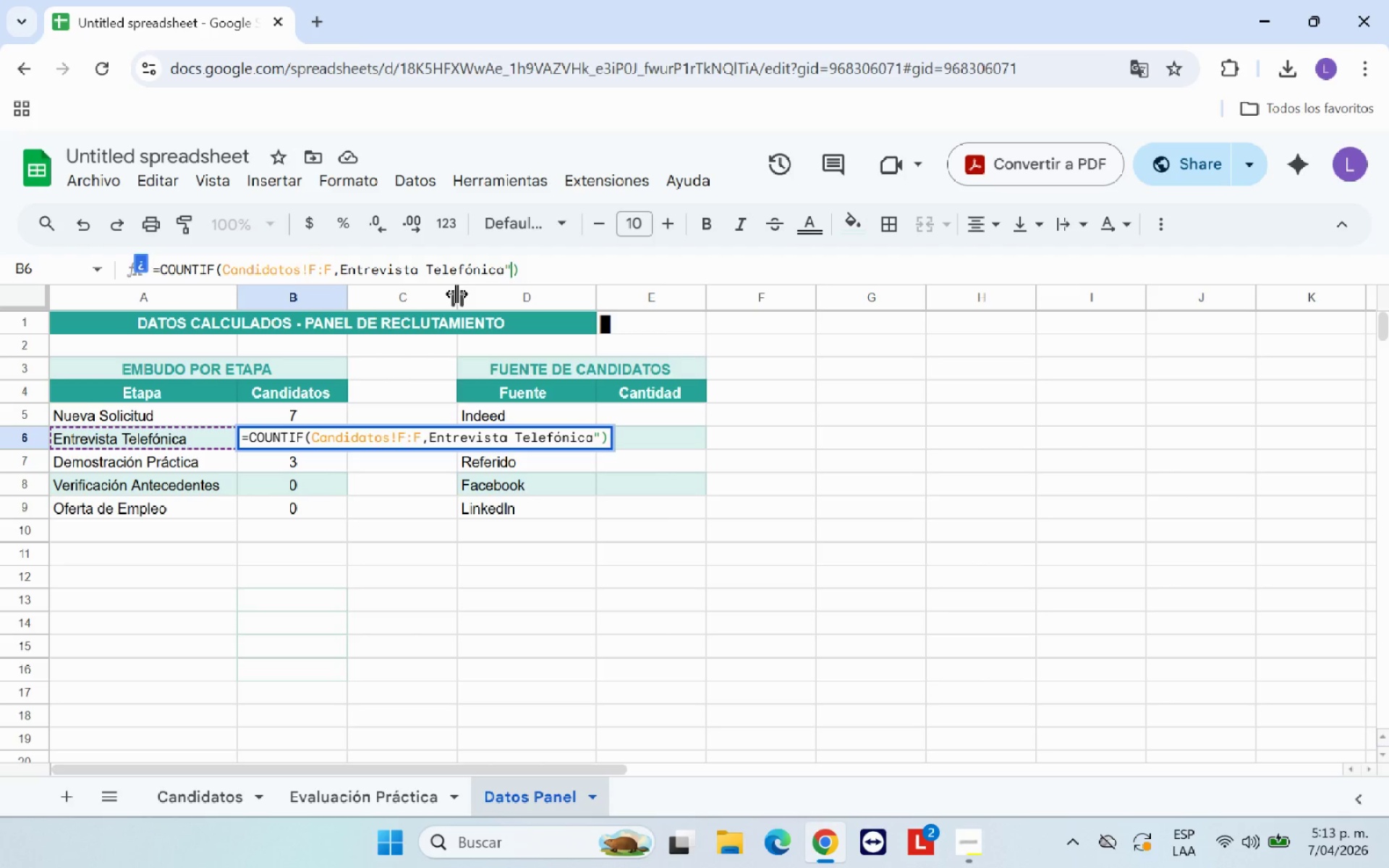 
wait(6.48)
 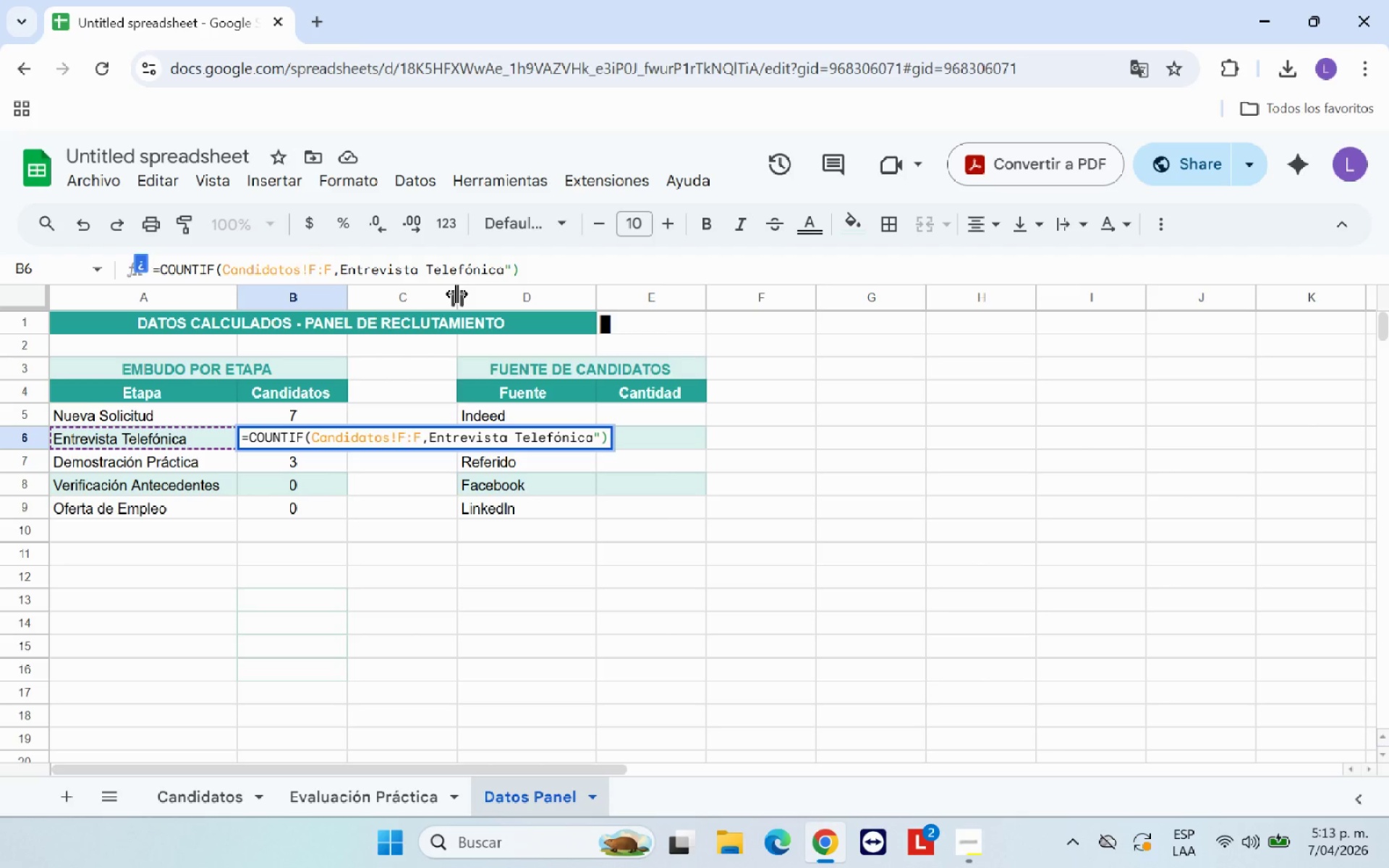 
key(Enter)
 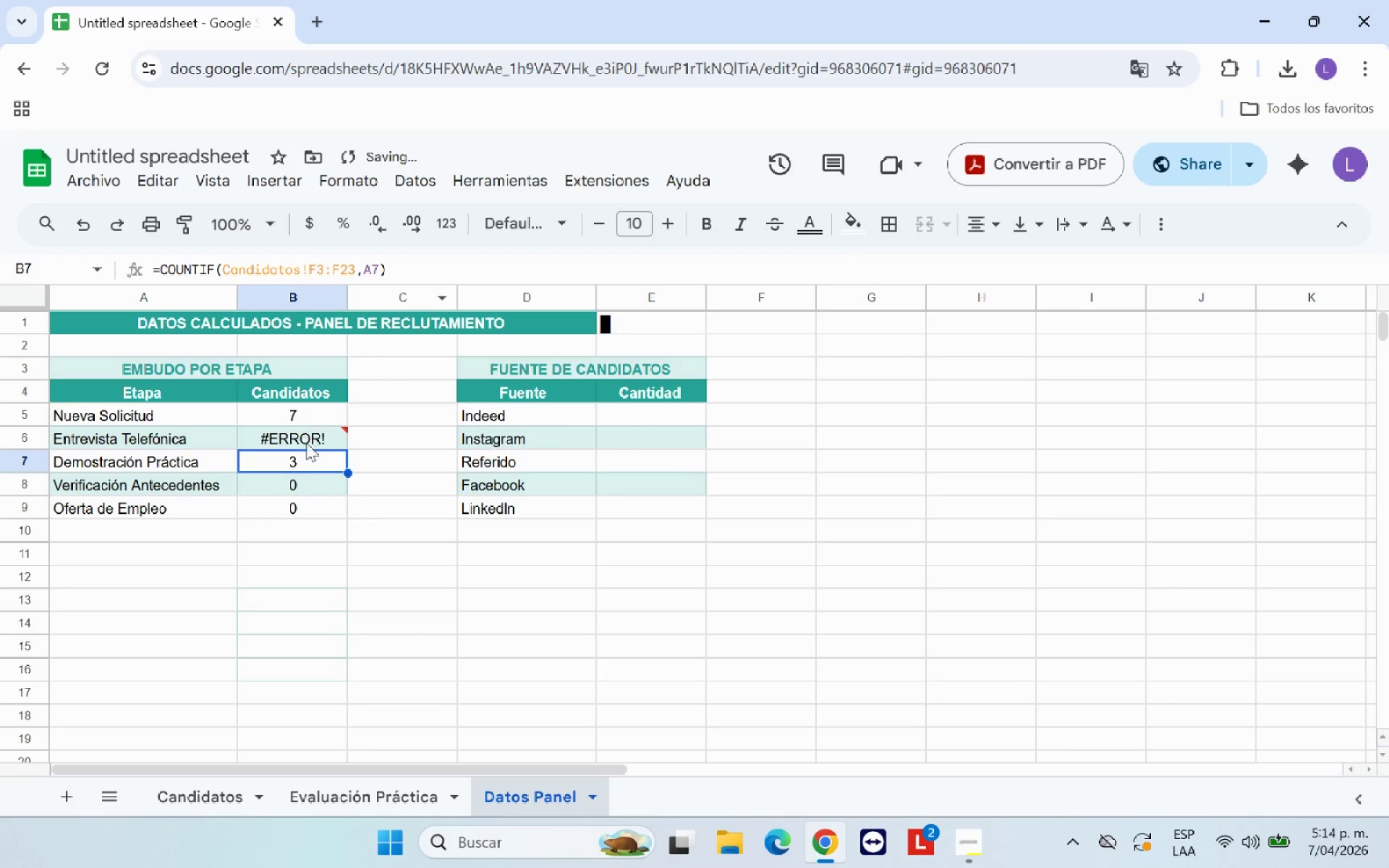 
left_click([313, 434])
 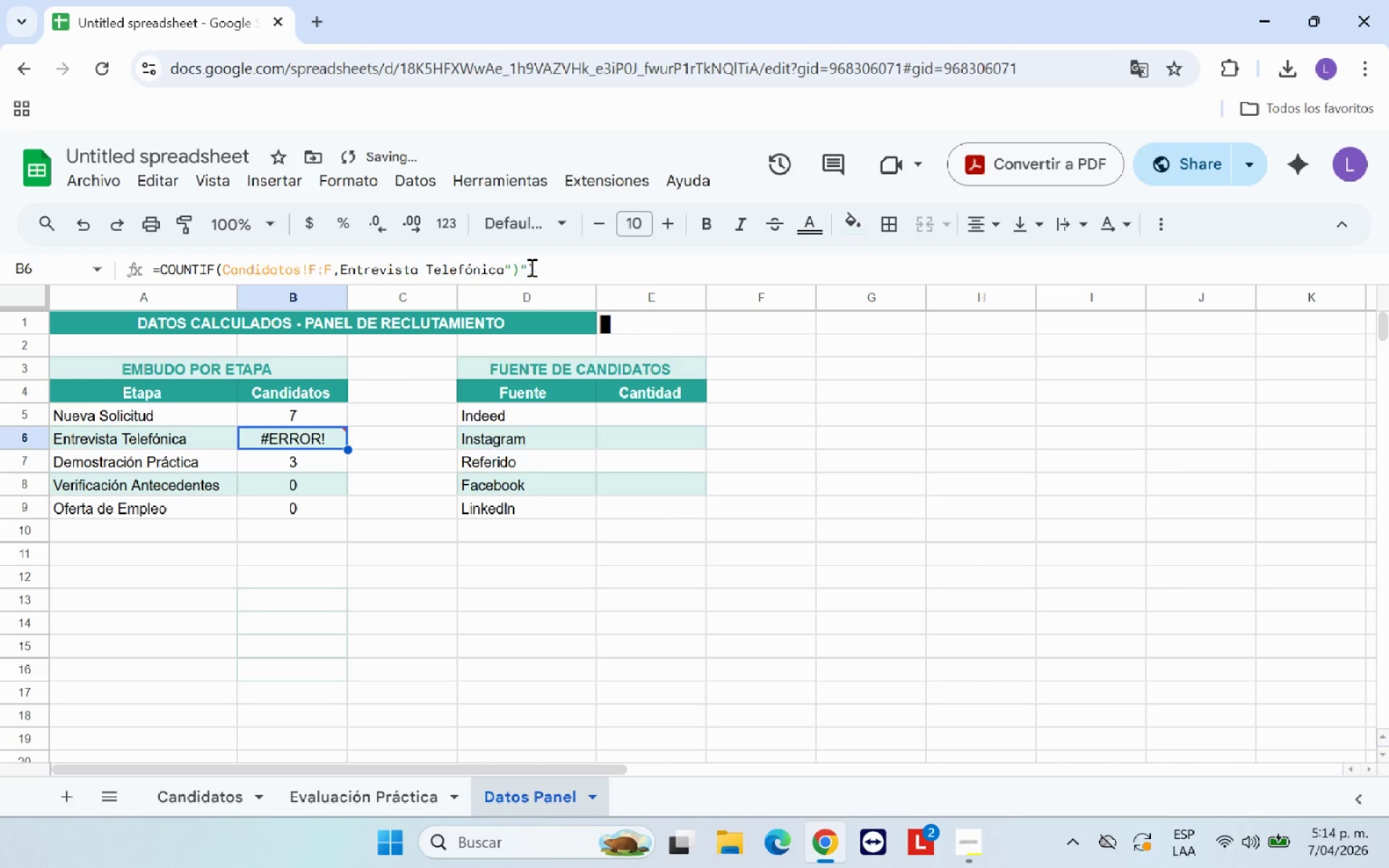 
left_click([527, 267])
 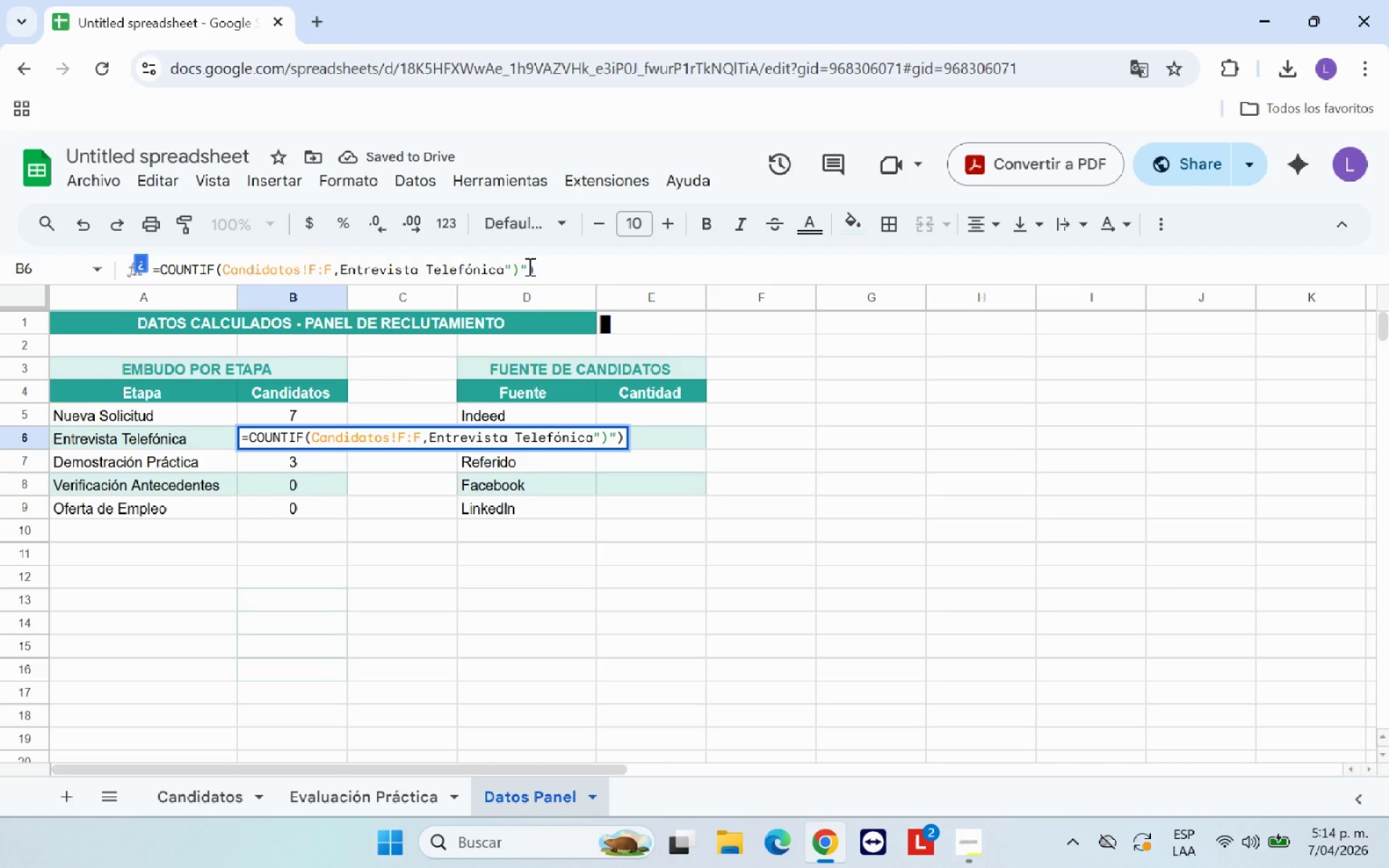 
key(Backspace)
 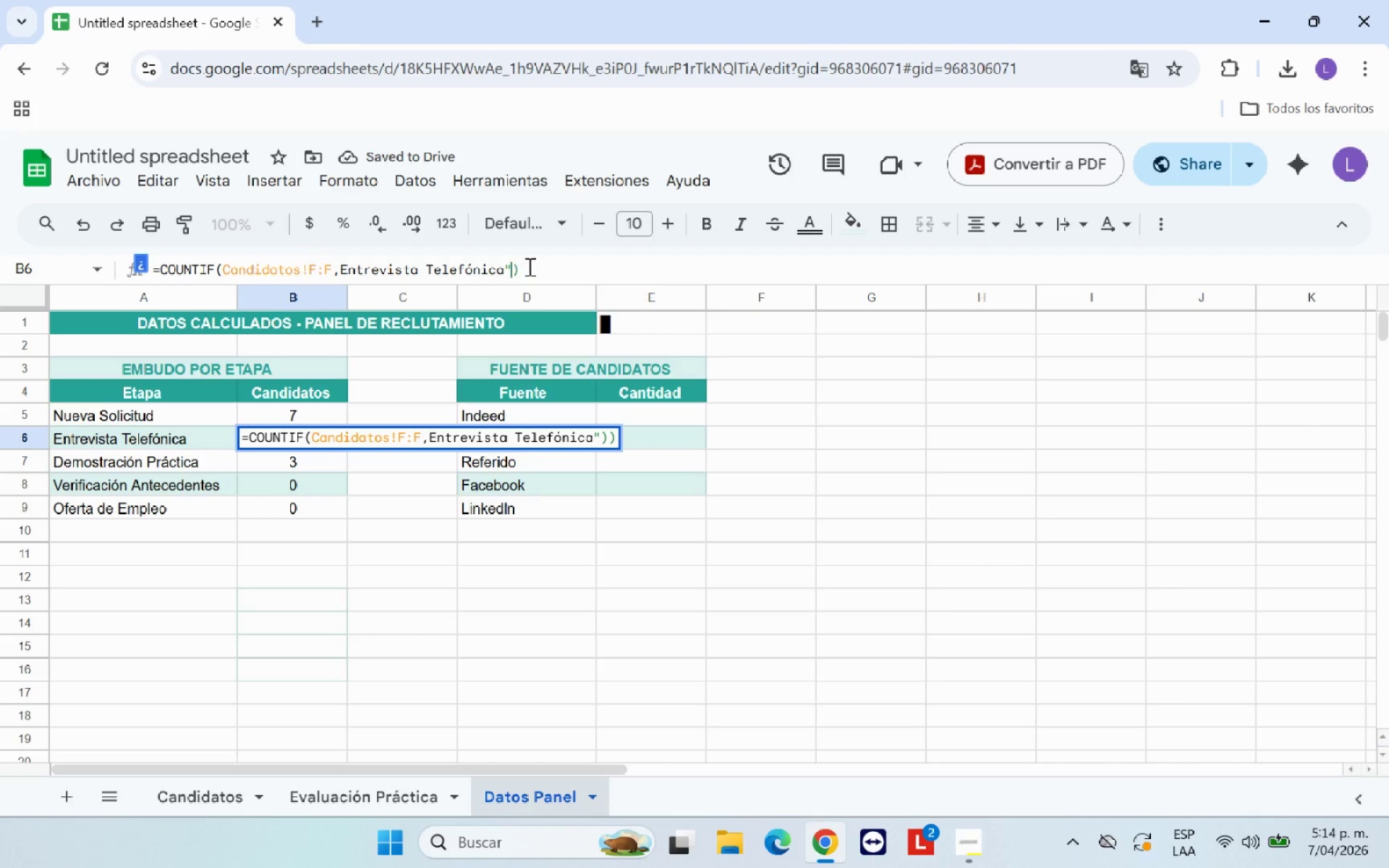 
key(Backspace)
 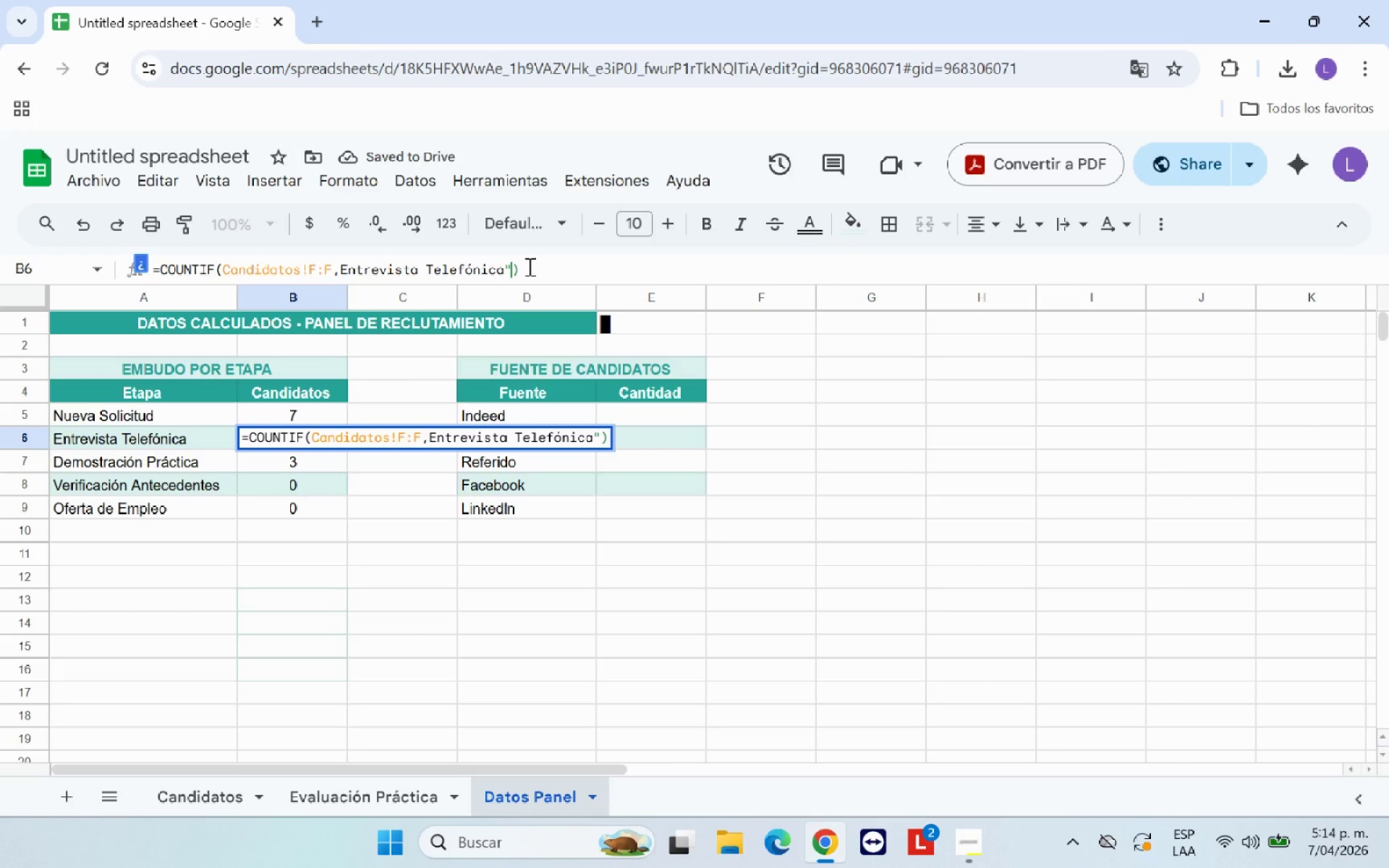 
key(Enter)
 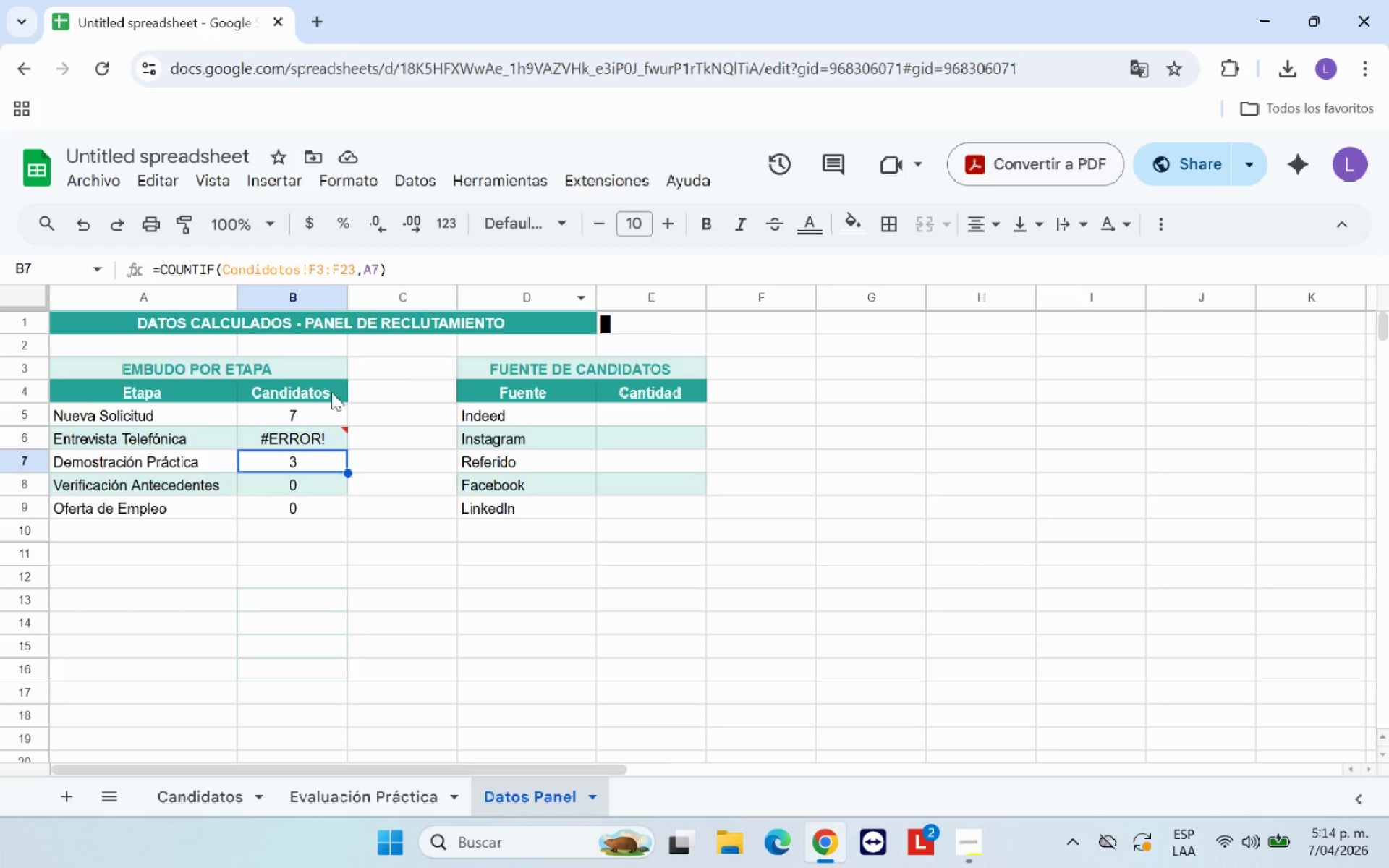 
left_click([311, 446])
 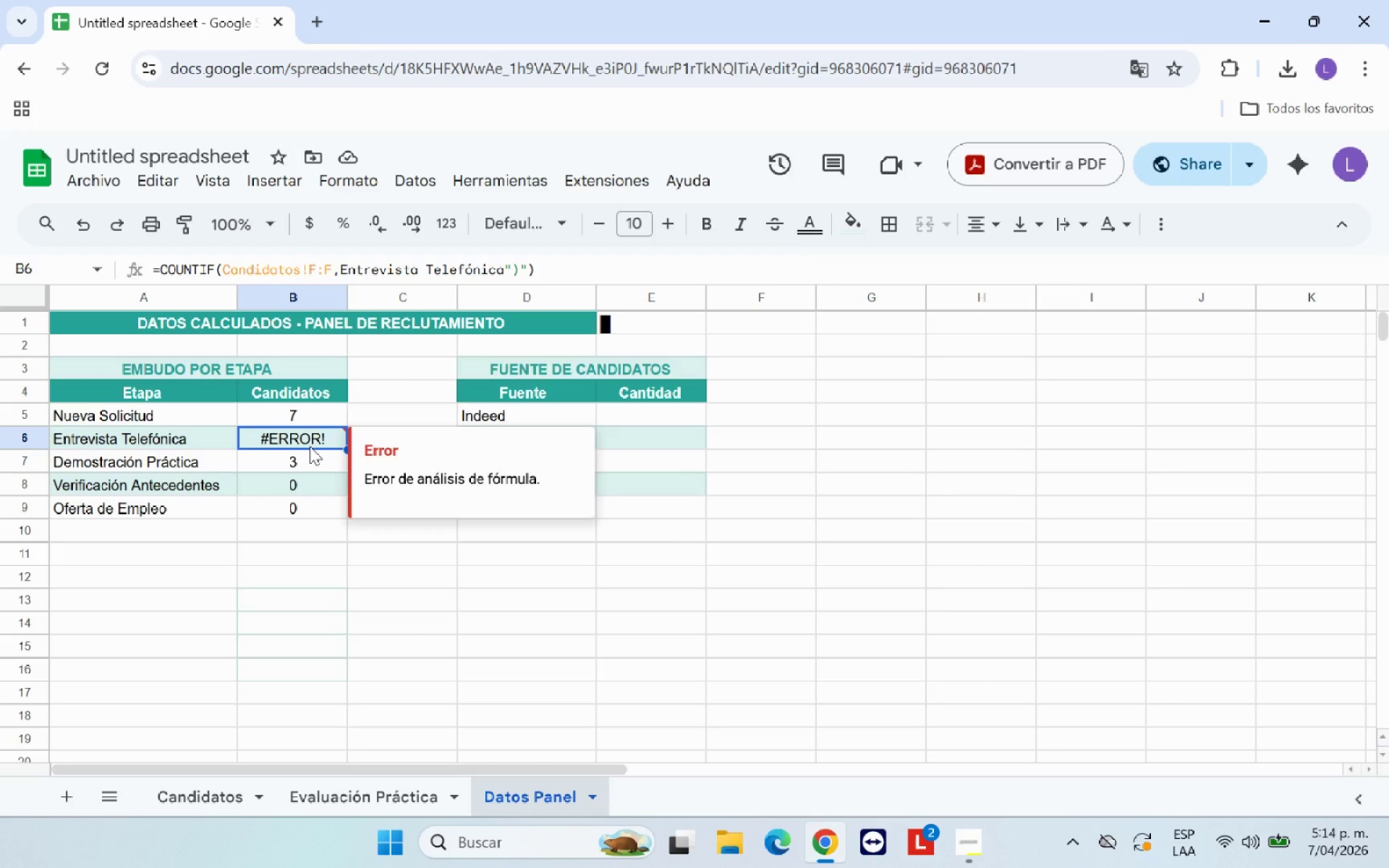 
wait(14.27)
 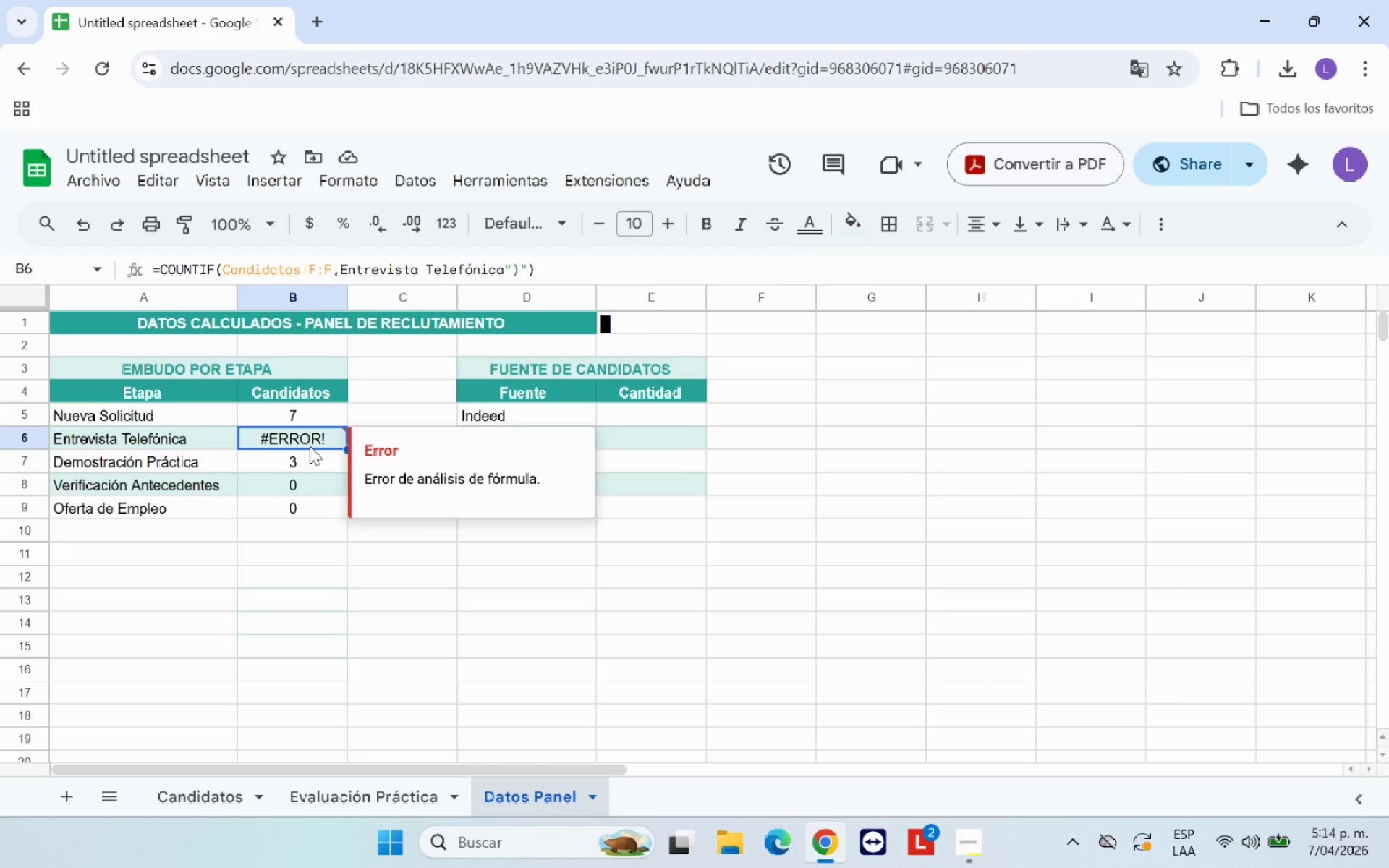 
left_click([305, 442])
 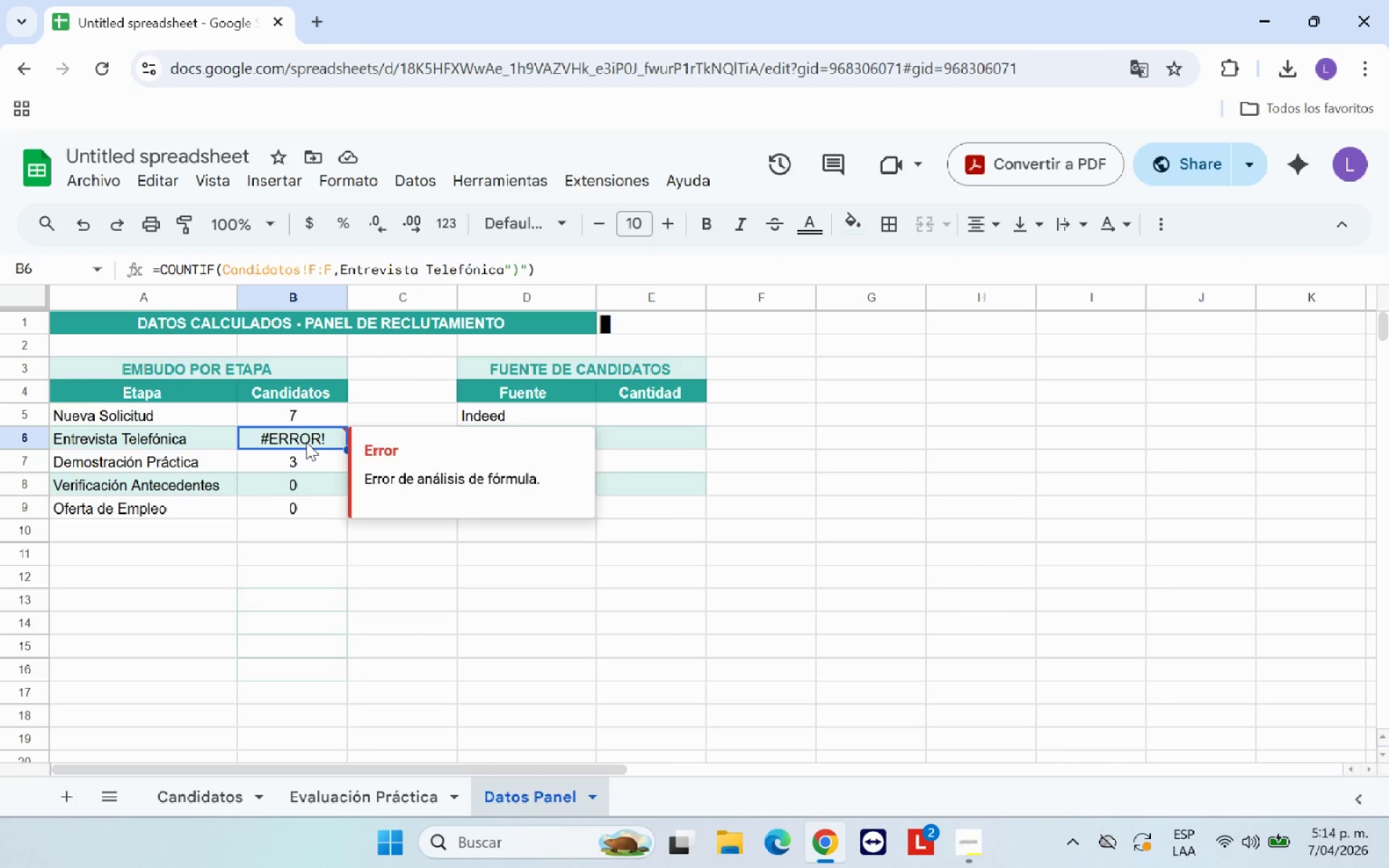 
key(Backspace)
 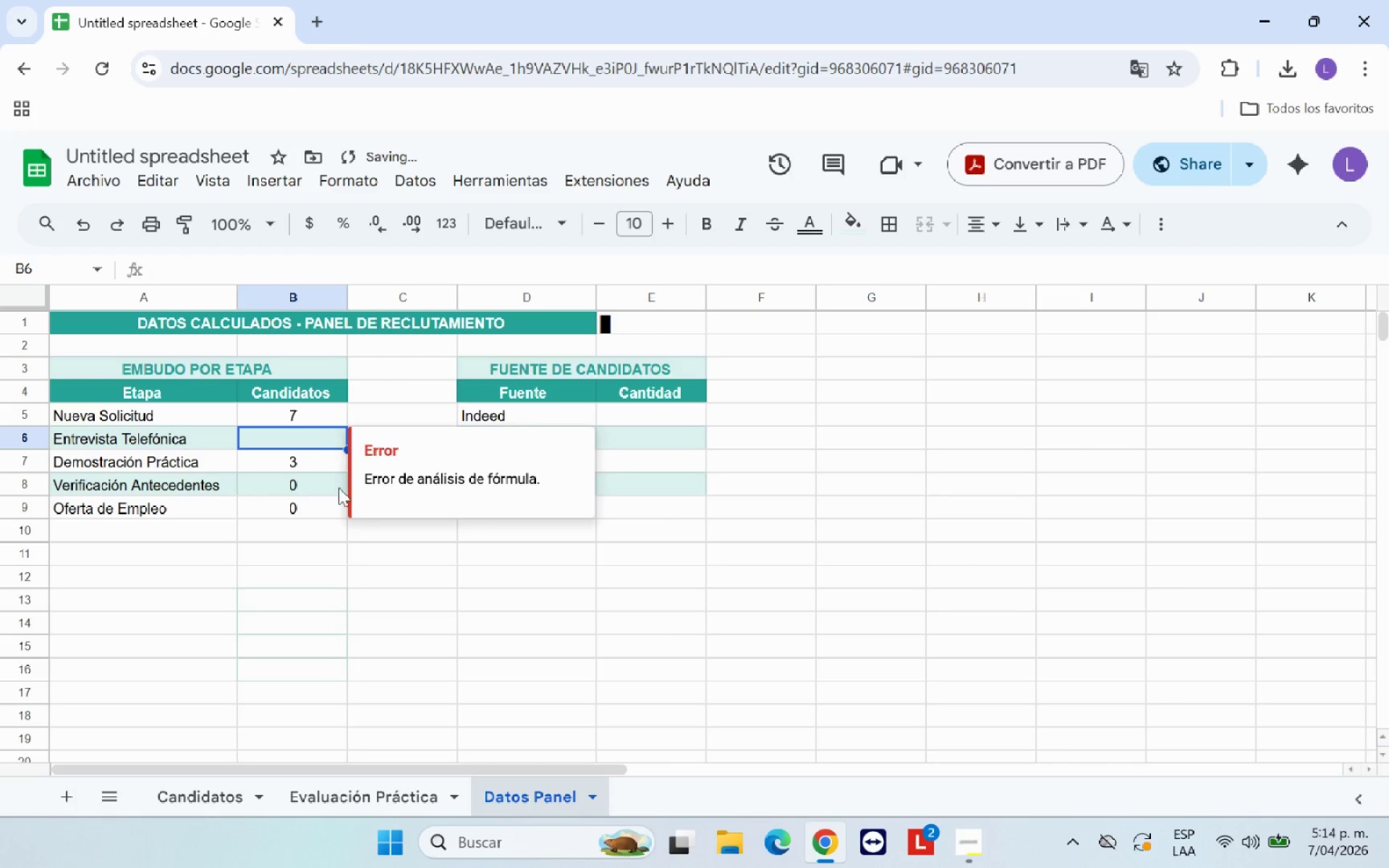 
left_click([344, 525])
 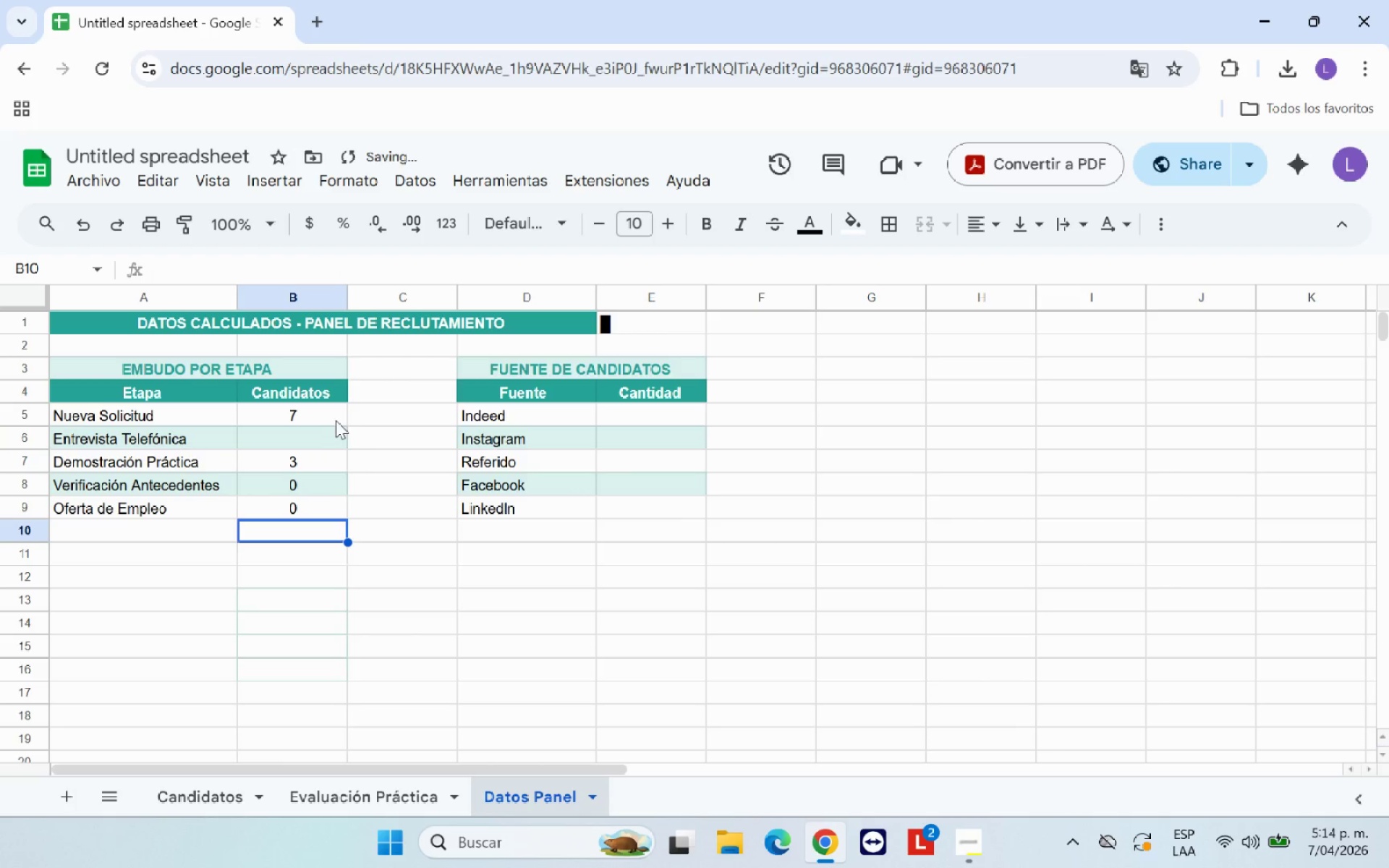 
left_click([322, 409])
 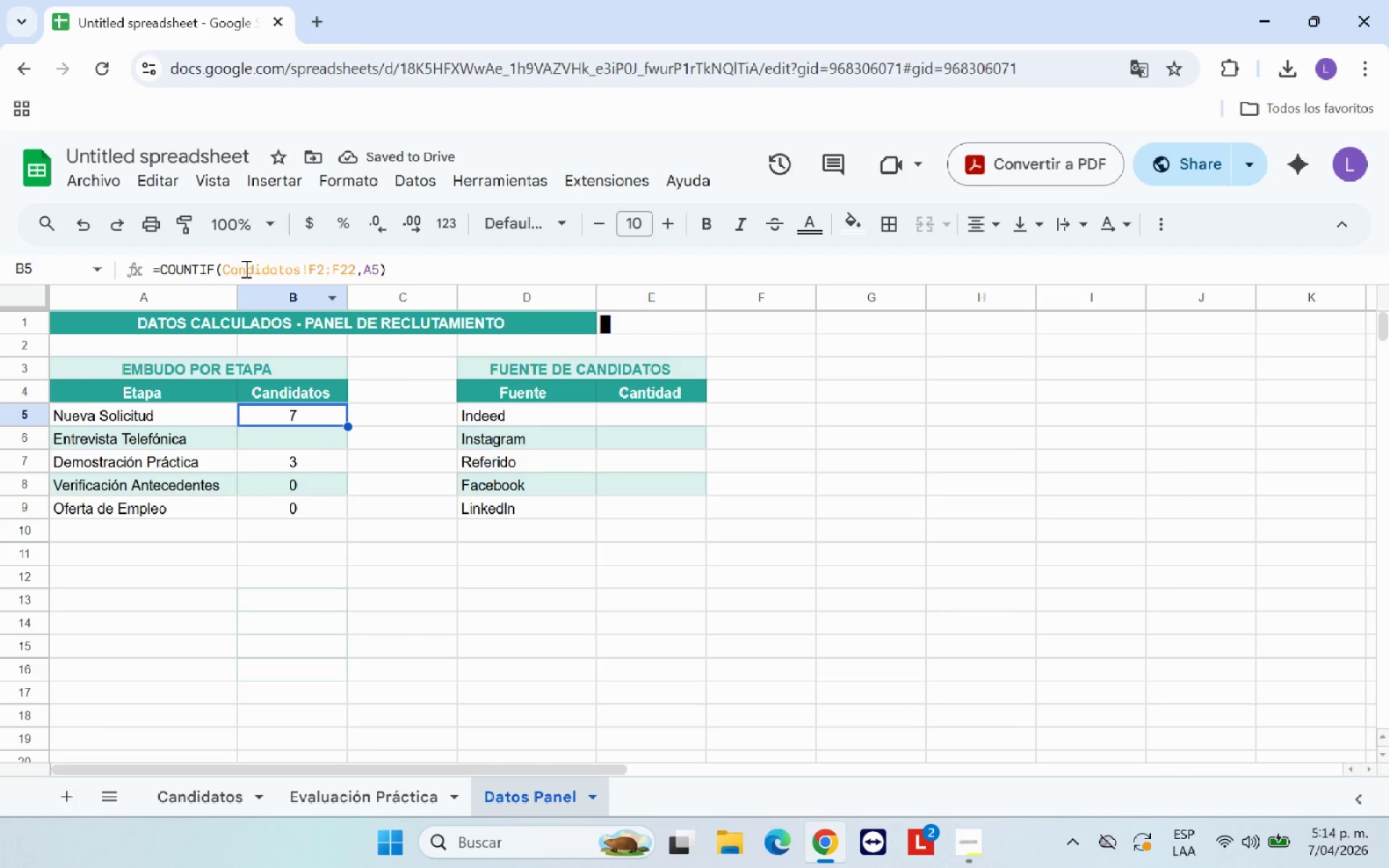 
left_click([309, 270])
 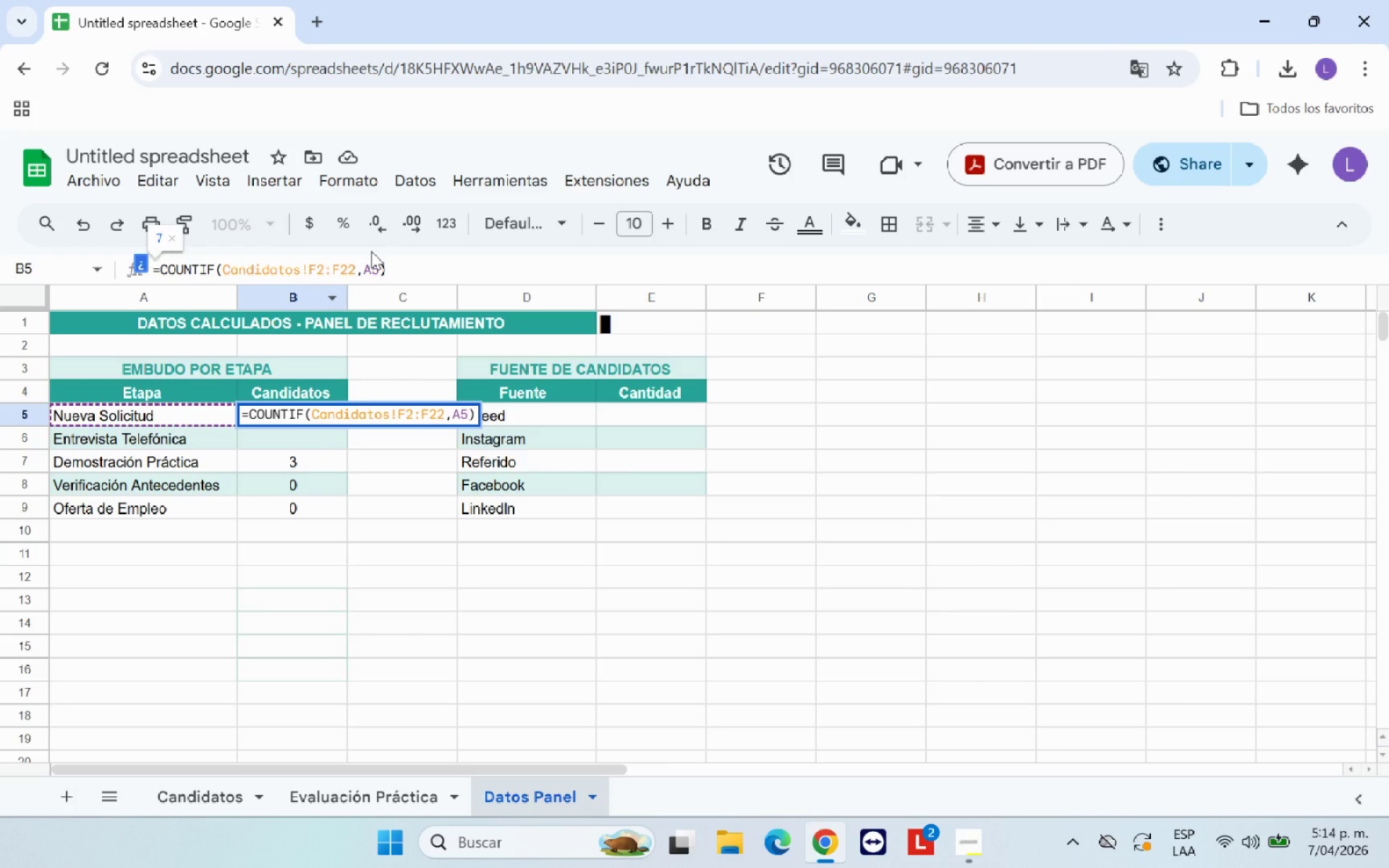 
key(Shift+4)
 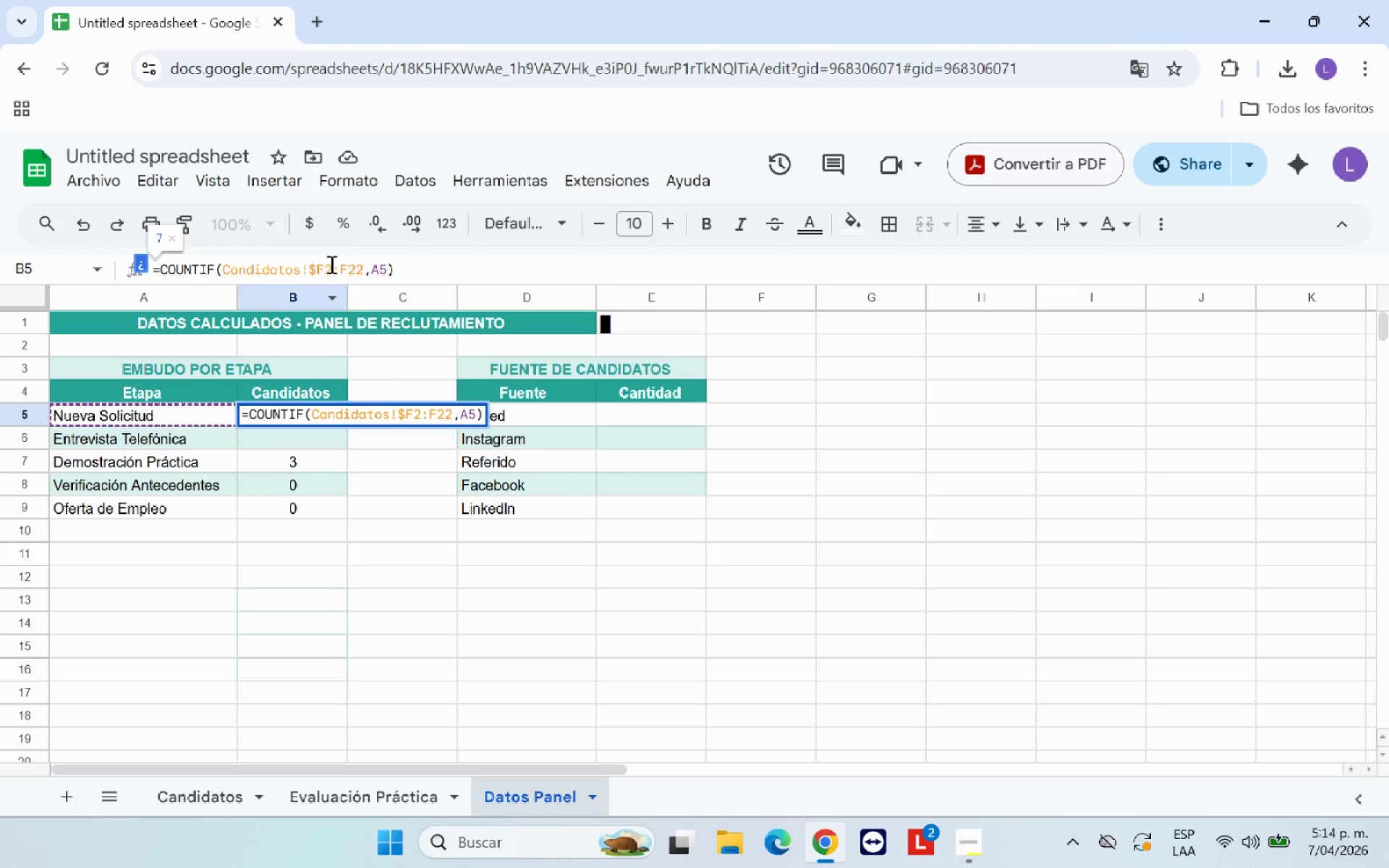 
left_click([324, 267])
 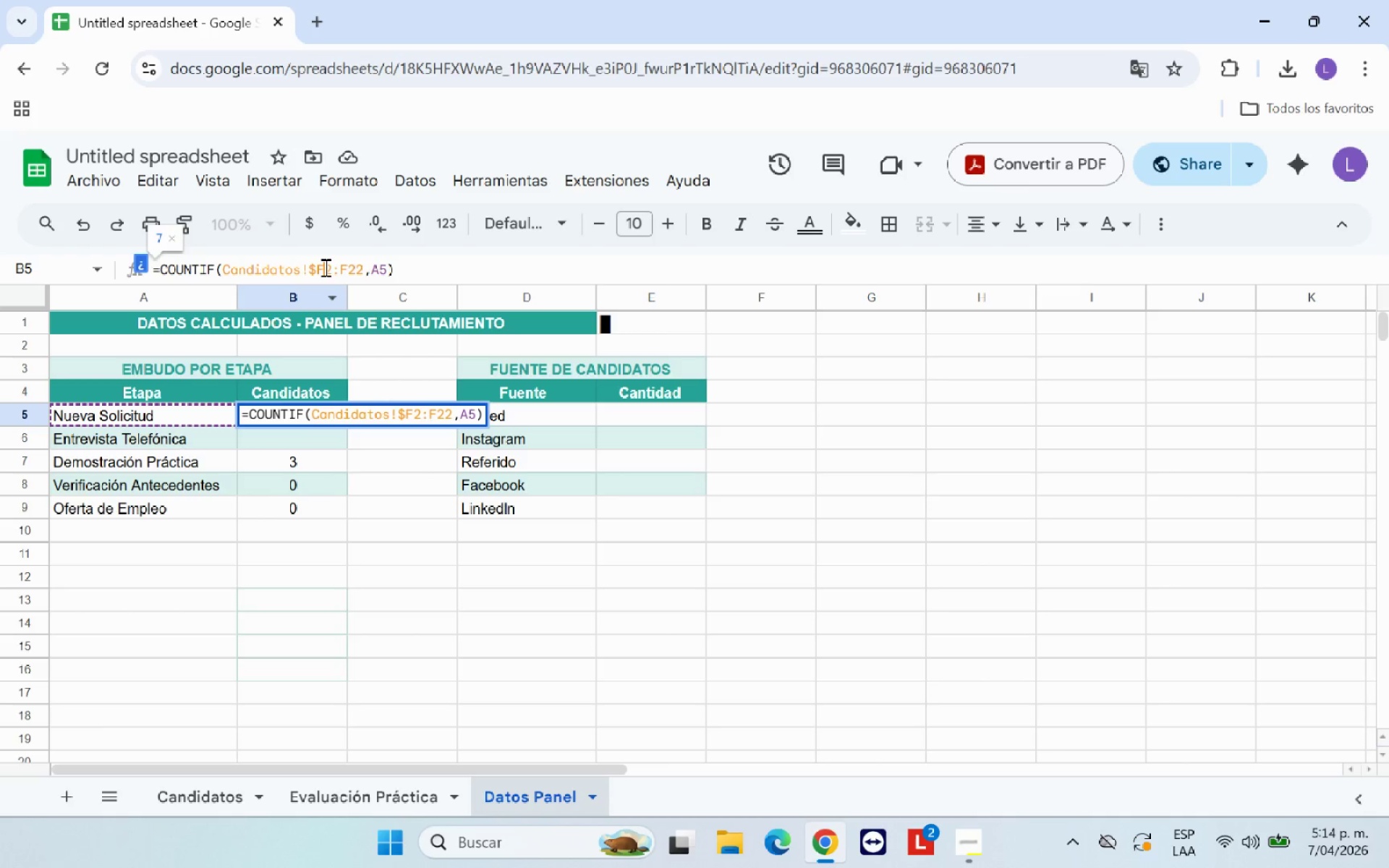 
key(Shift+4)
 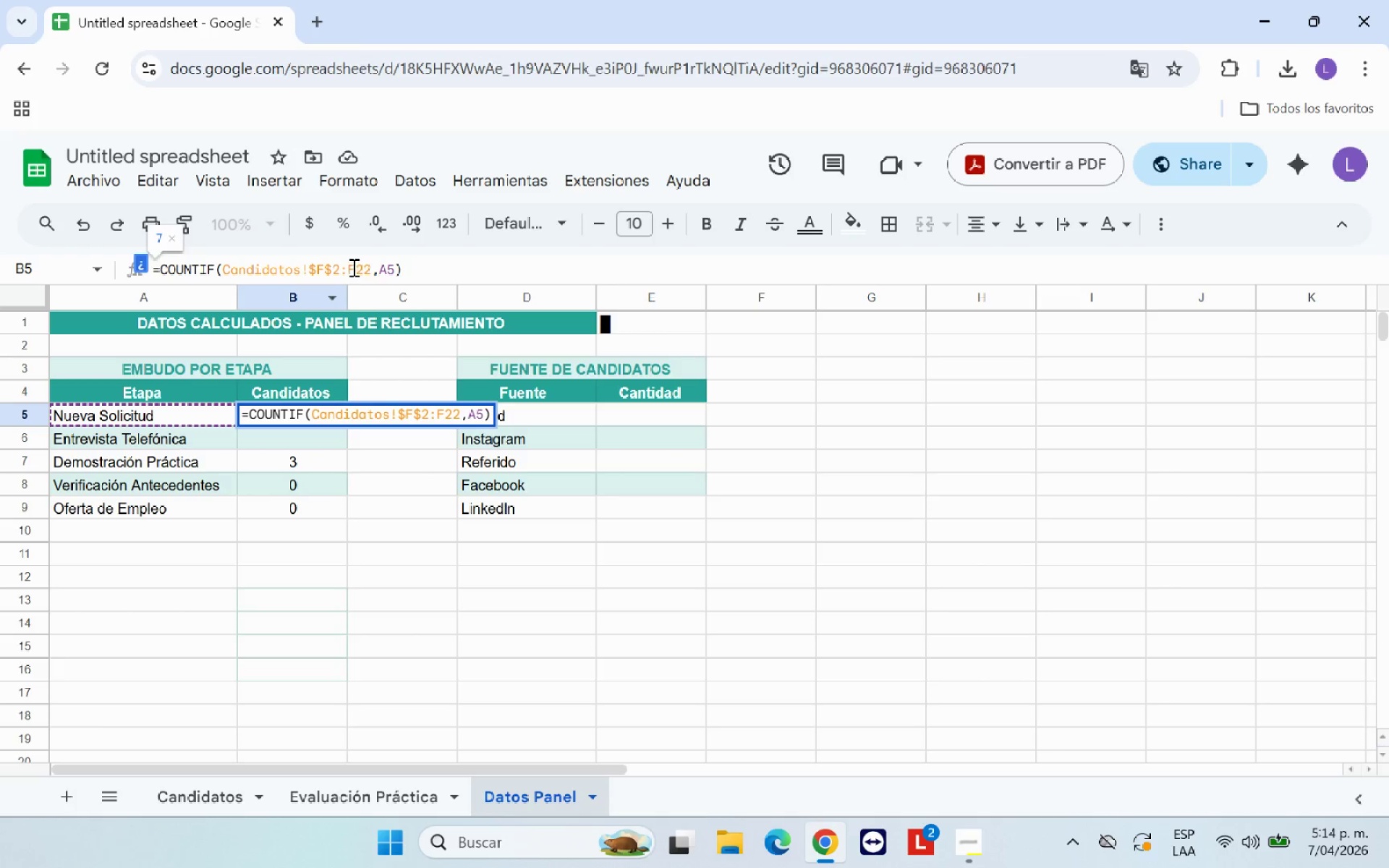 
left_click([349, 267])
 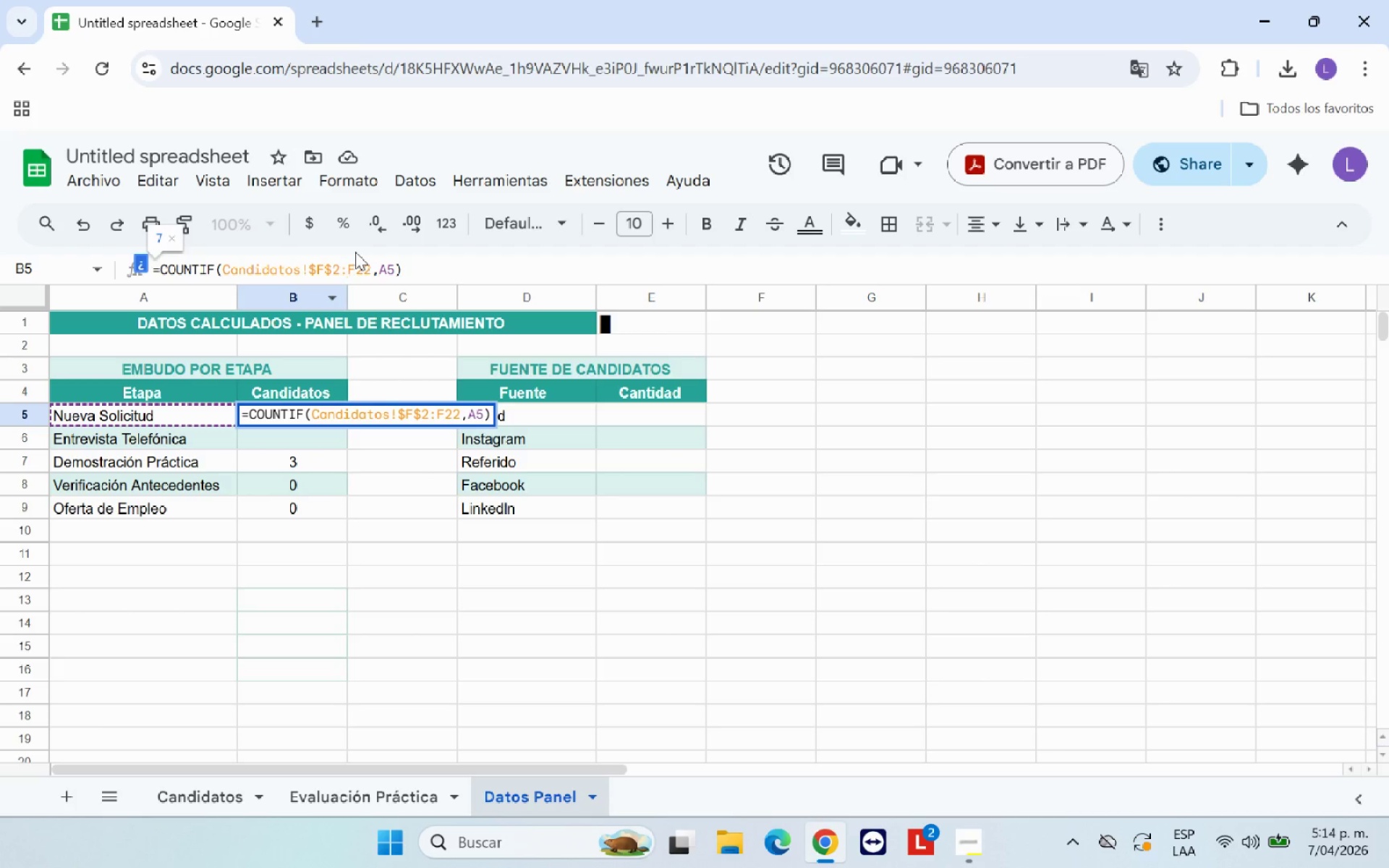 
key(Shift+4)
 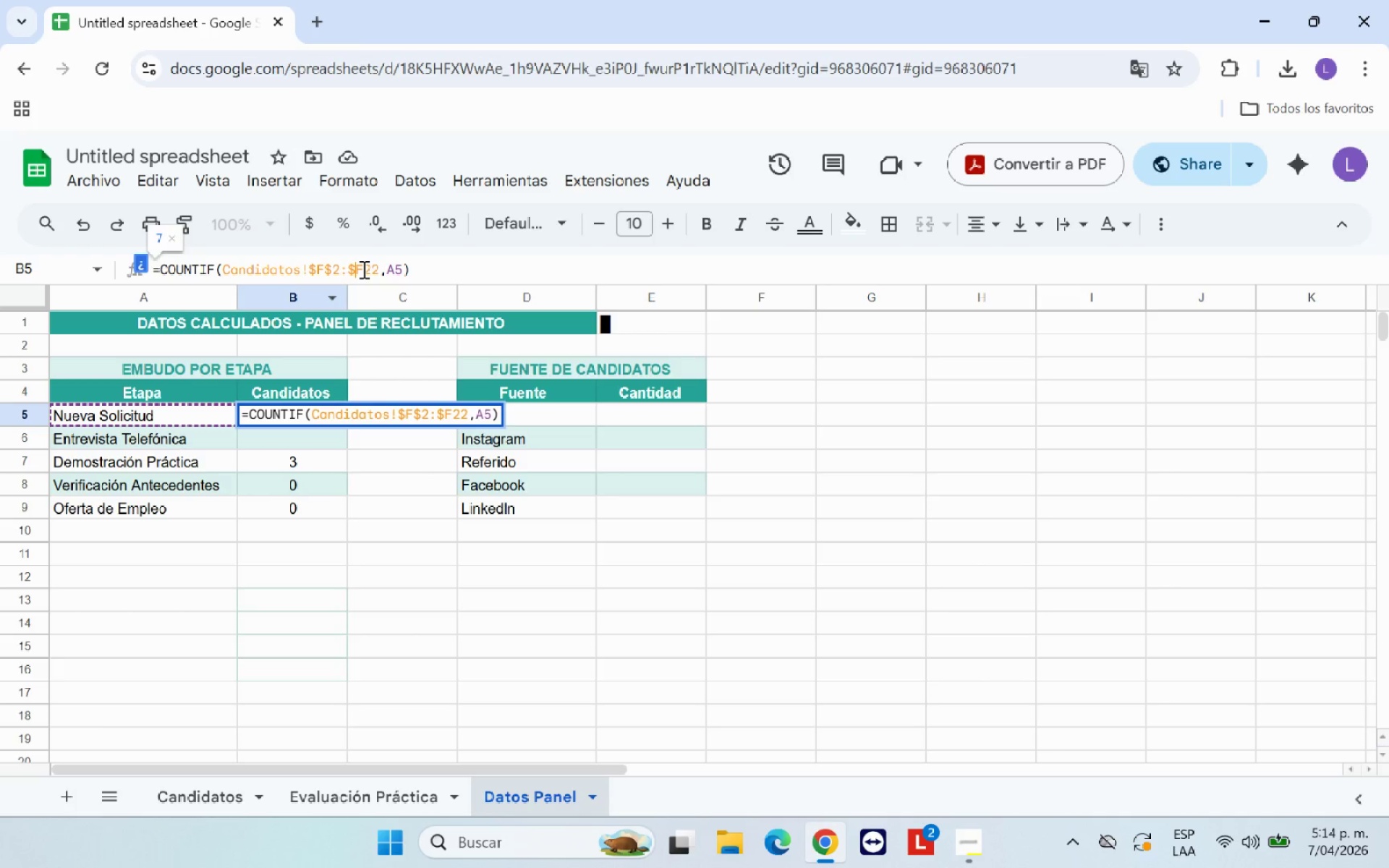 
left_click([362, 269])
 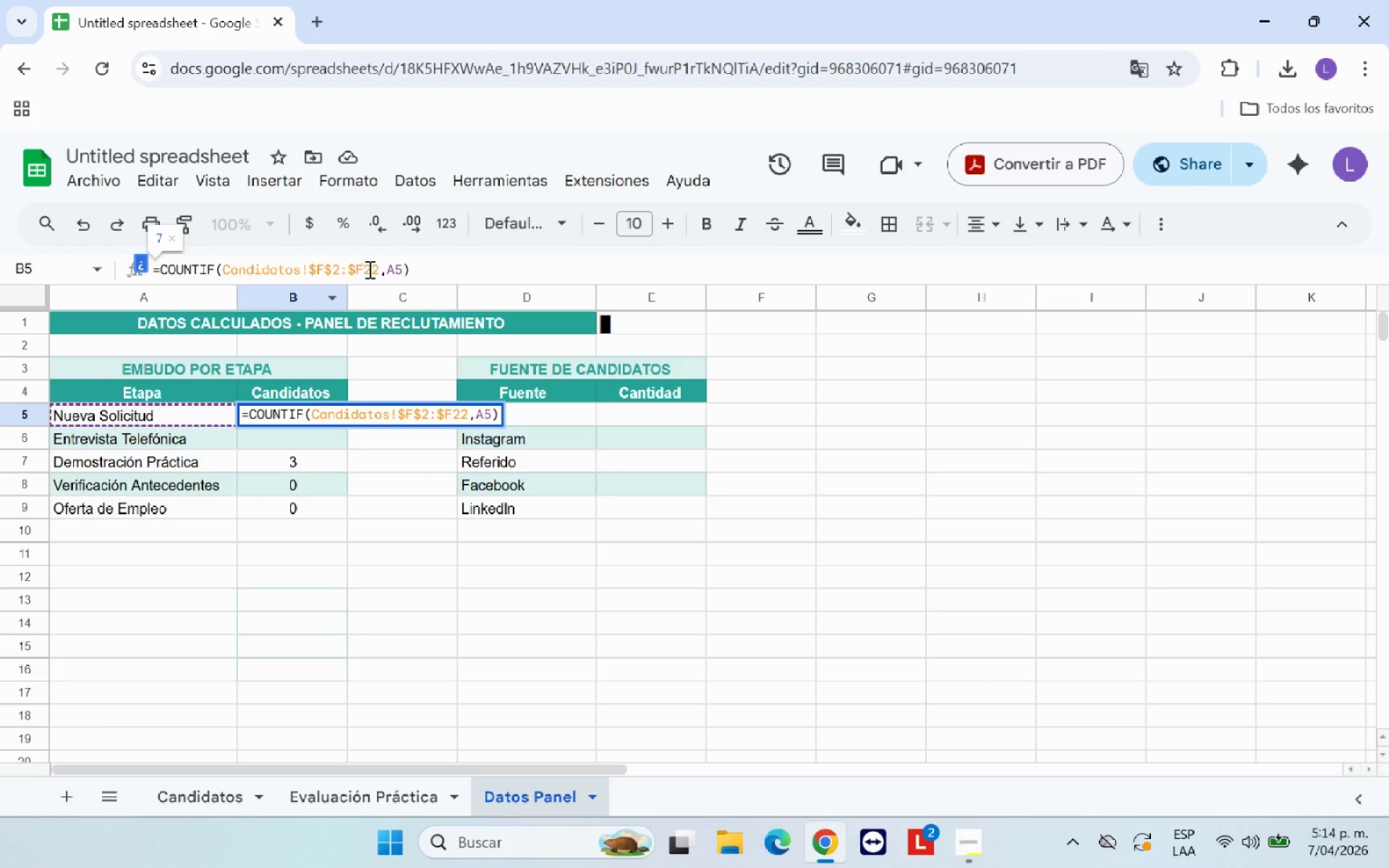 
key(Shift+4)
 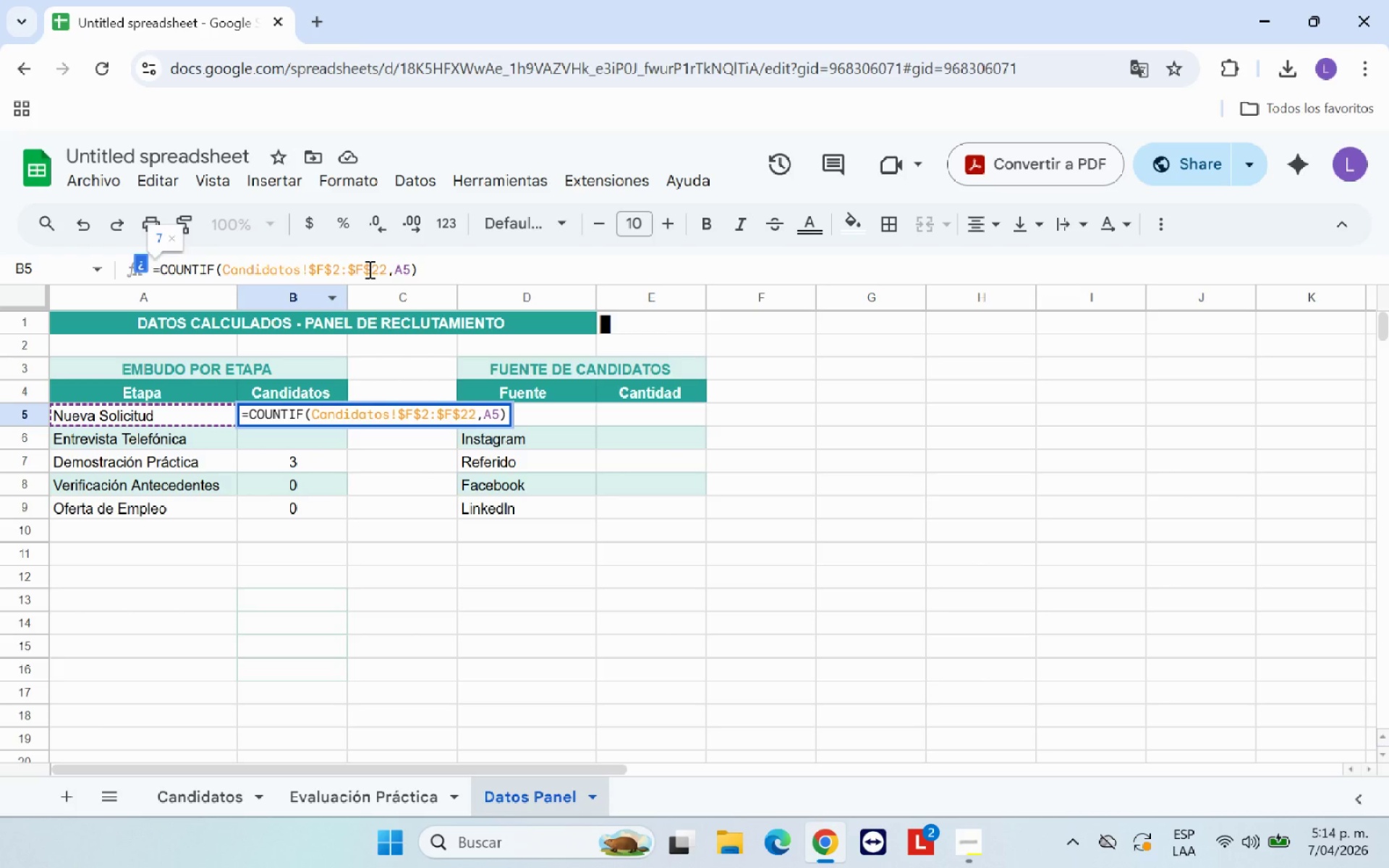 
key(Enter)
 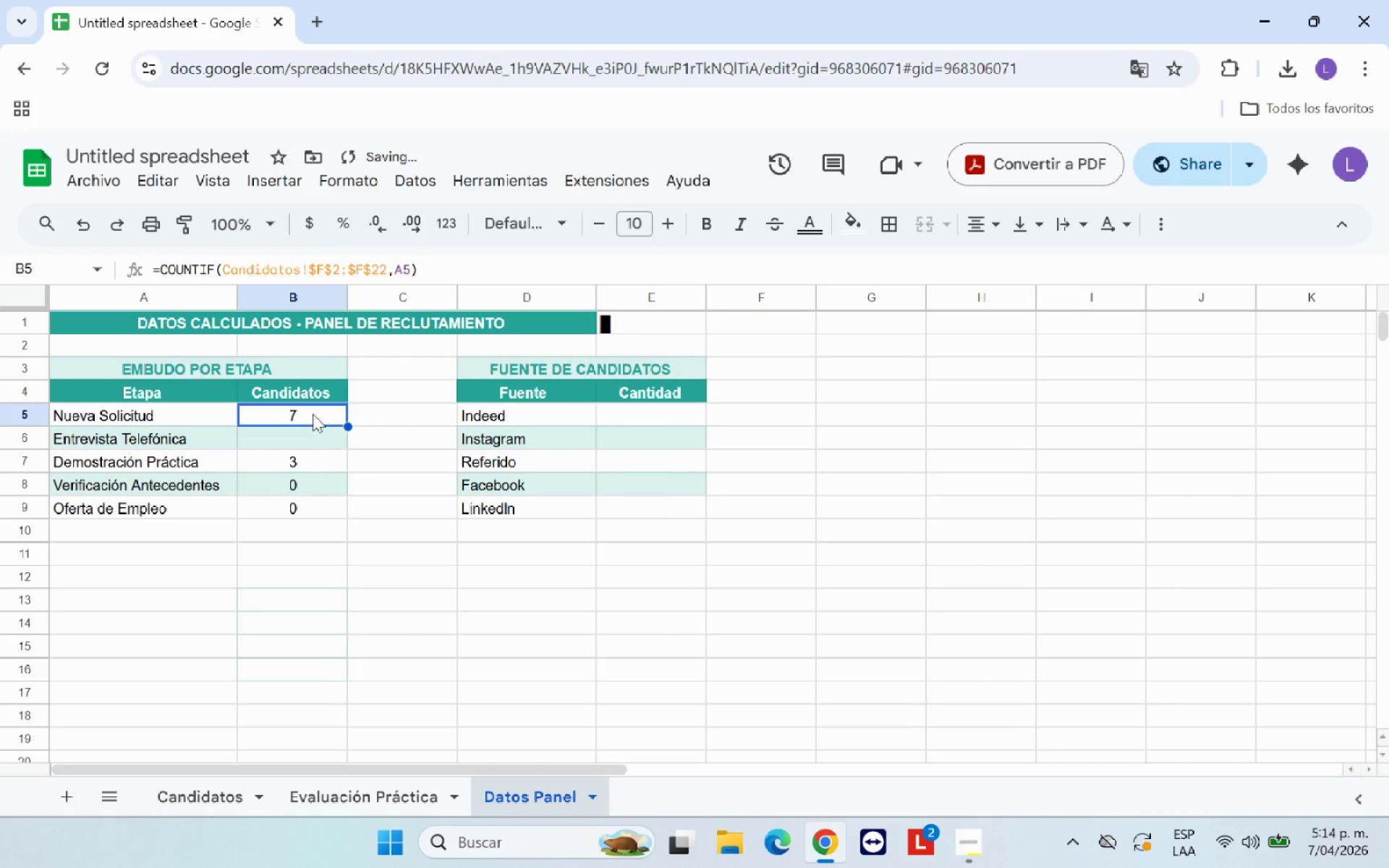 
left_click_drag(start_coordinate=[351, 428], to_coordinate=[339, 511])
 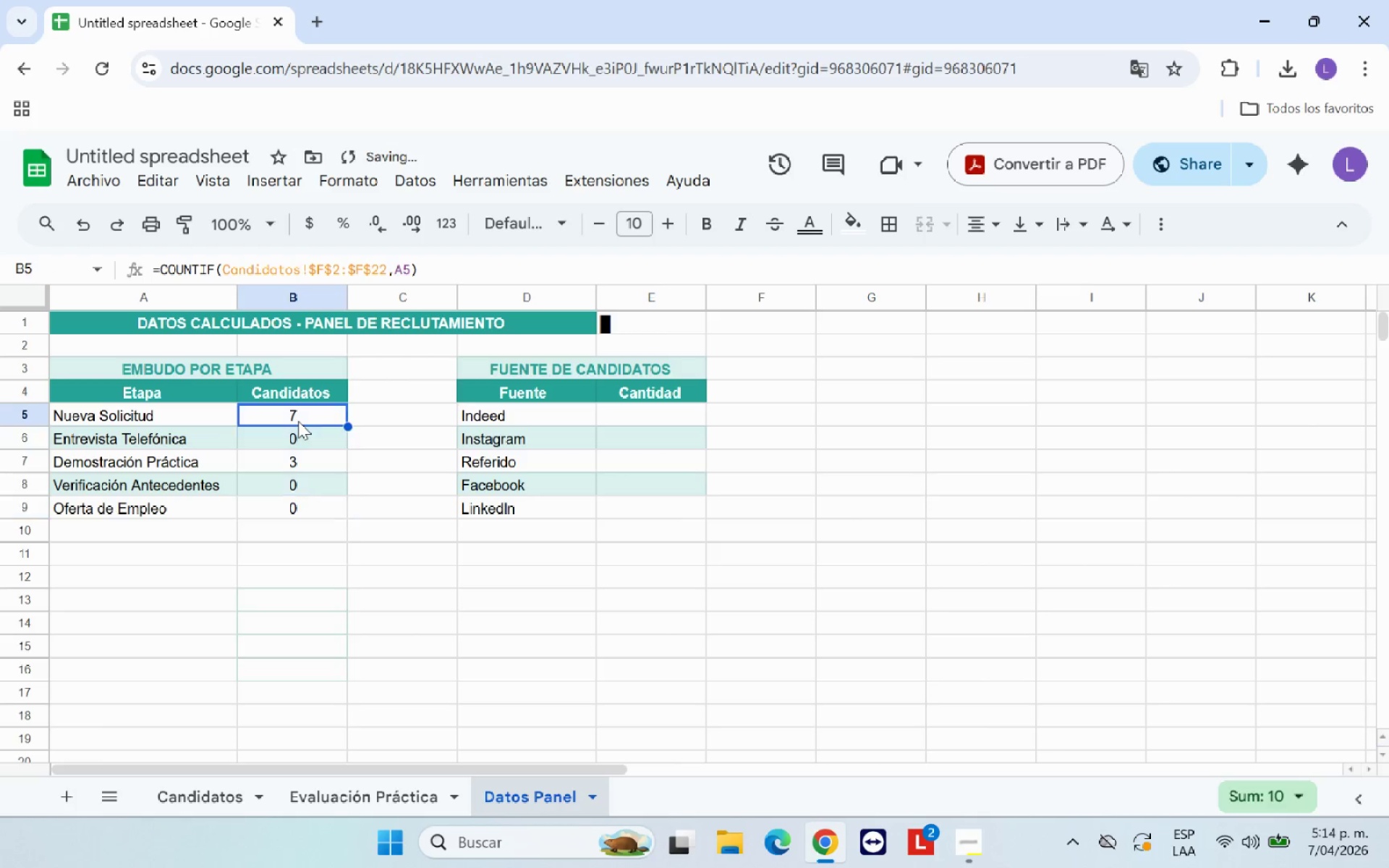 
double_click([307, 437])
 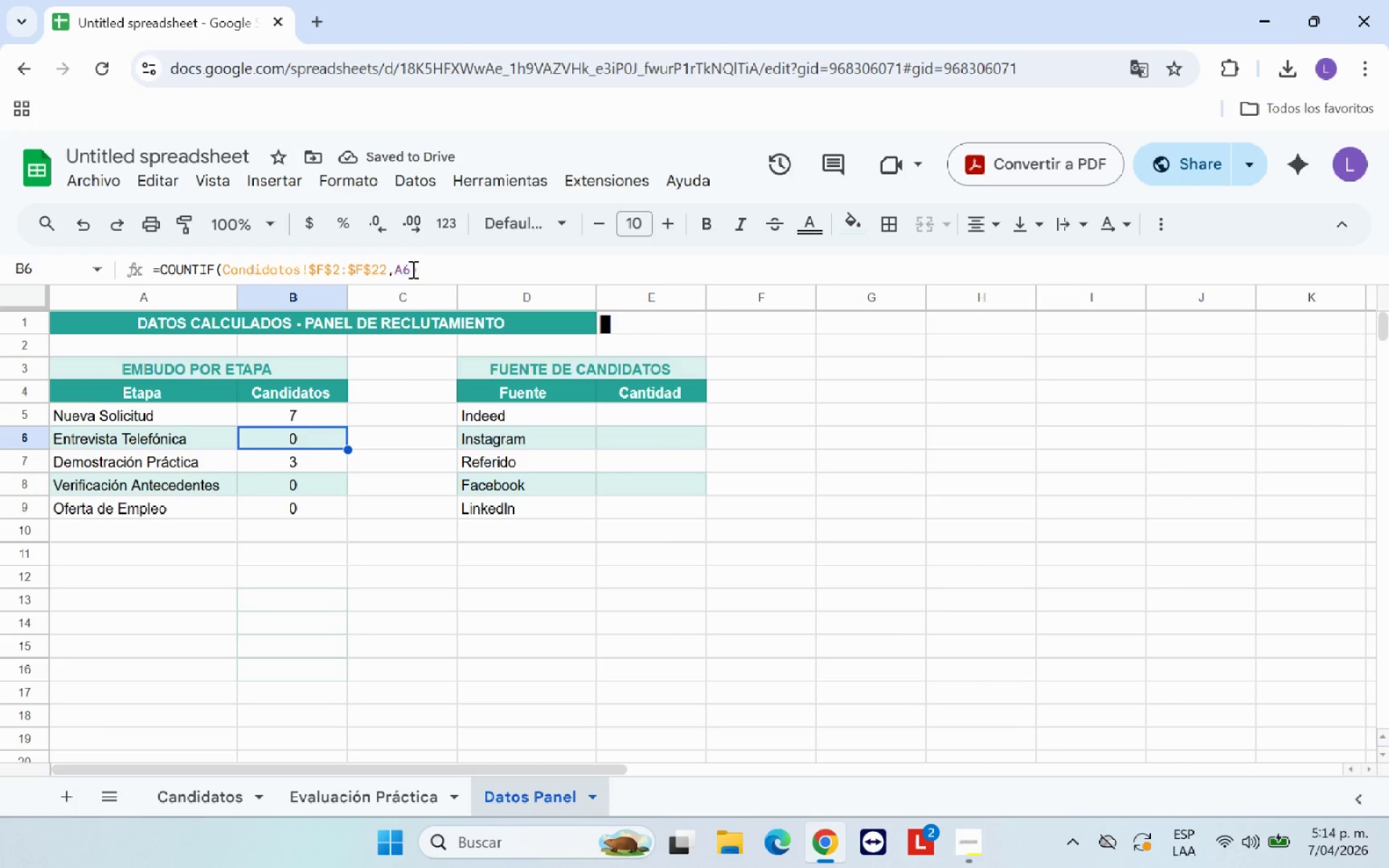 
left_click([408, 266])
 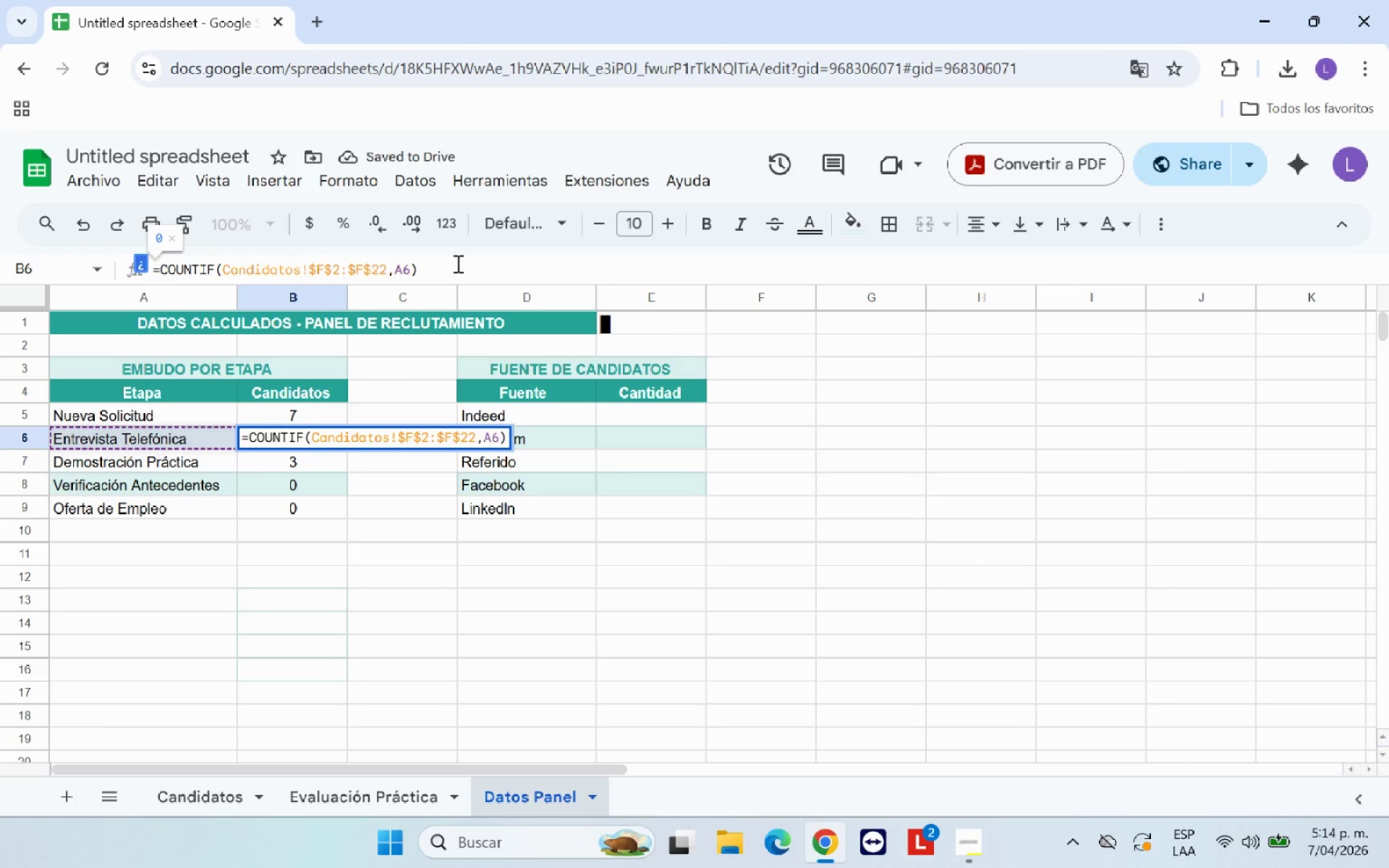 
key(Backspace)
key(Backspace)
type(@Entrevista Telef;)
key(Backspace)
type(o;)
key(Backspace)
type(;nica@()
key(Backspace)
 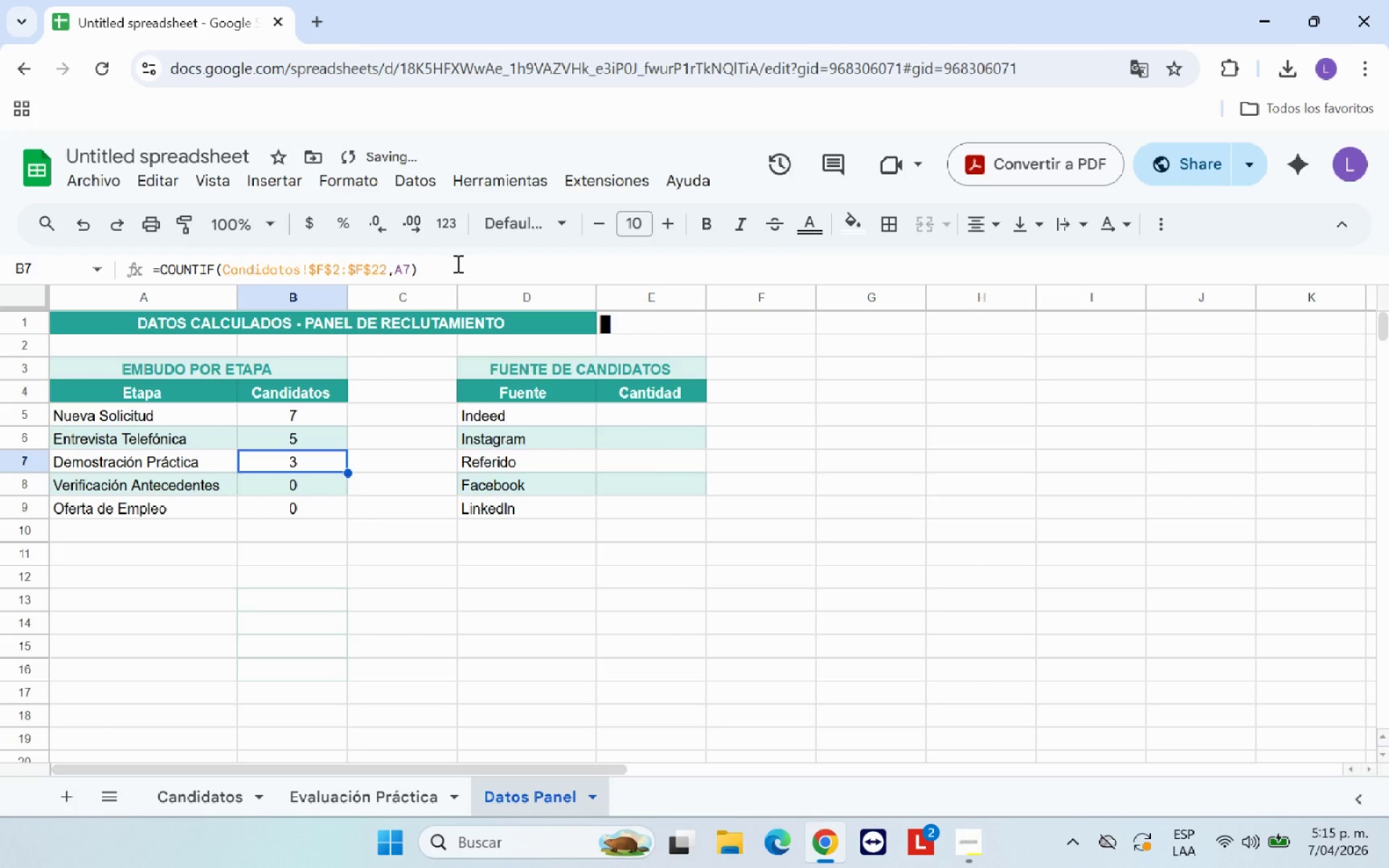 
 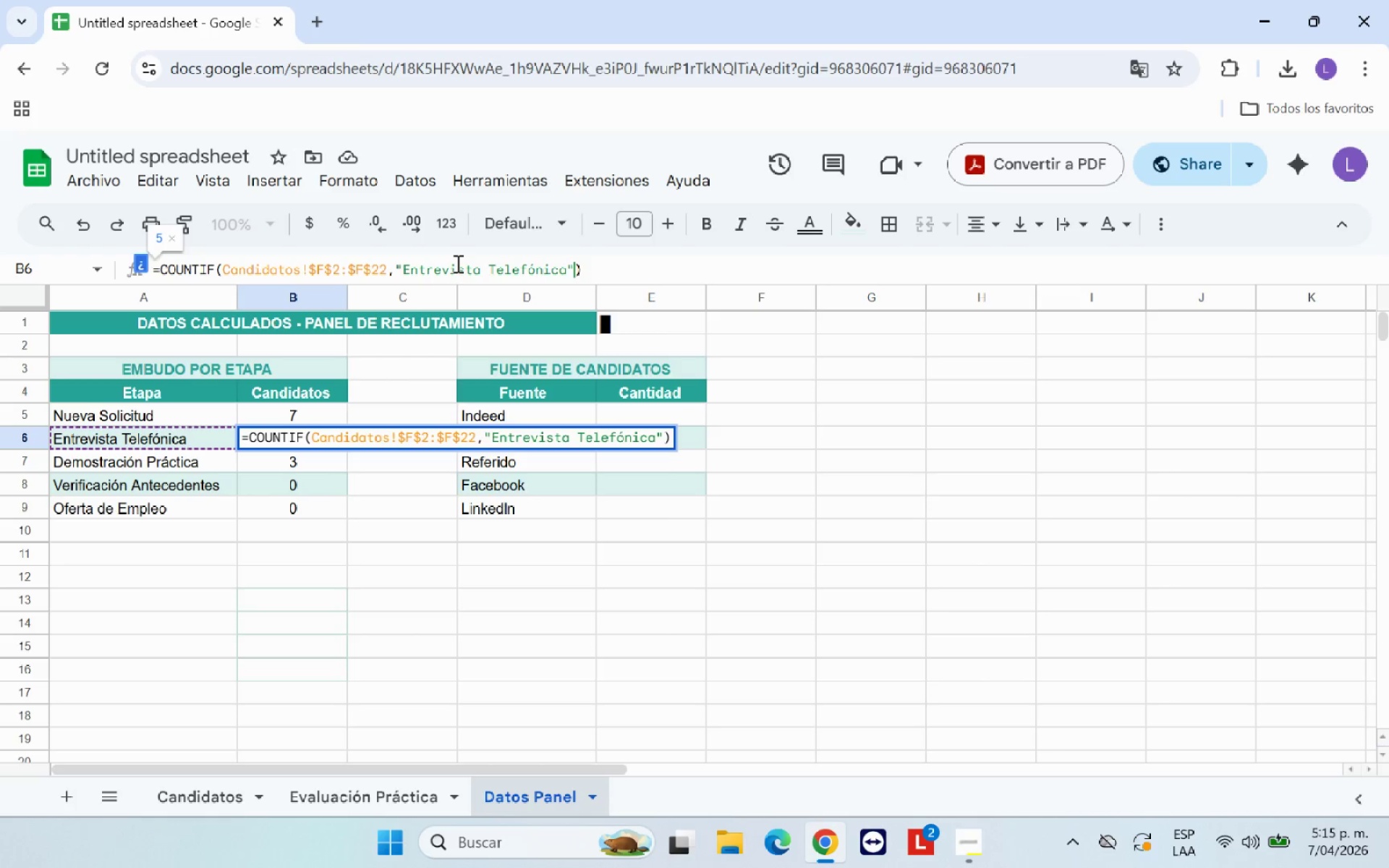 
key(Enter)
 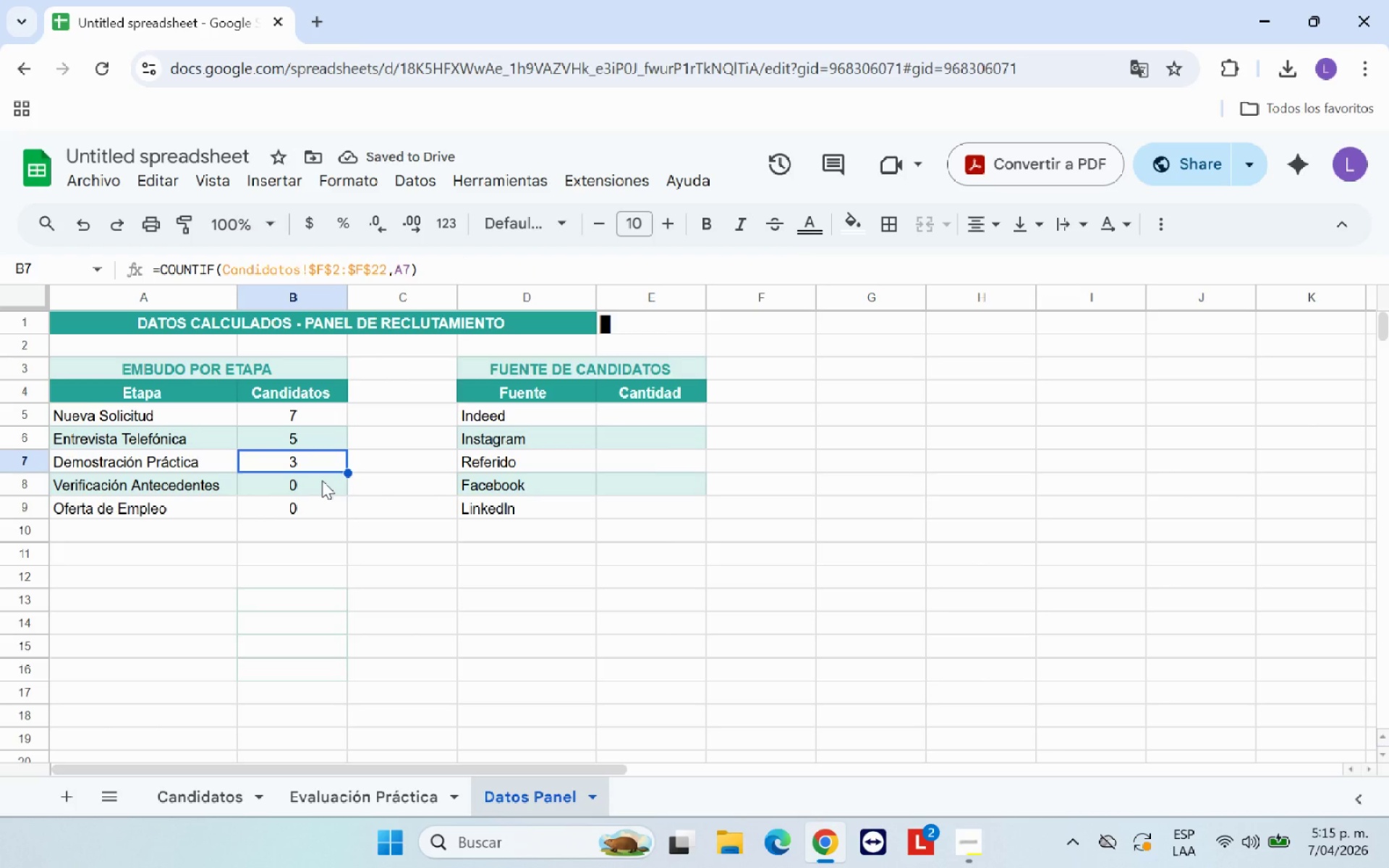 
left_click([305, 482])
 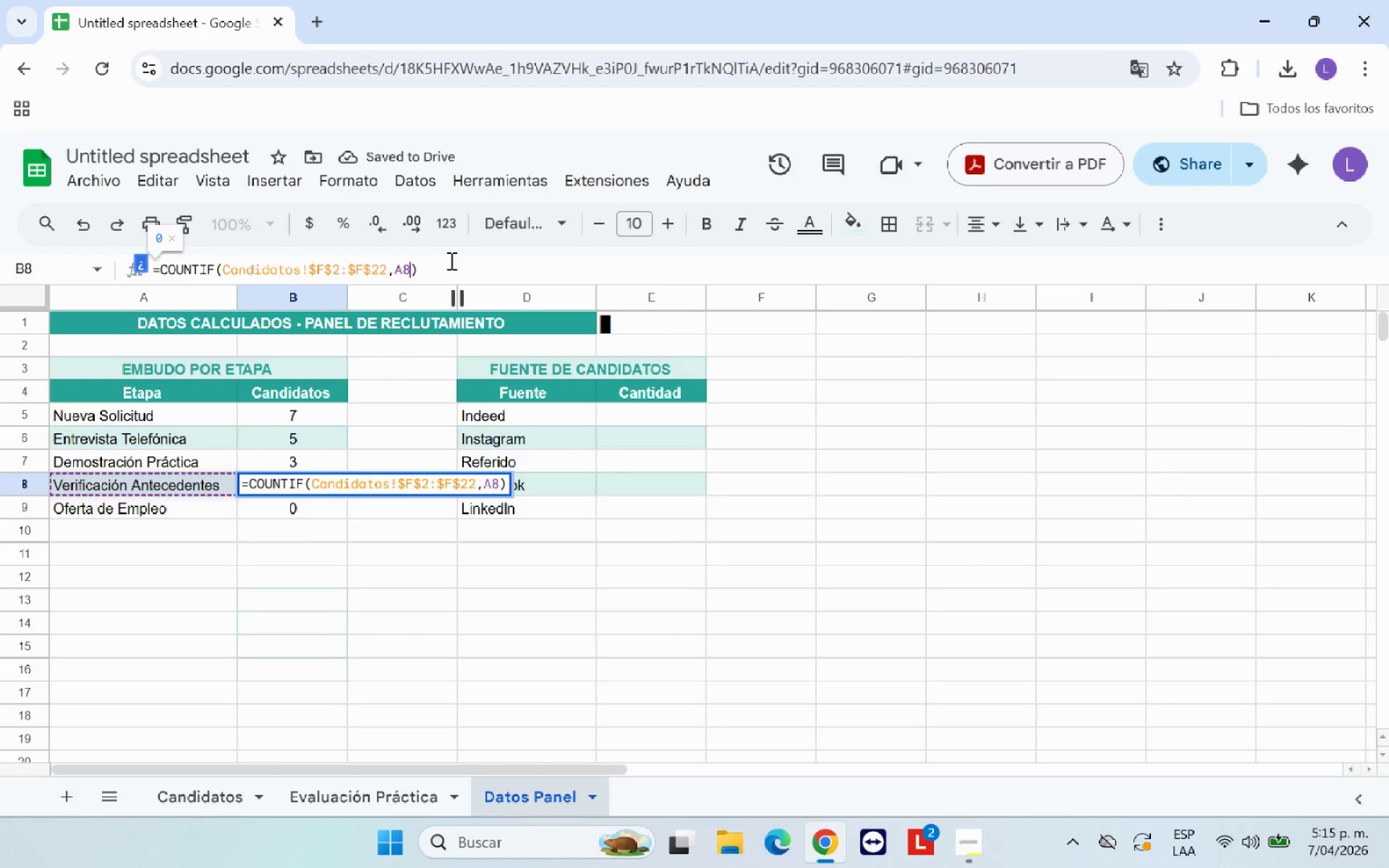 
key(Backspace)
key(Backspace)
type(@Verificaci;n Antecedentes@)
 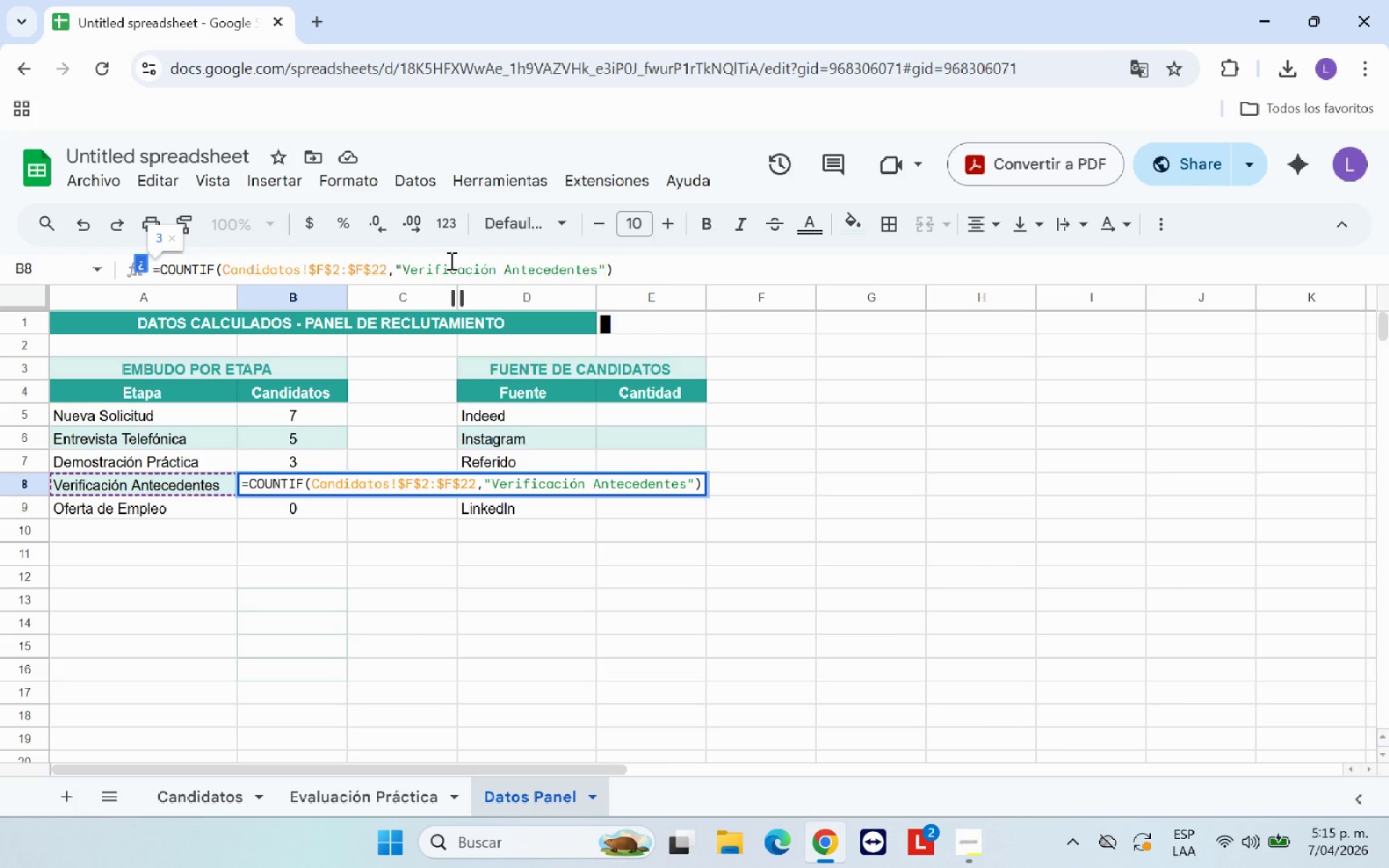 
 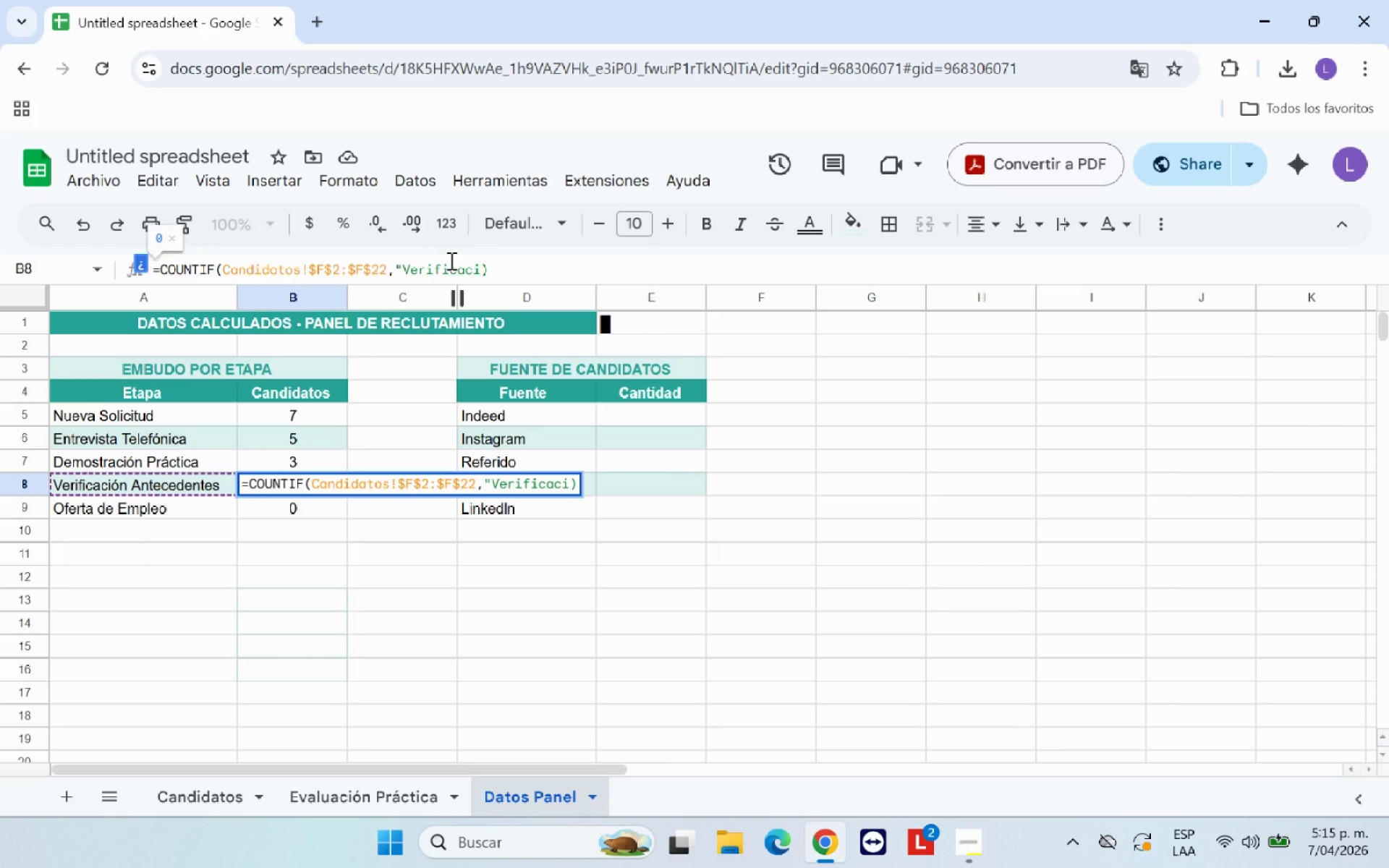 
hold_key(key=O, duration=0.31)
 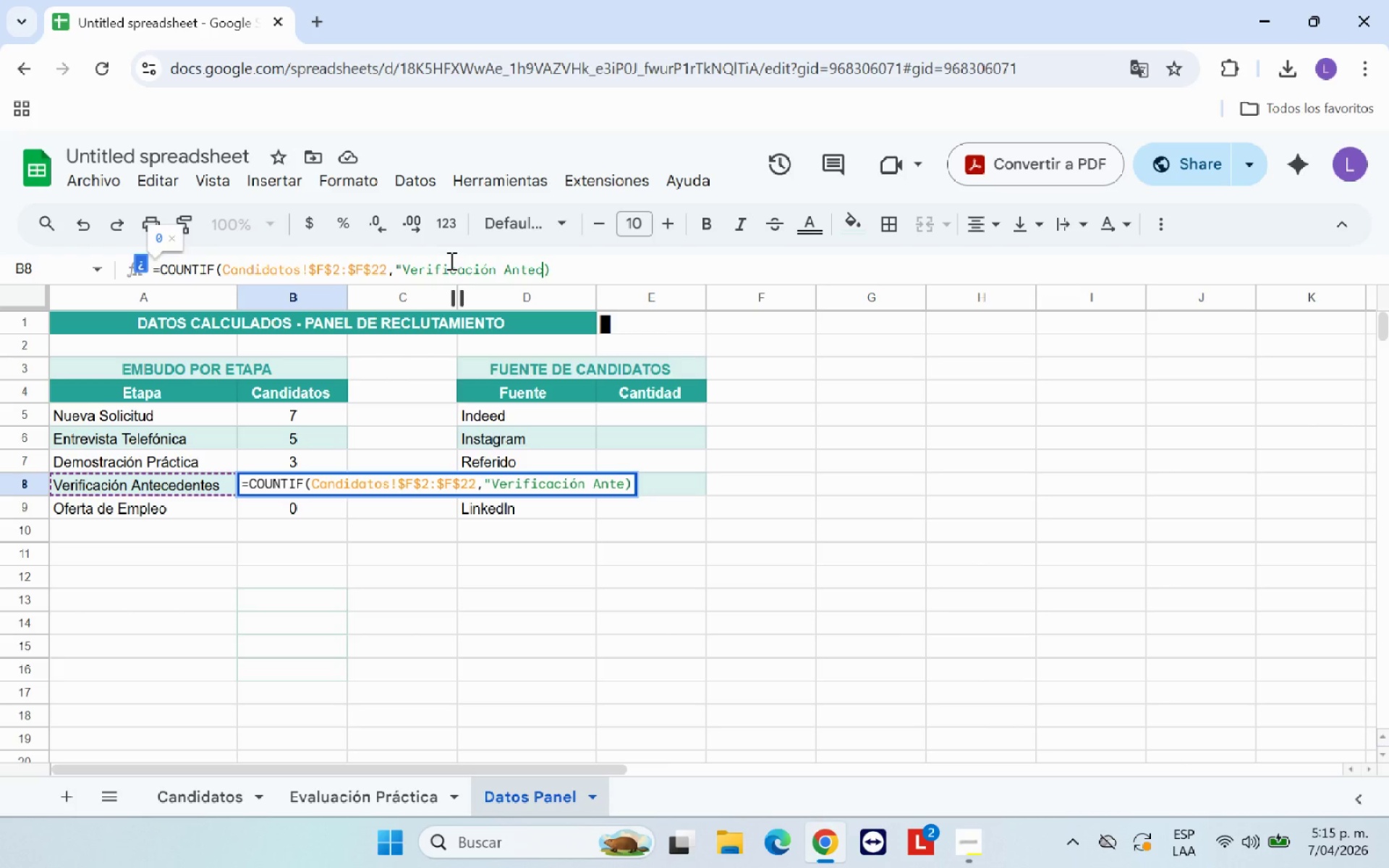 
key(Enter)
 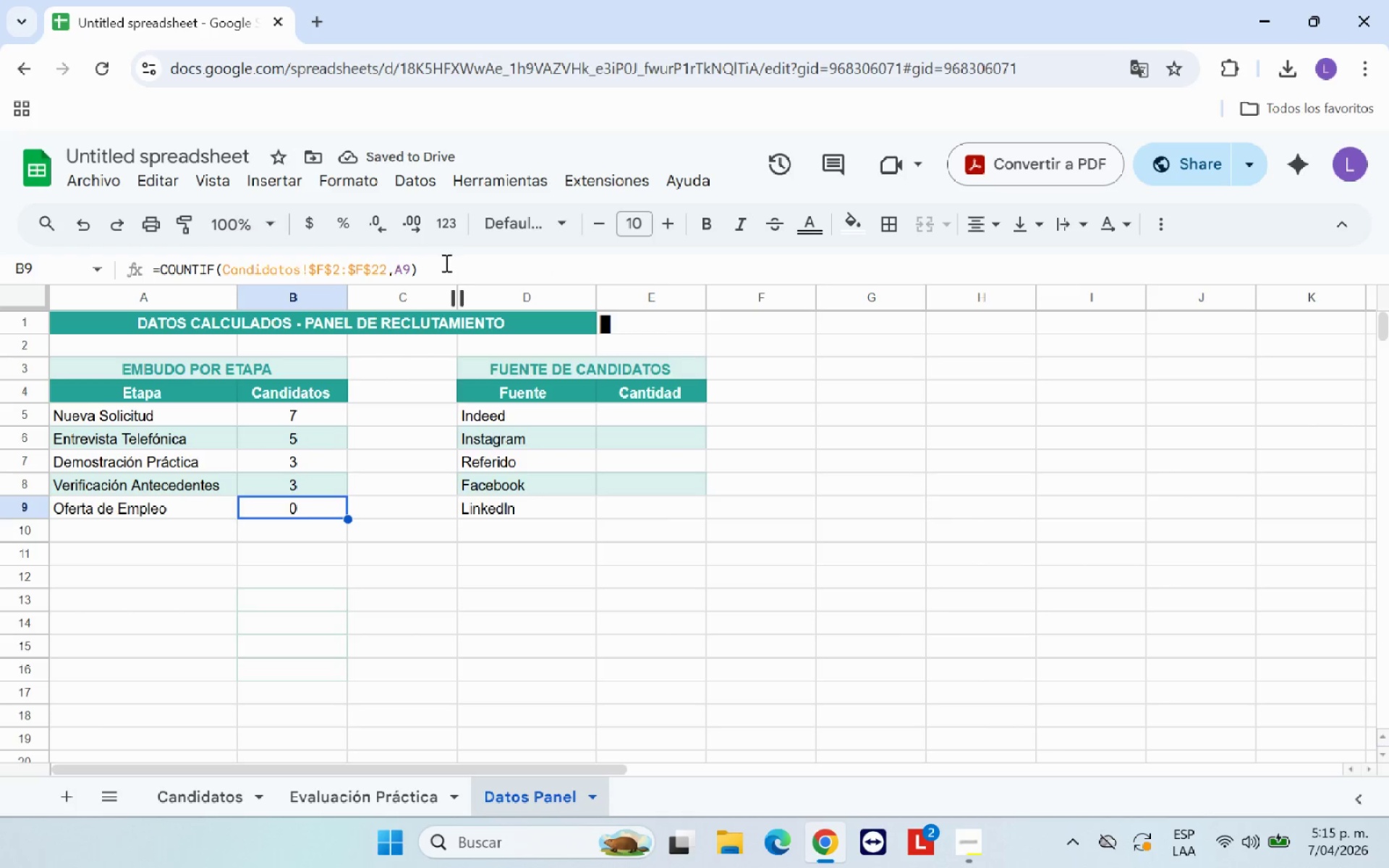 
left_click([410, 271])
 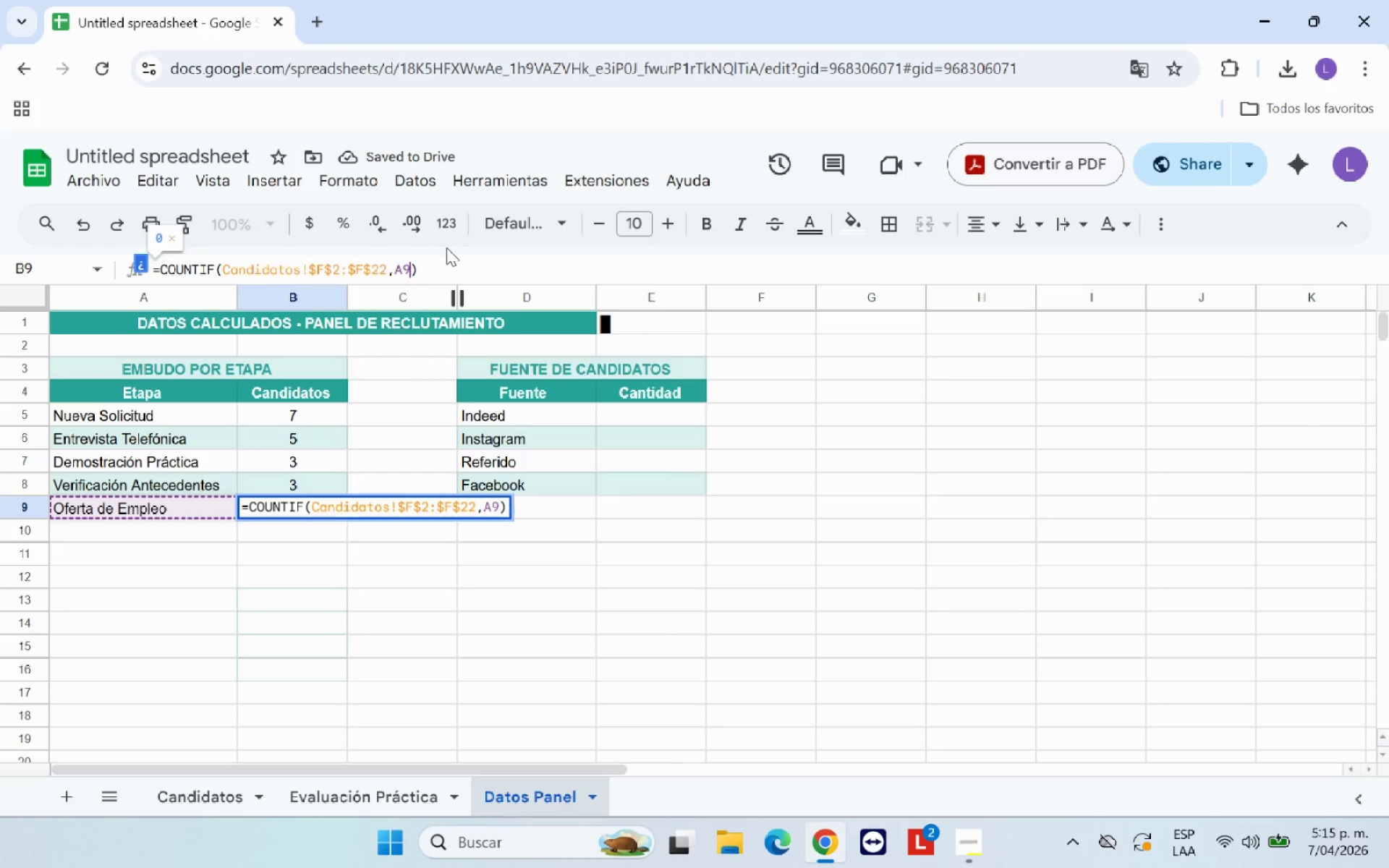 
key(Backspace)
key(Backspace)
type(@Oferta de Empleo@)
 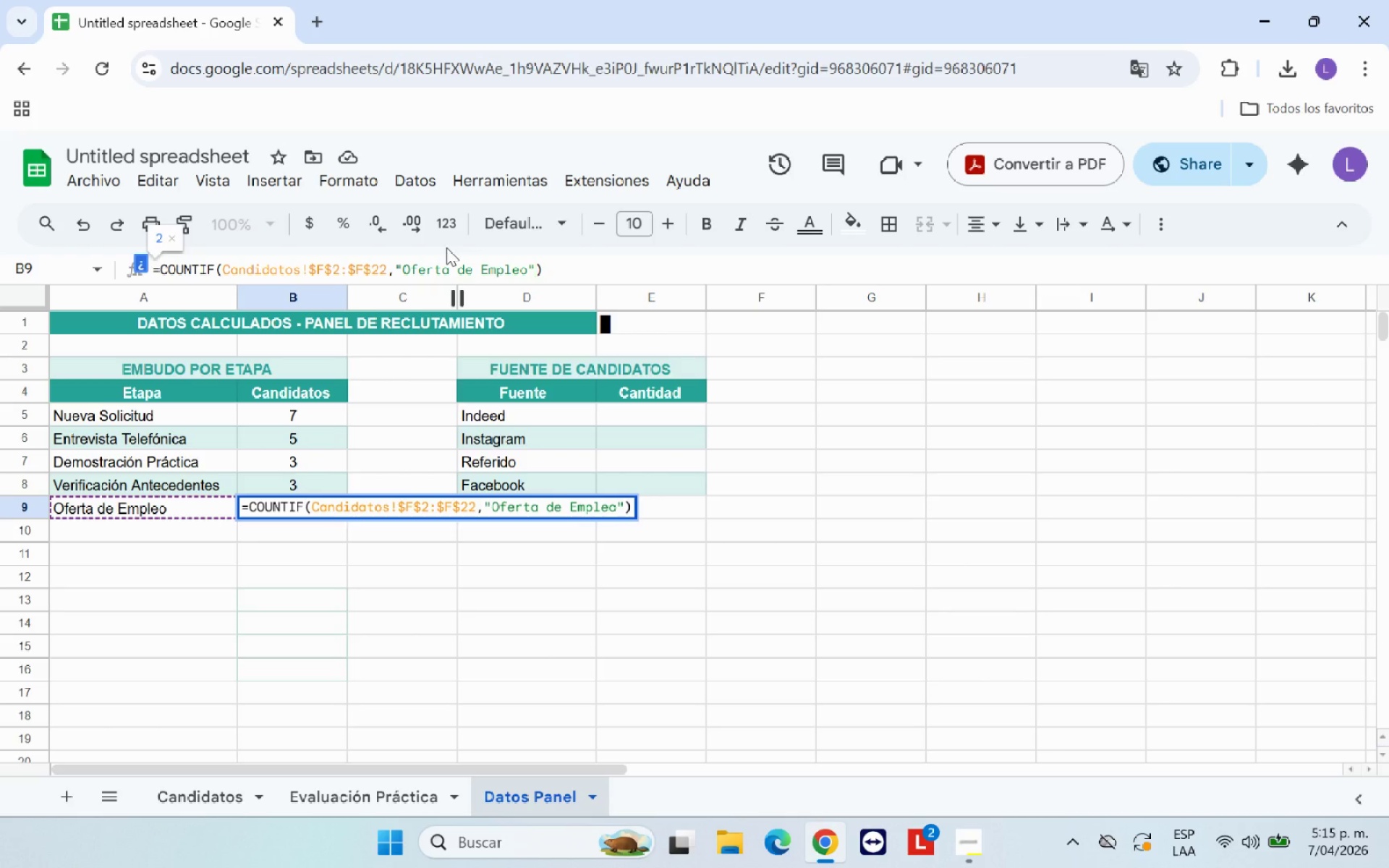 
key(Enter)
 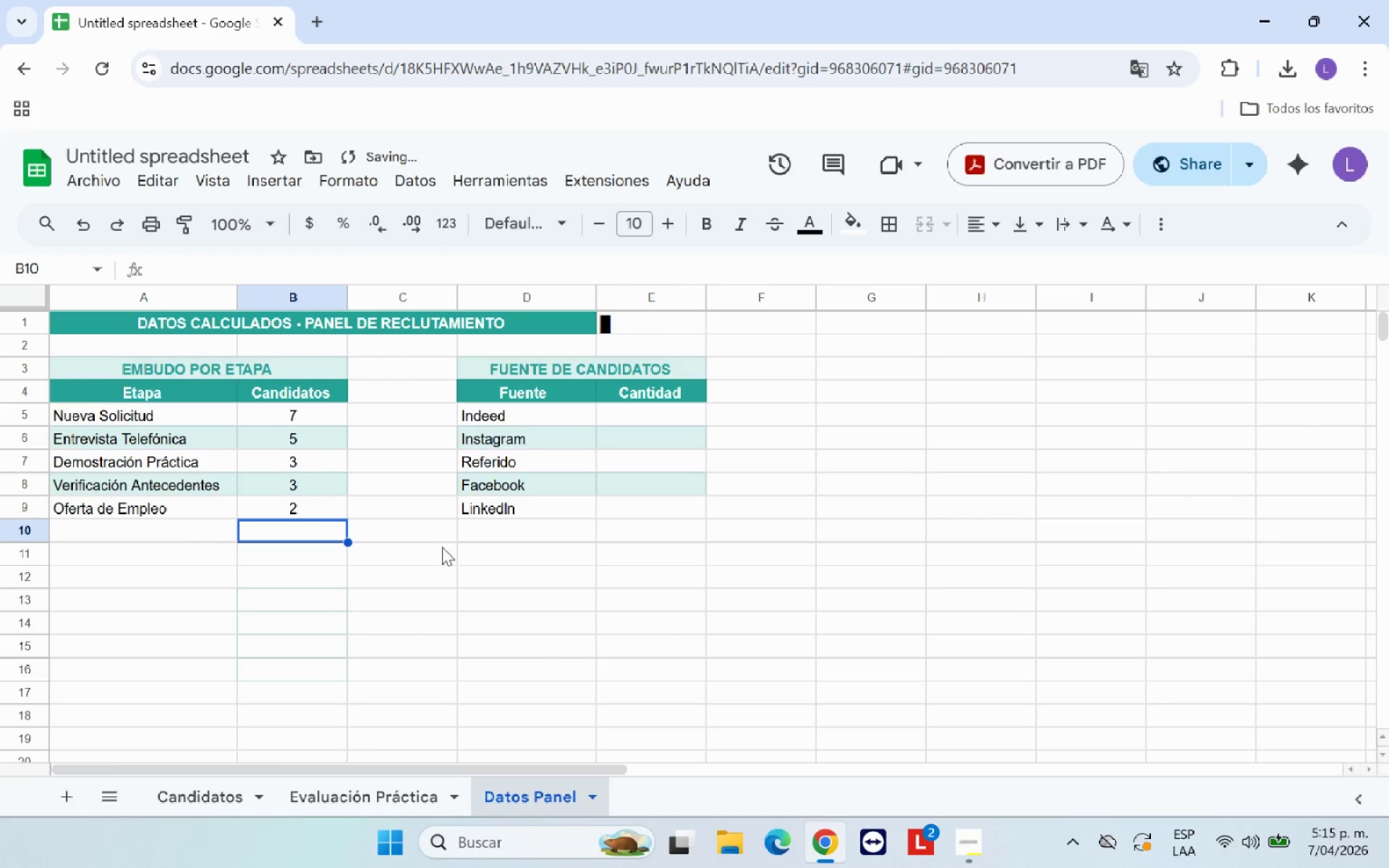 
left_click([442, 548])
 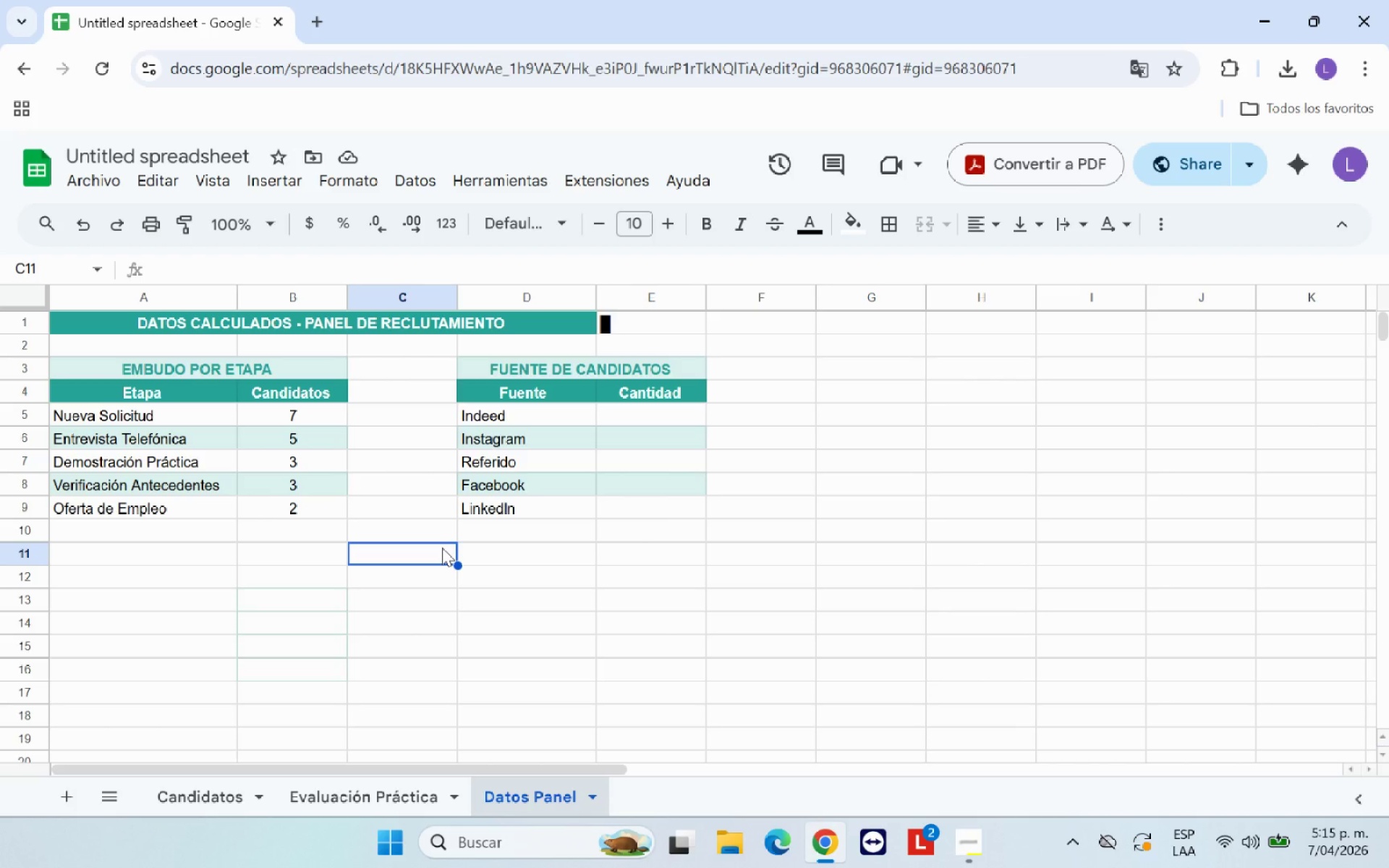 
wait(9.94)
 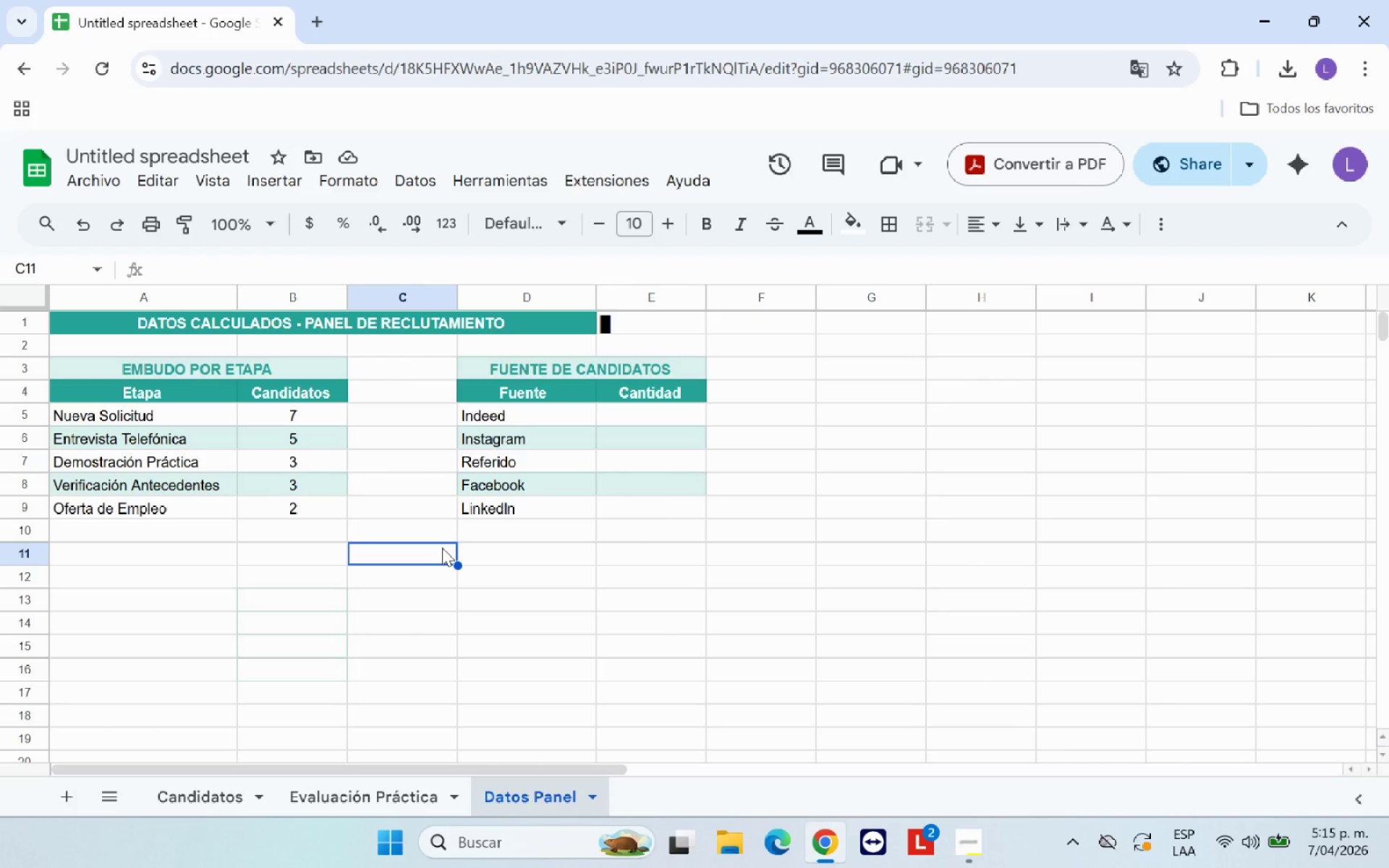 
left_click([644, 412])
 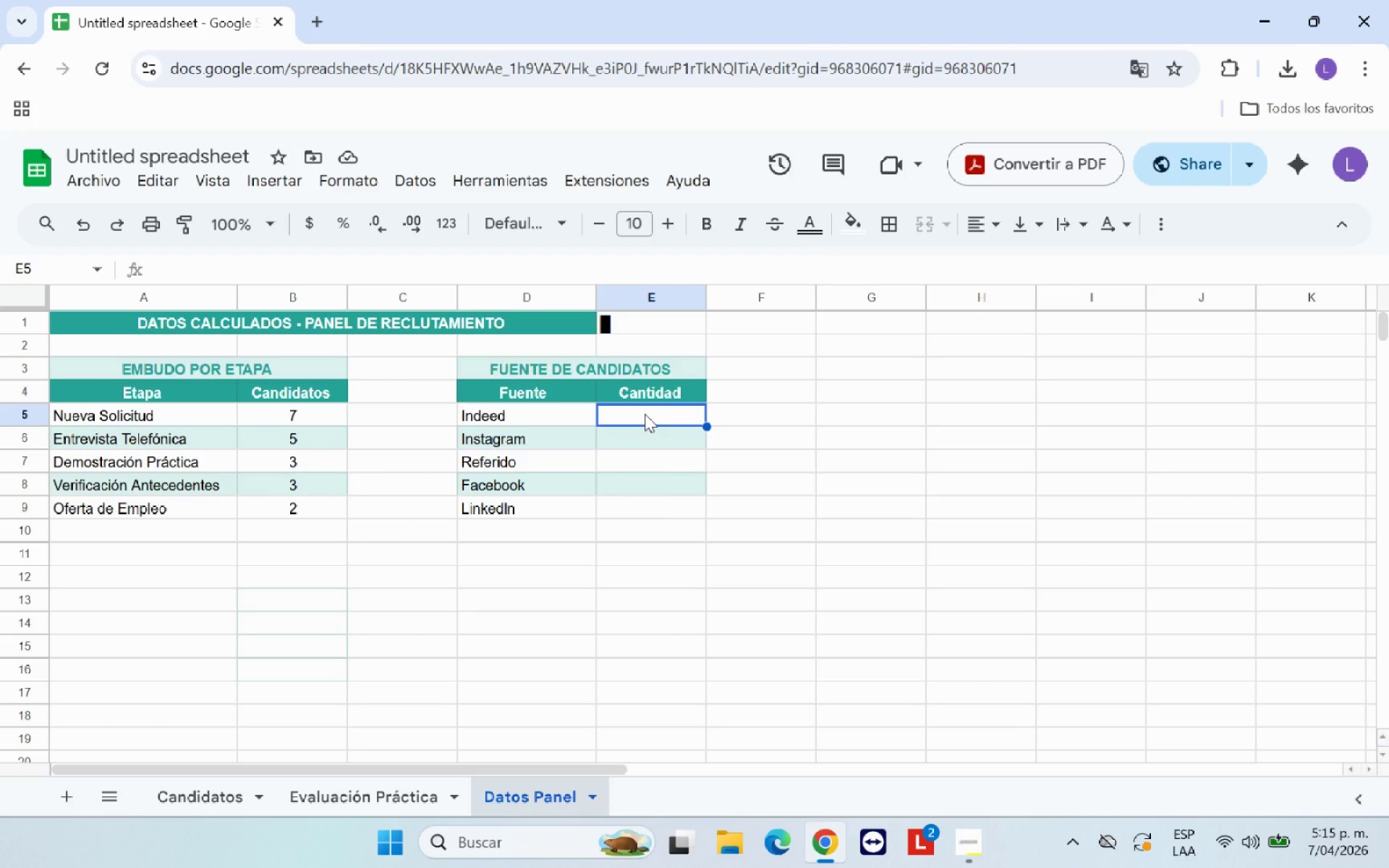 
wait(5.51)
 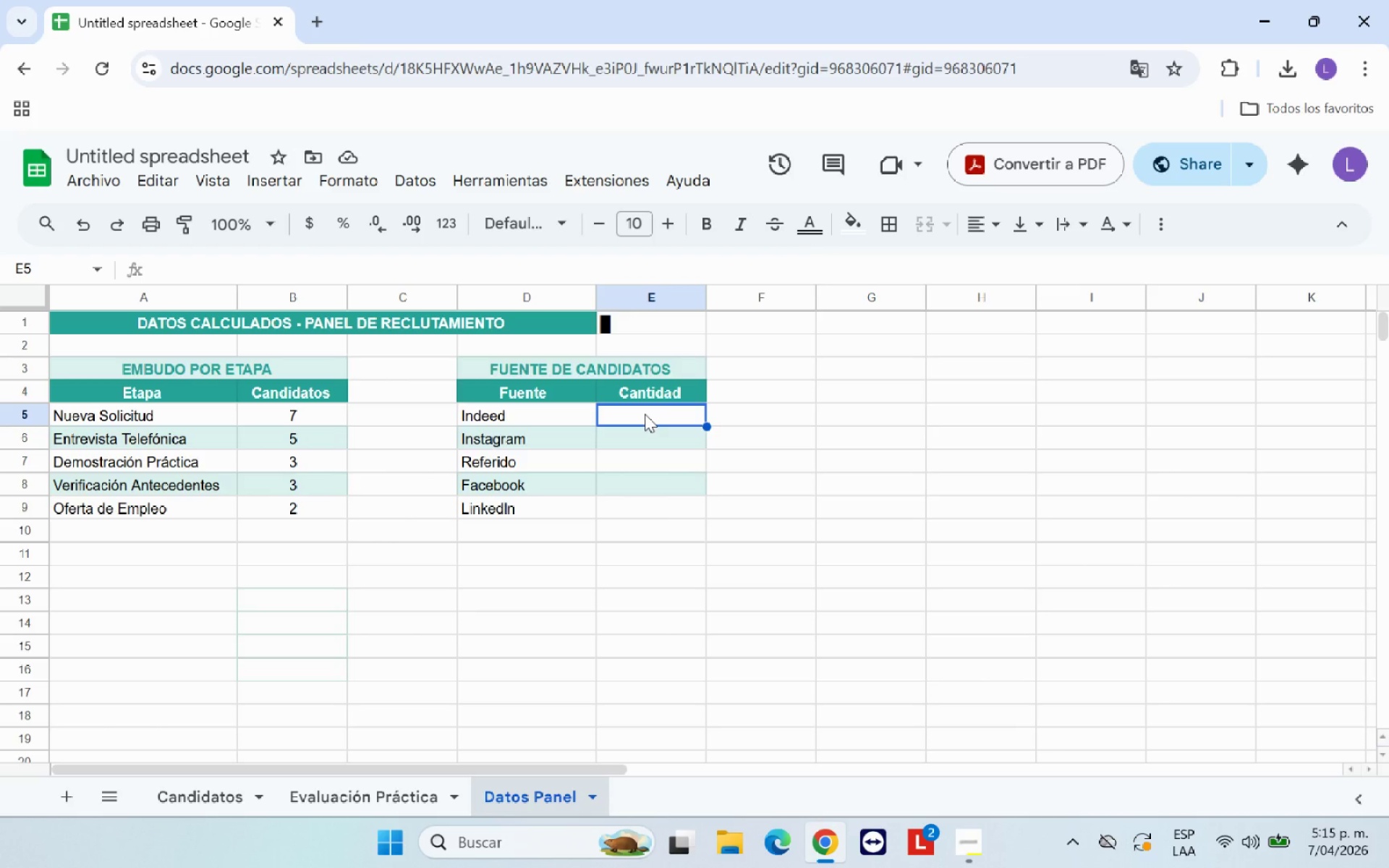 
type()CONTAR.SI)
 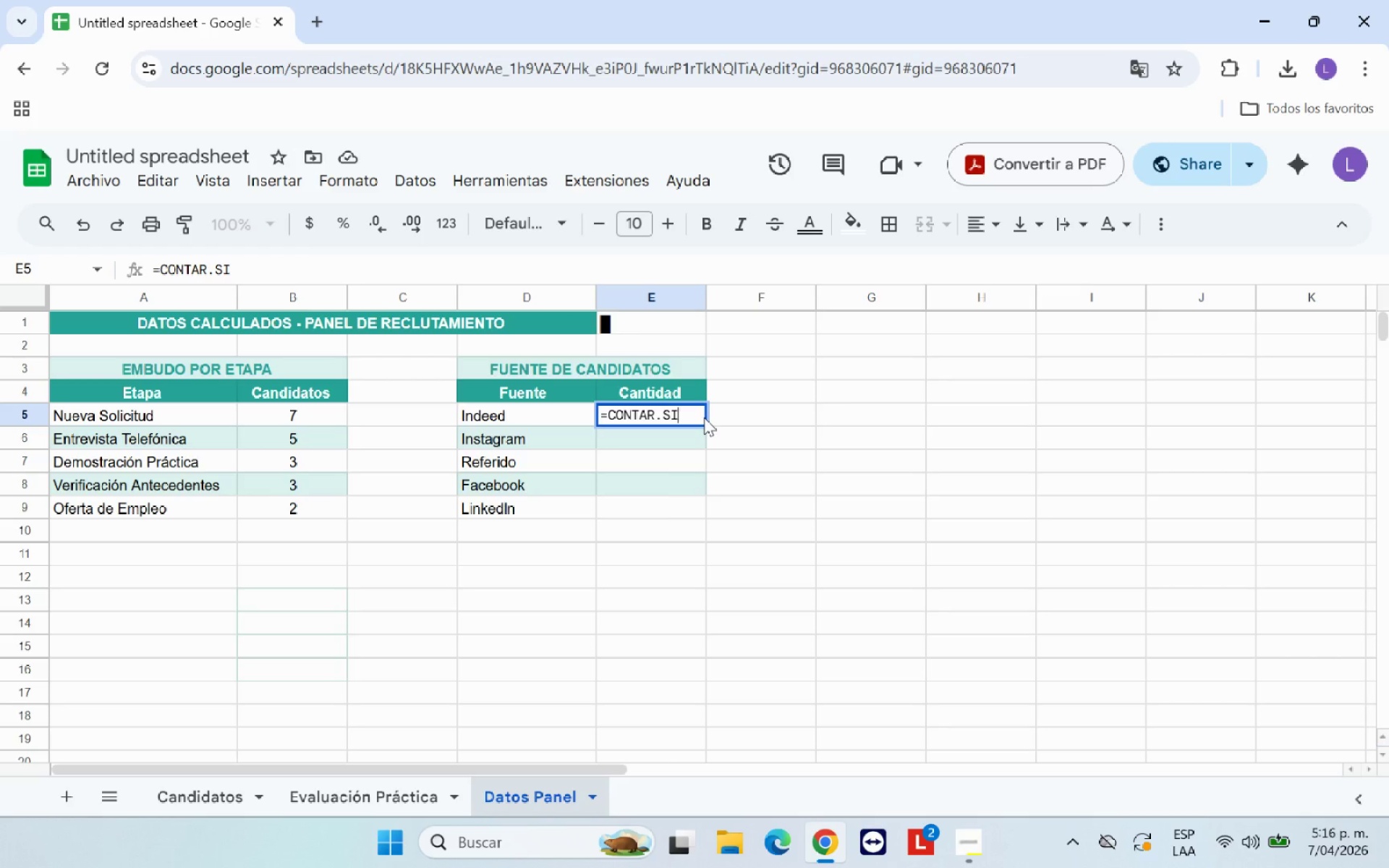 
wait(5.22)
 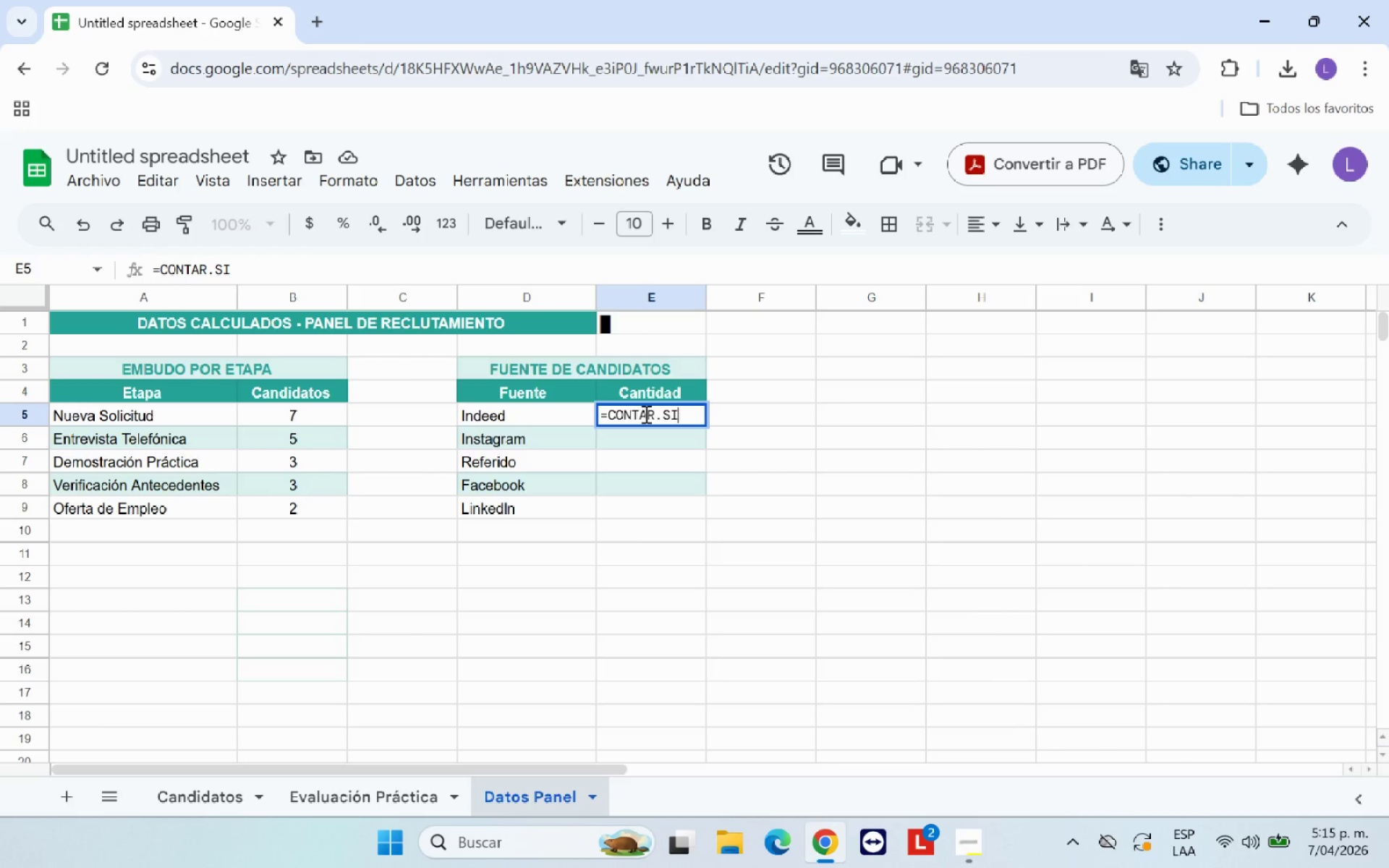 
key(Shift+8)
 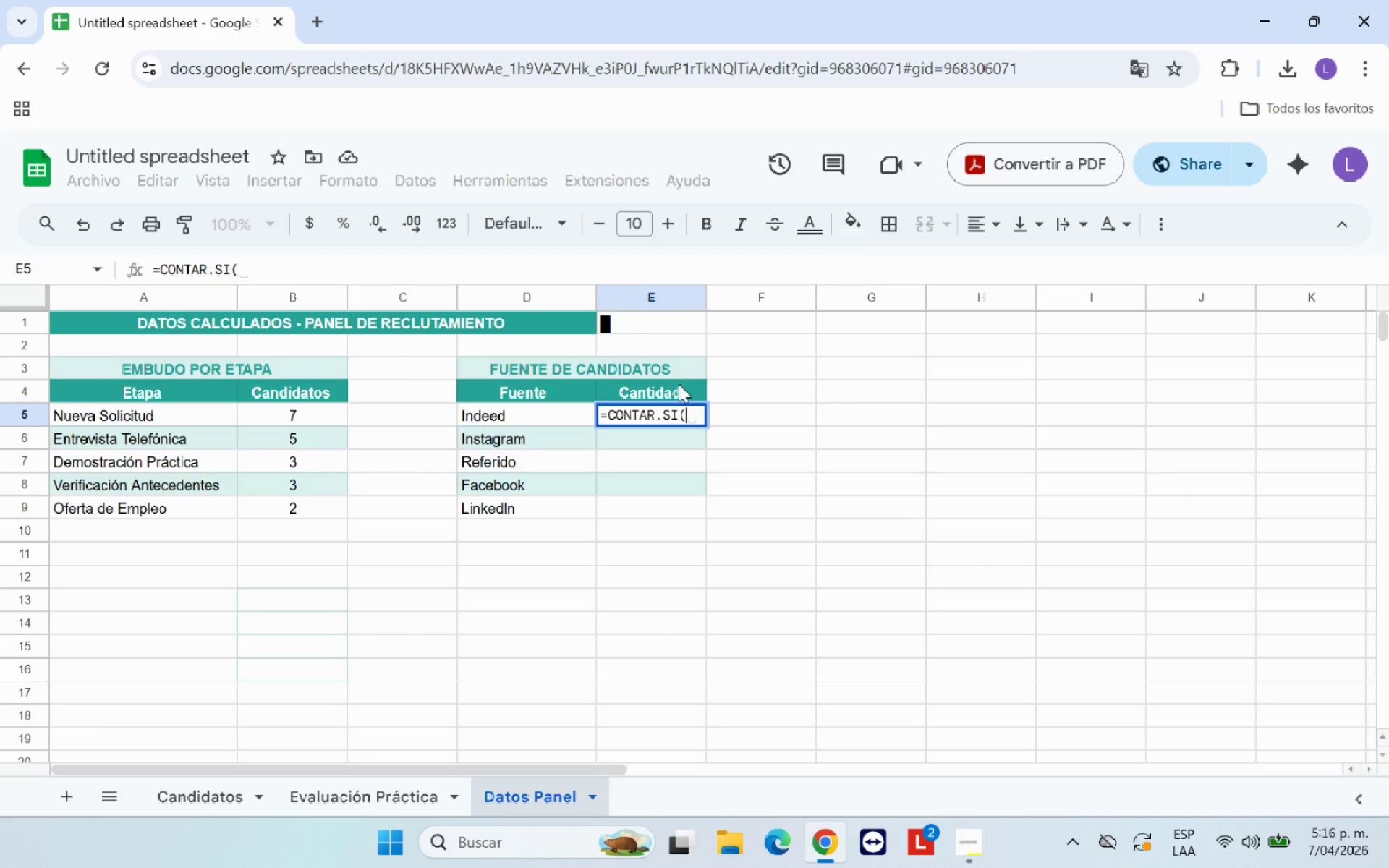 
wait(7.39)
 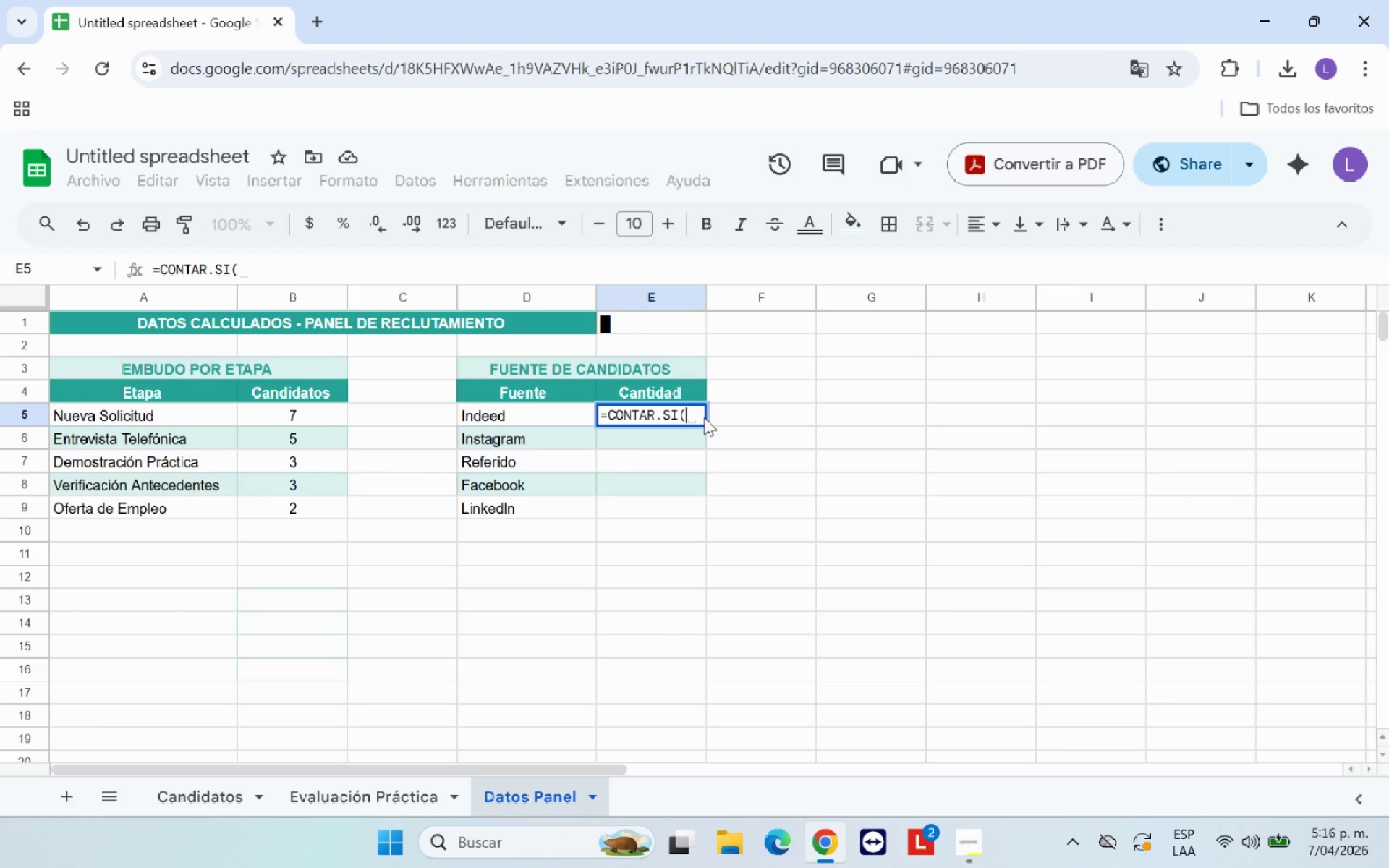 
key(Space)
 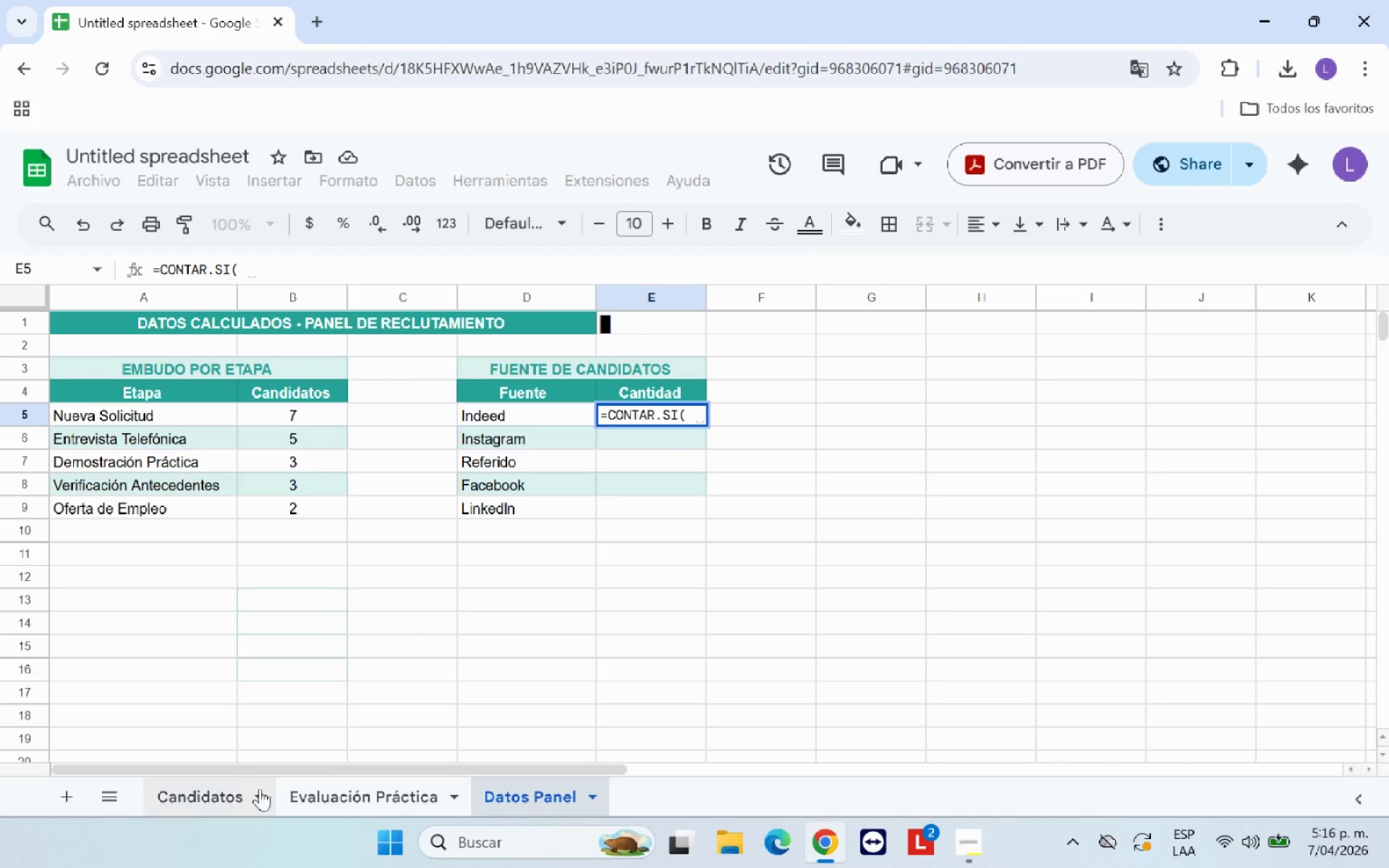 
left_click([243, 794])
 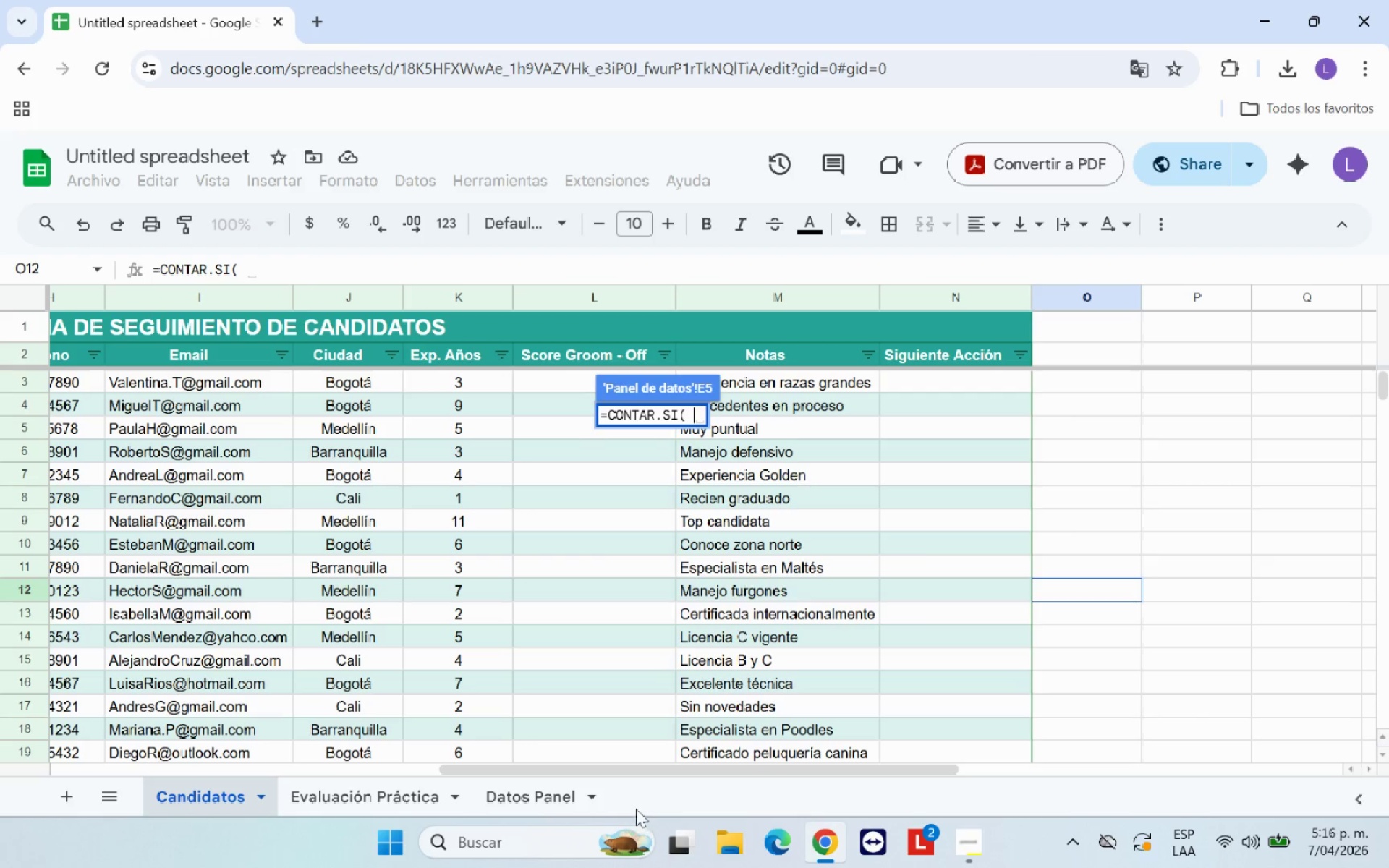 
left_click_drag(start_coordinate=[624, 771], to_coordinate=[322, 781])
 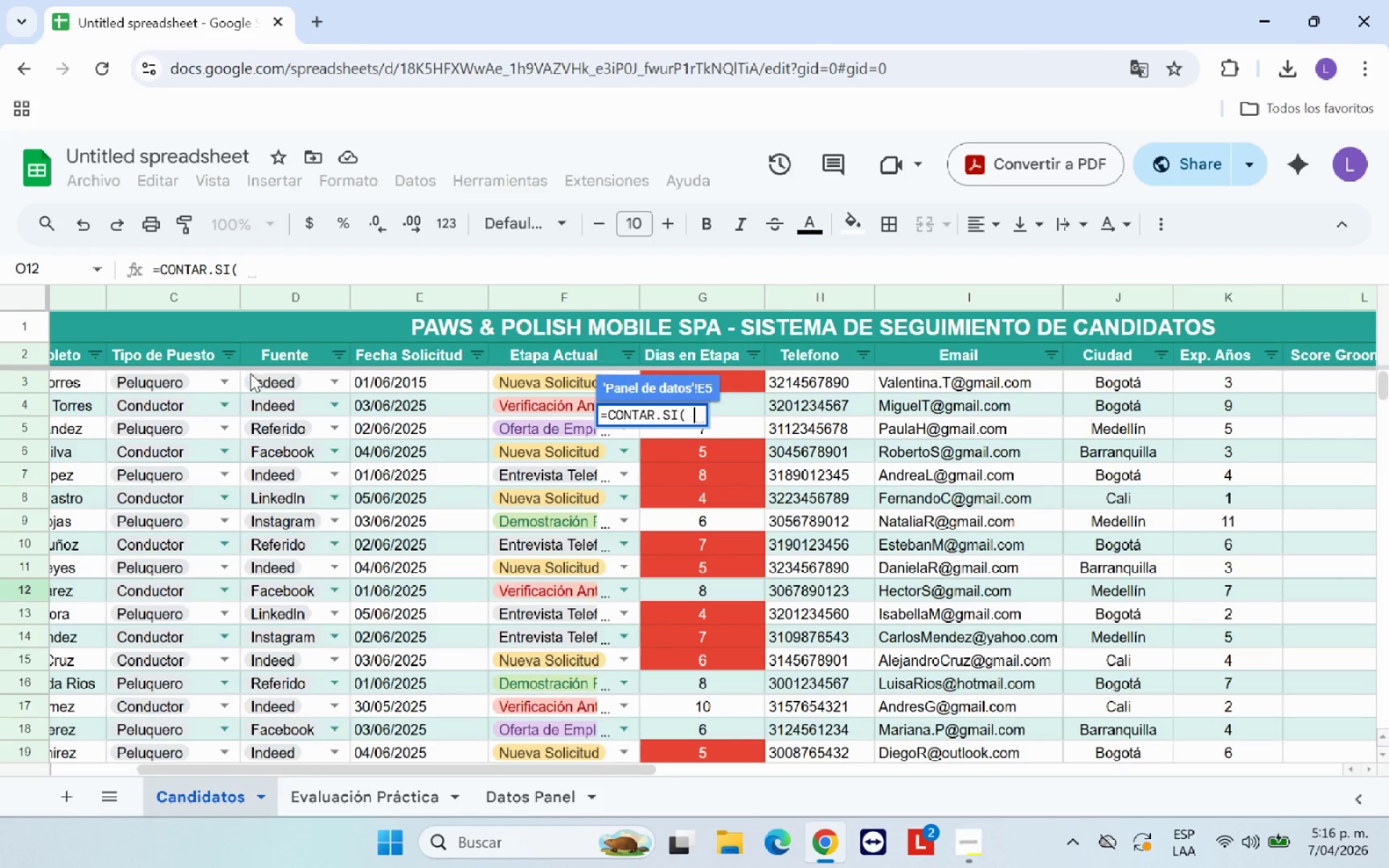 
left_click_drag(start_coordinate=[245, 373], to_coordinate=[342, 634])
 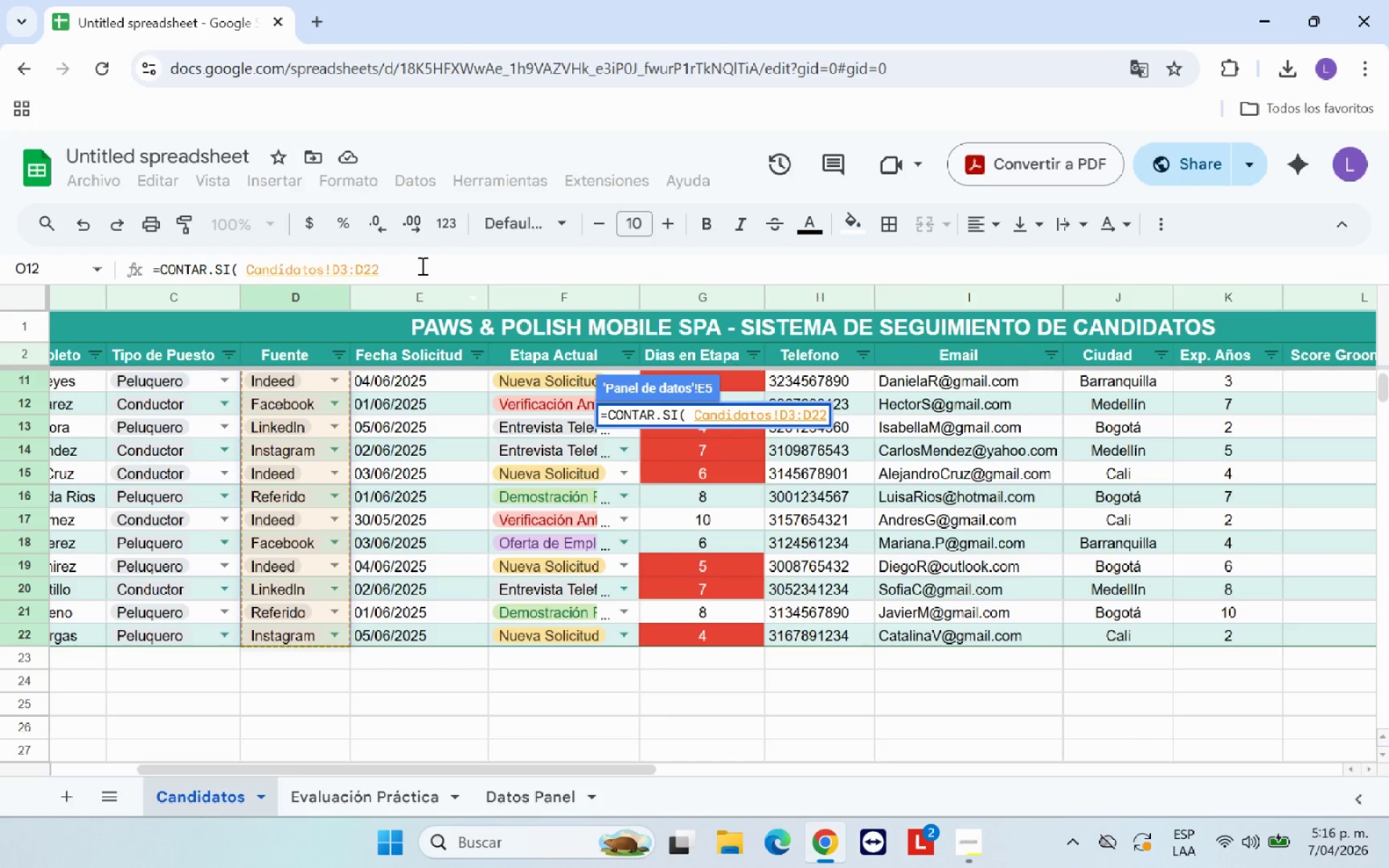 
left_click([392, 265])
 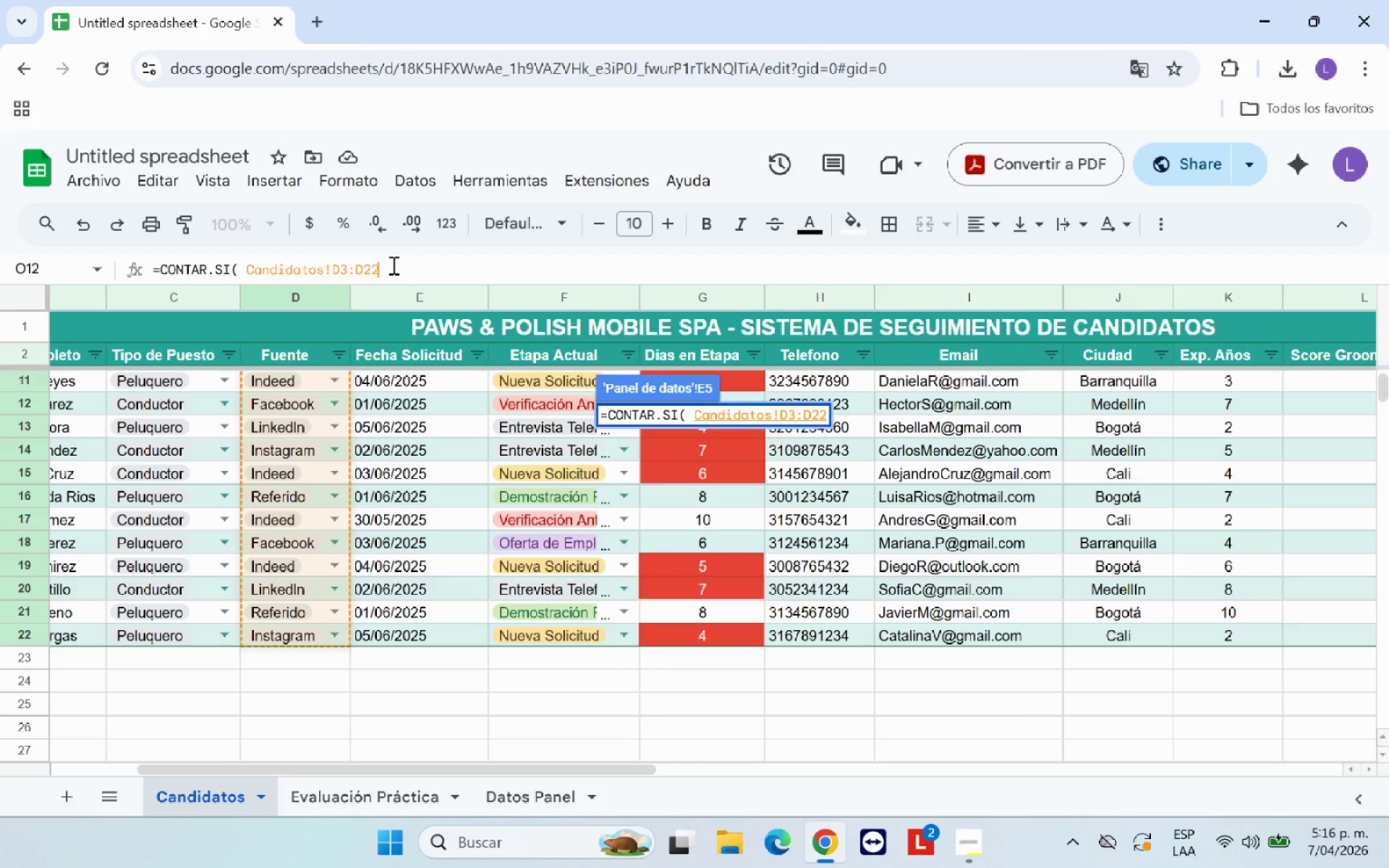 
key(Comma)
 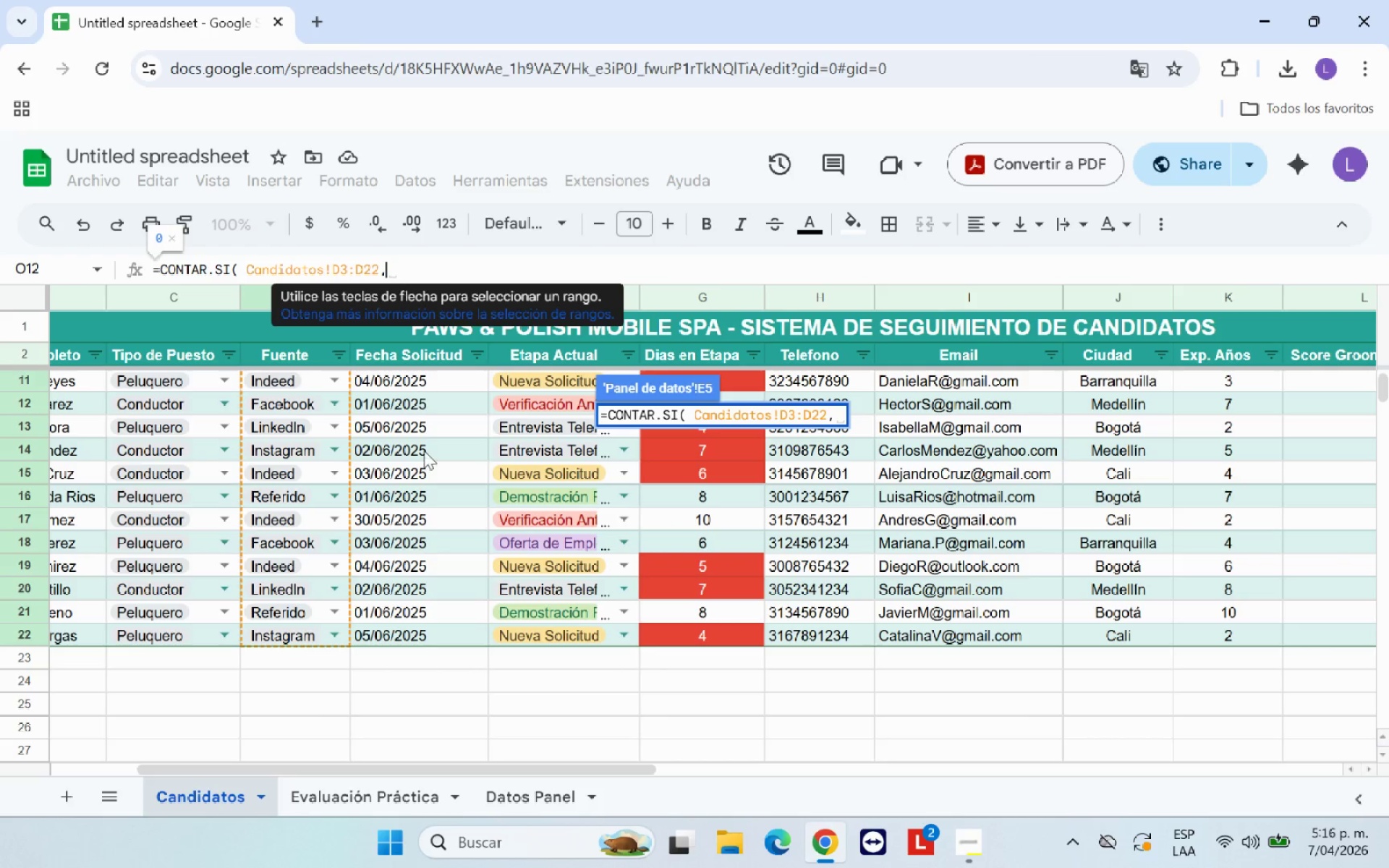 
left_click([487, 800])
 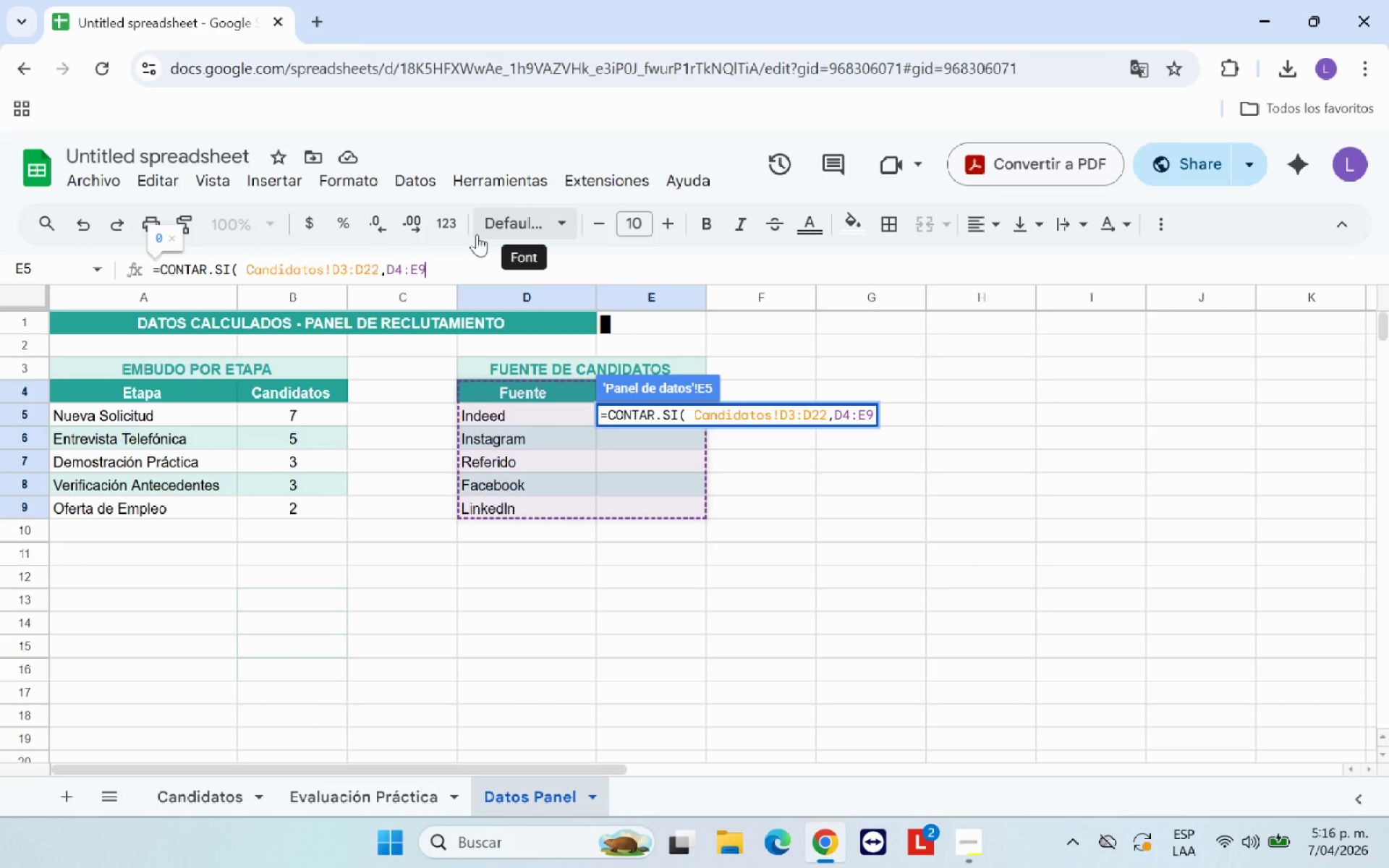 
key(Backspace)
key(Backspace)
key(Backspace)
key(Backspace)
key(Backspace)
type(In)
key(Backspace)
key(Backspace)
type(@Indeed@()
 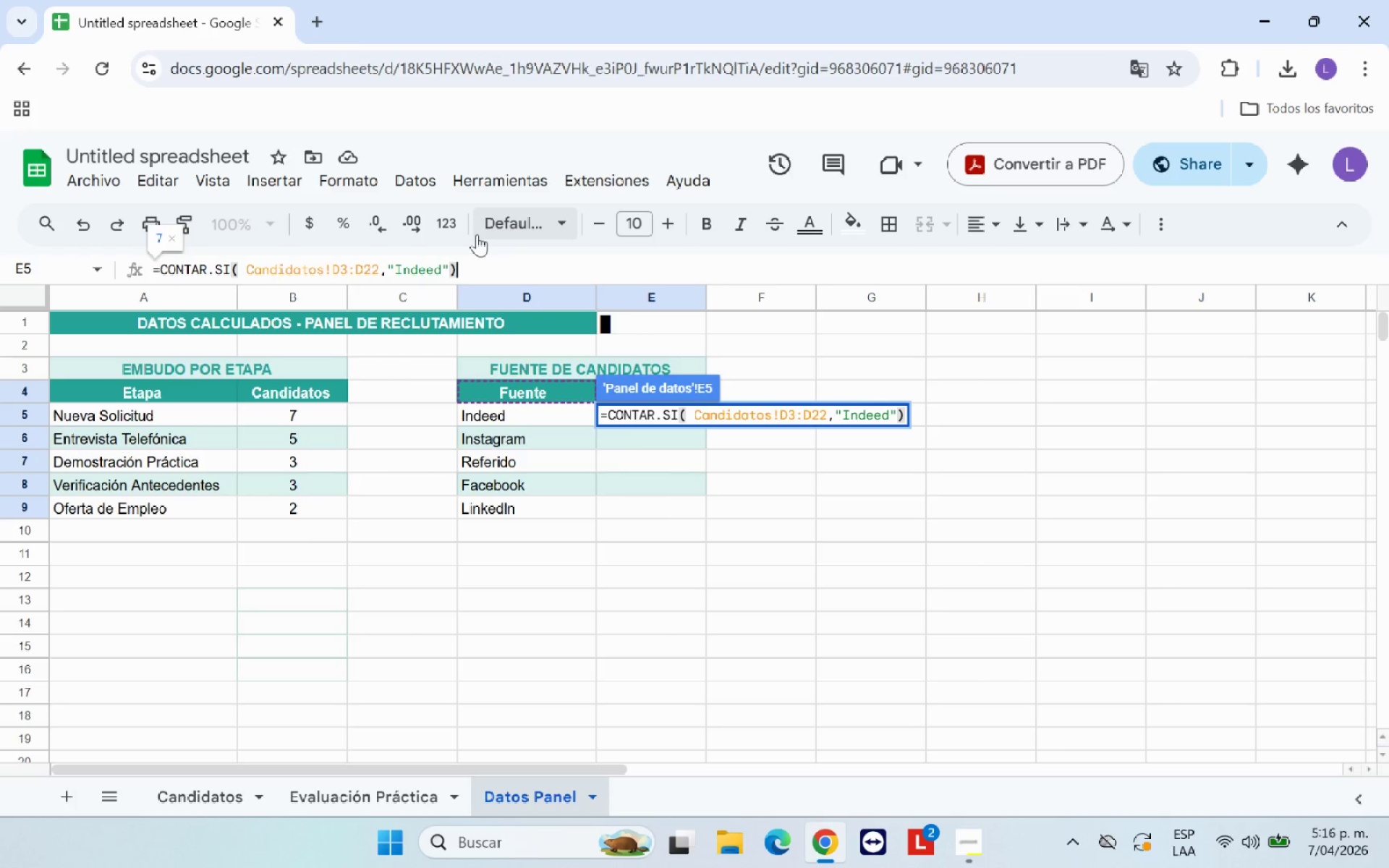 
key(Enter)
 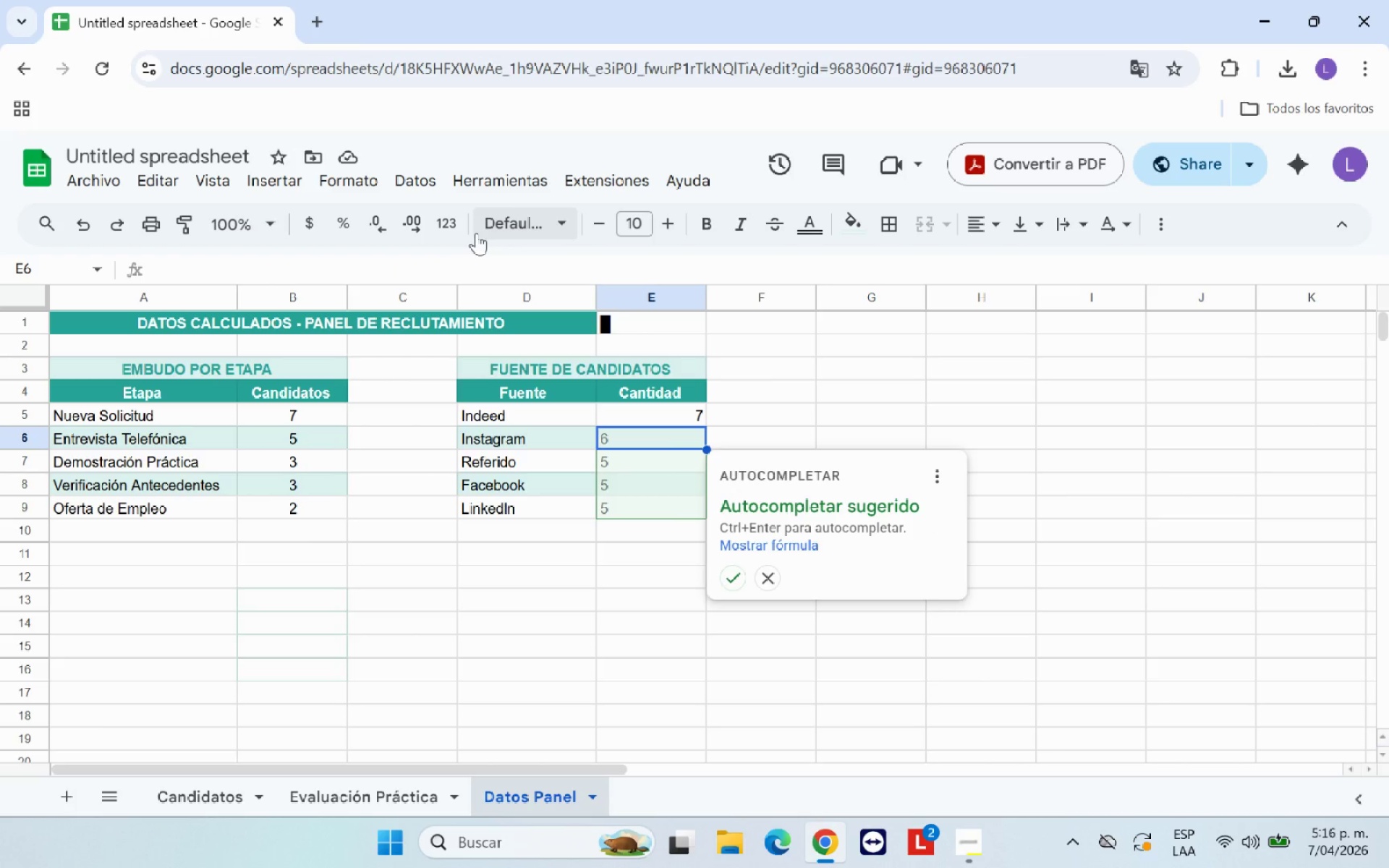 
wait(11.86)
 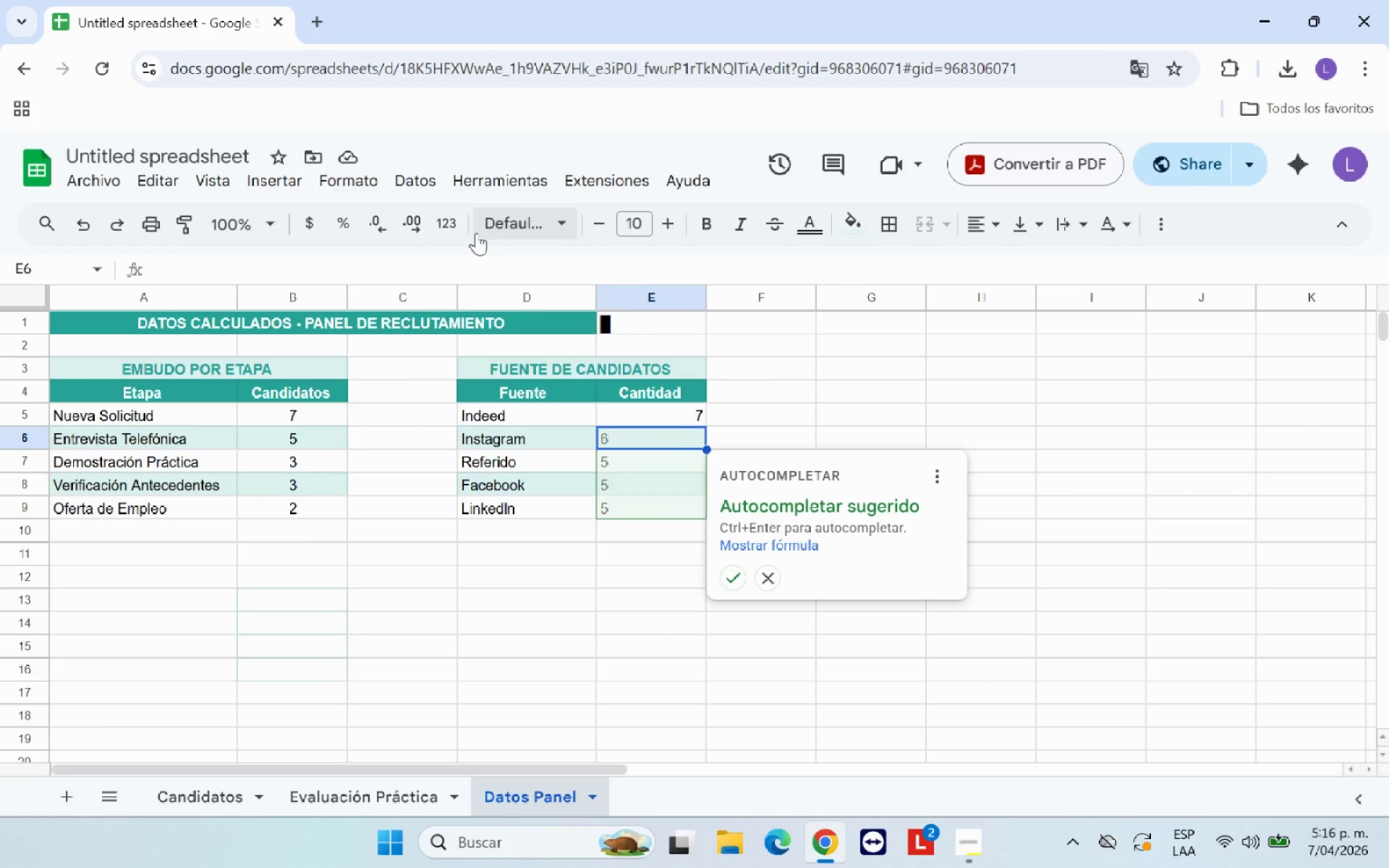 
left_click([740, 576])
 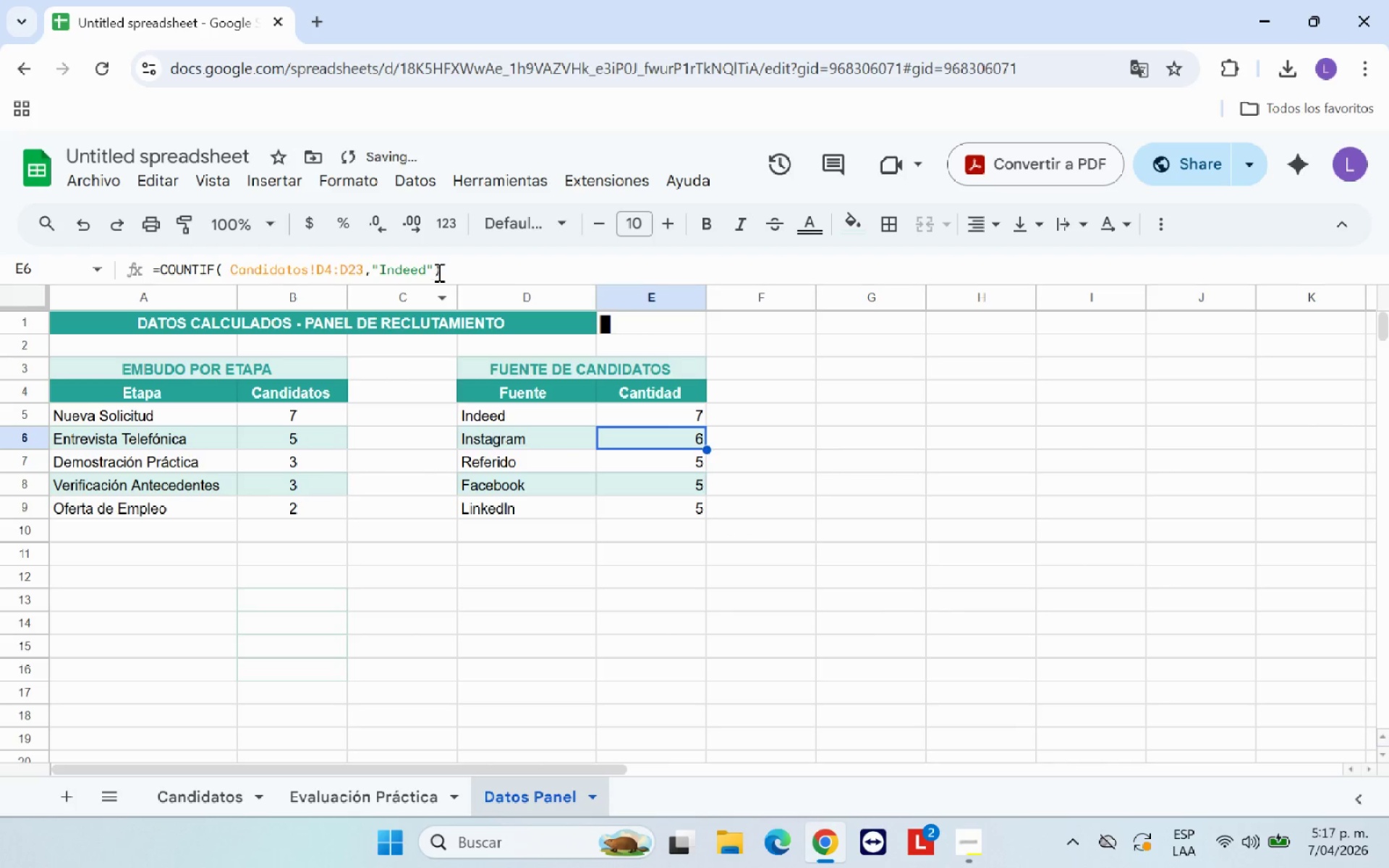 
left_click([429, 268])
 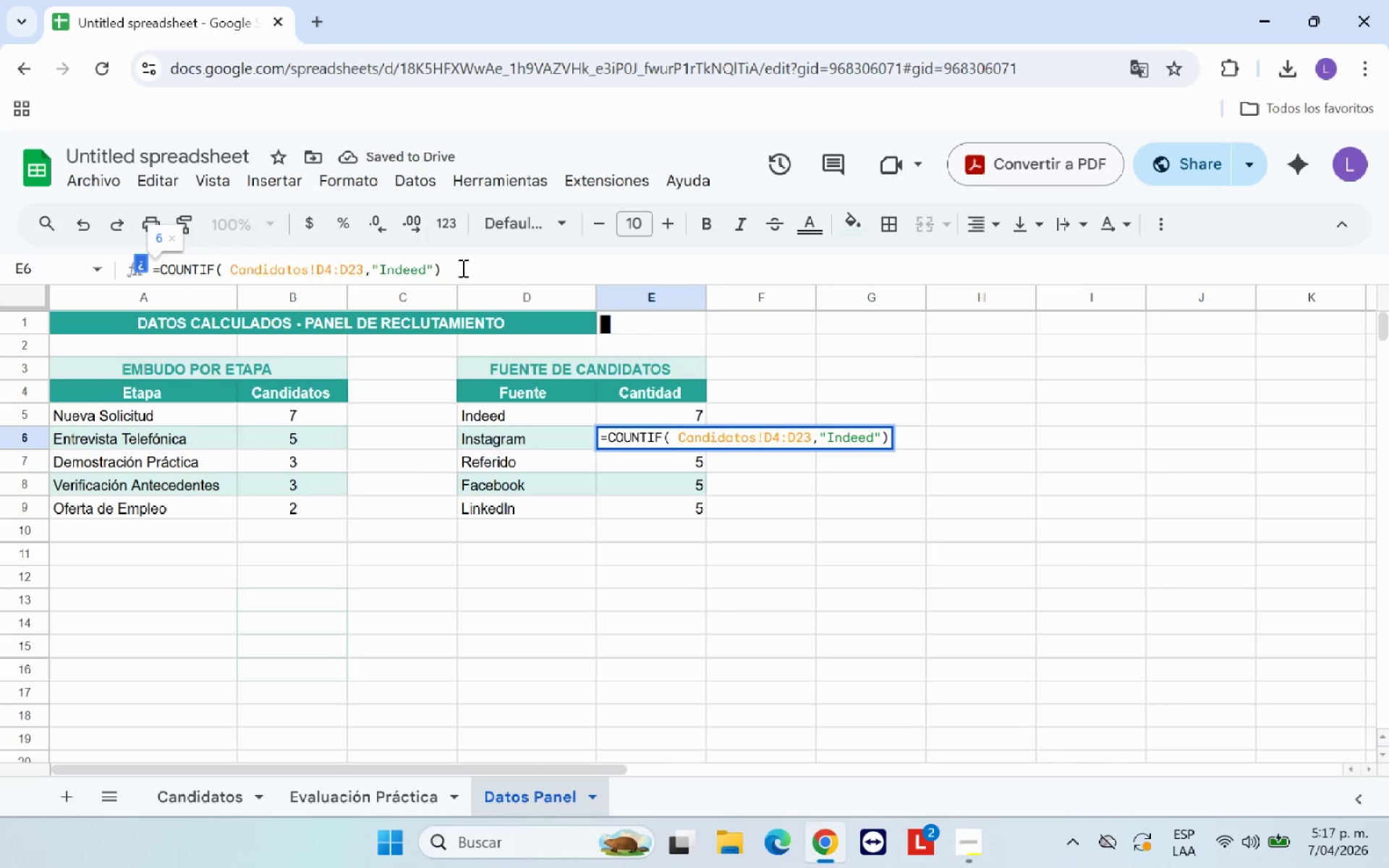 
key(Backspace)
key(Backspace)
key(Backspace)
key(Backspace)
key(Backspace)
type(nat)
key(Backspace)
key(Backspace)
type(stagram)
 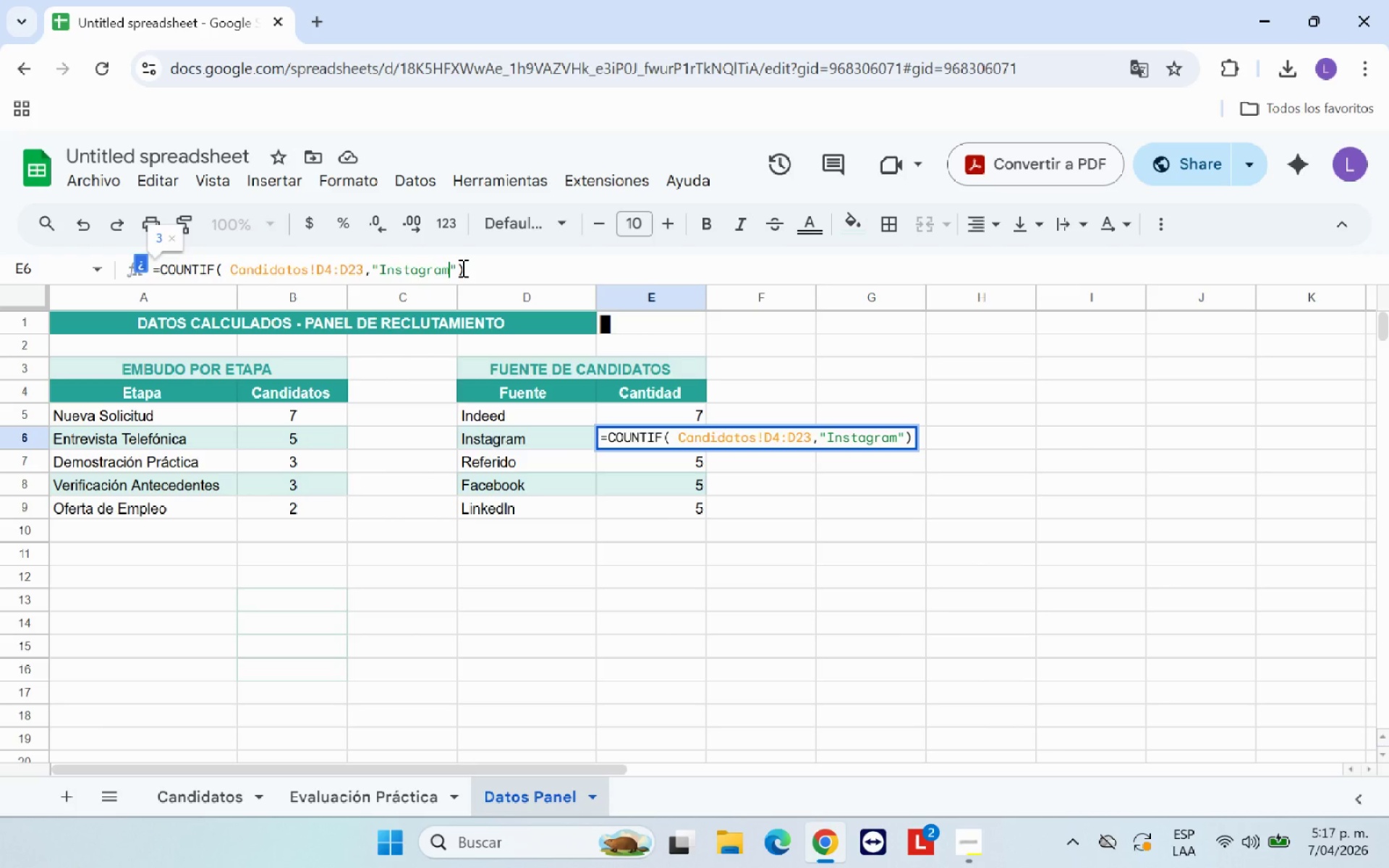 
key(Enter)
 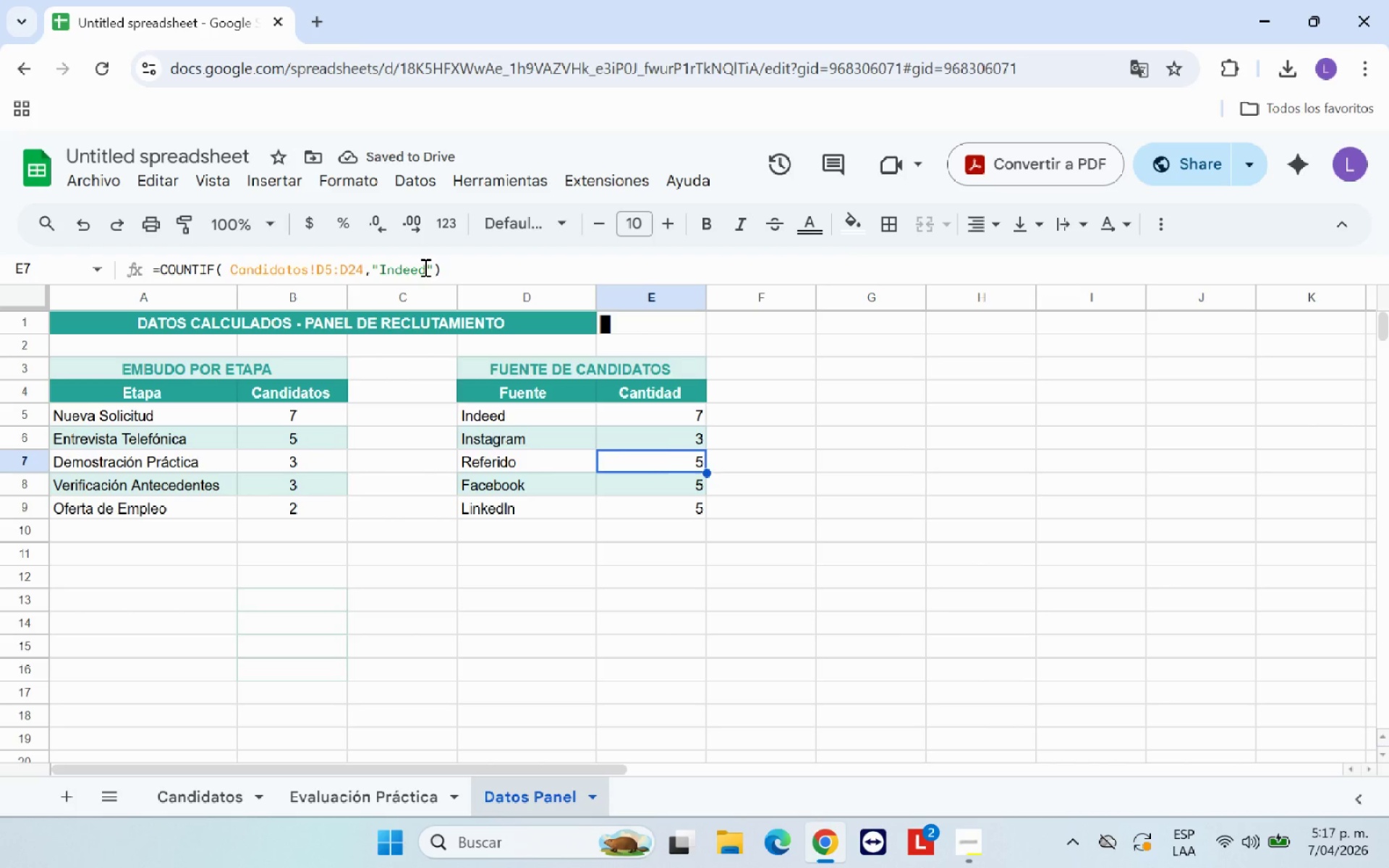 
wait(5.8)
 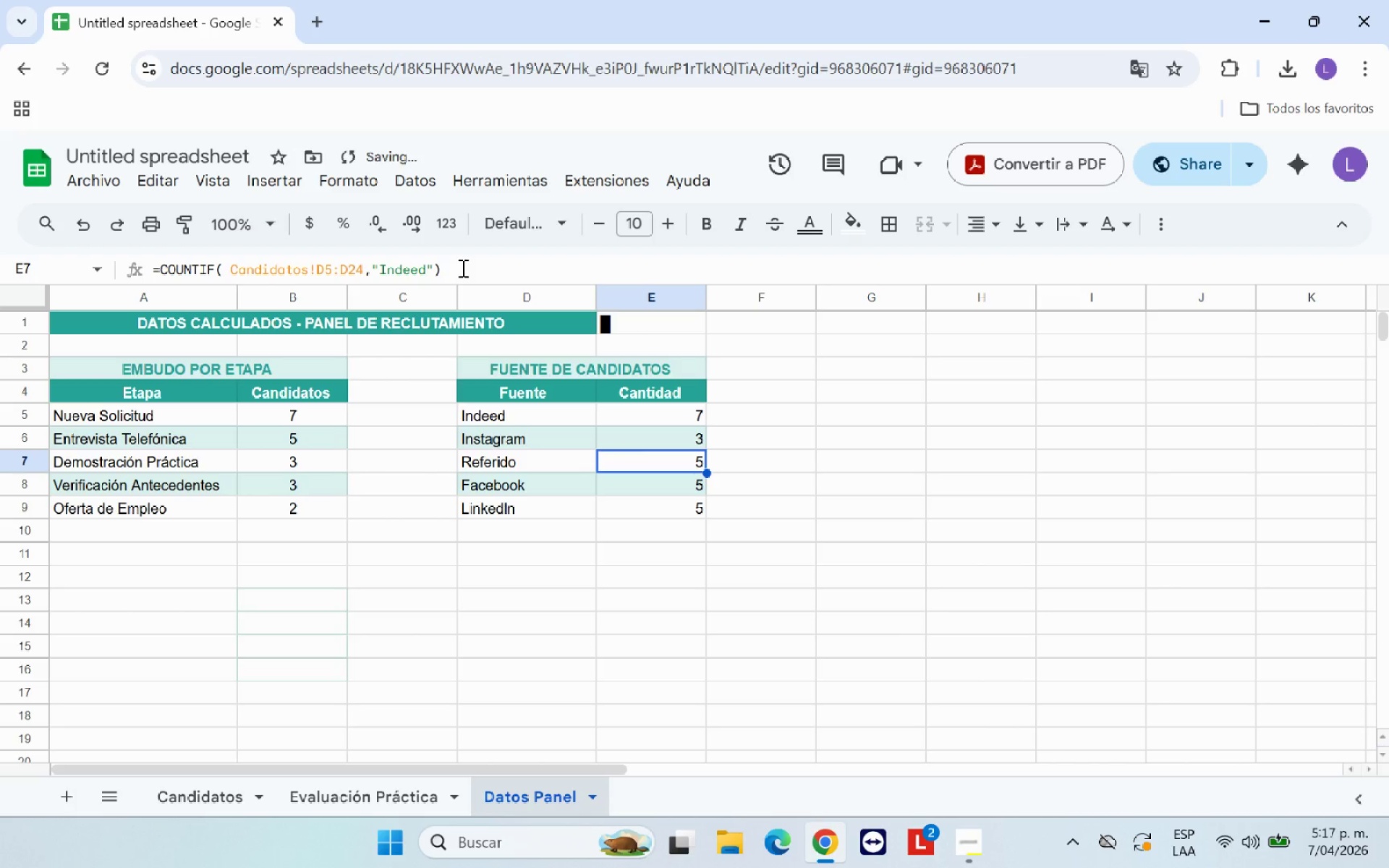 
key(Backspace)
key(Backspace)
key(Backspace)
key(Backspace)
key(Backspace)
key(Backspace)
type(Referido)
 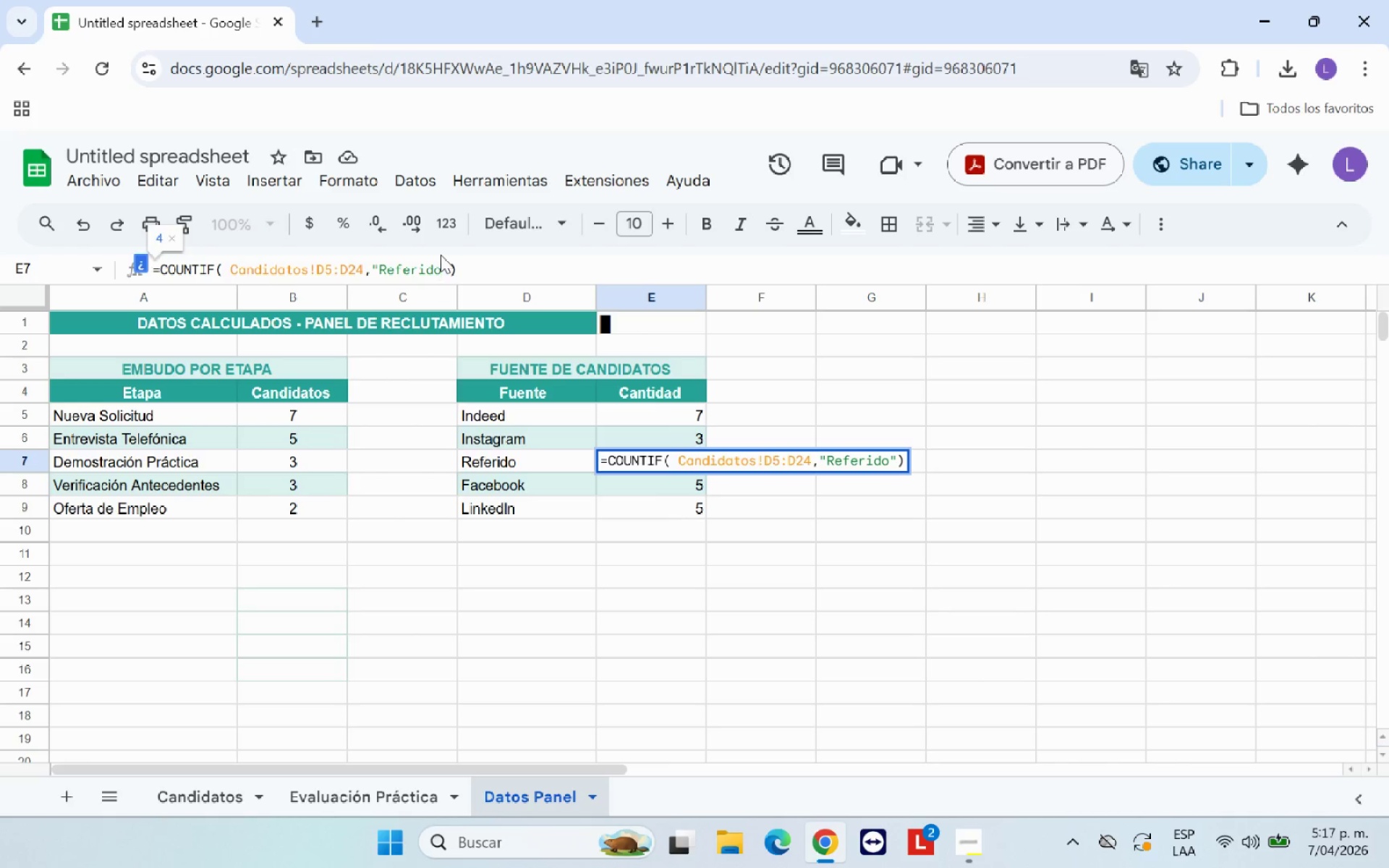 
key(Enter)
 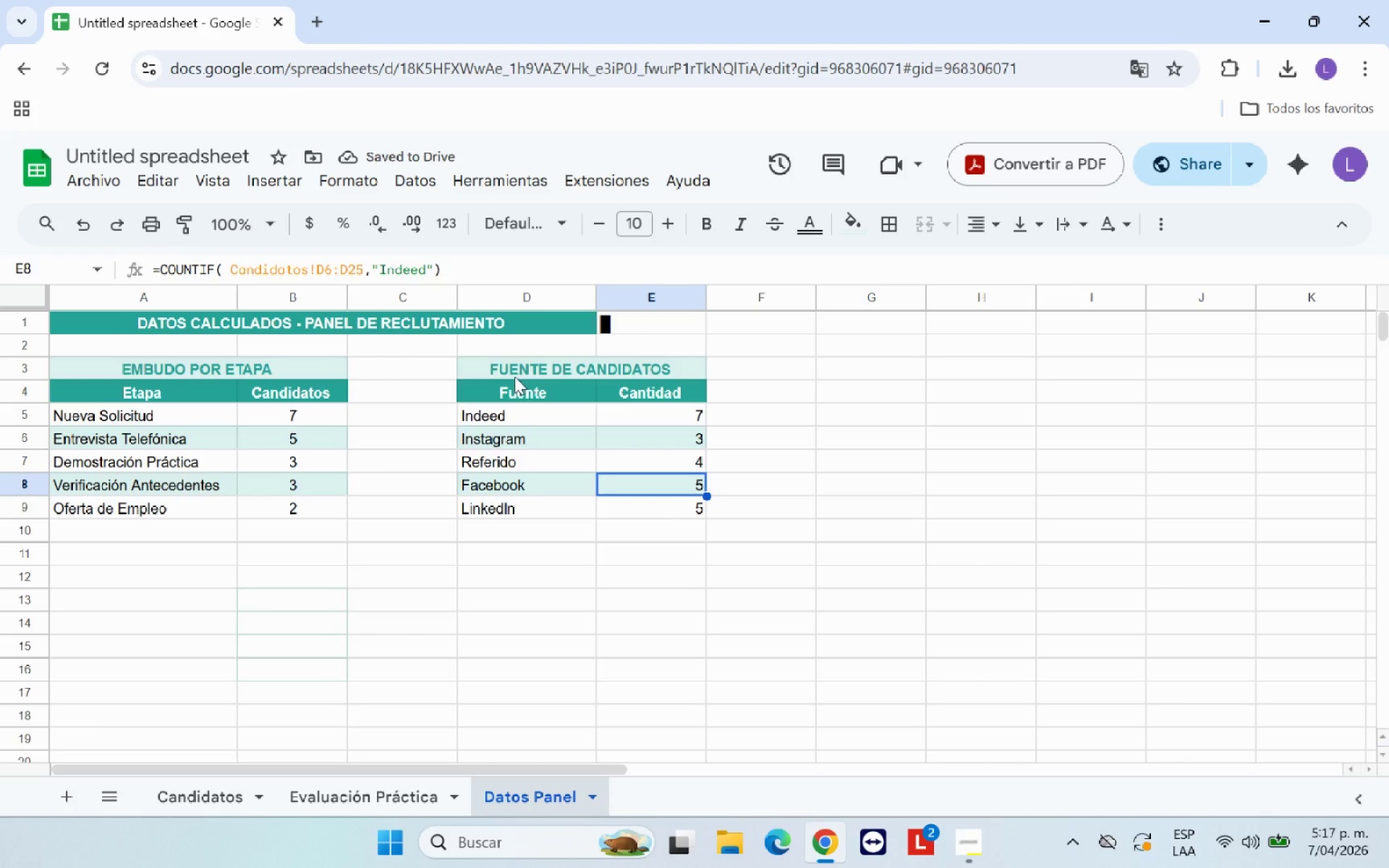 
left_click([427, 269])
 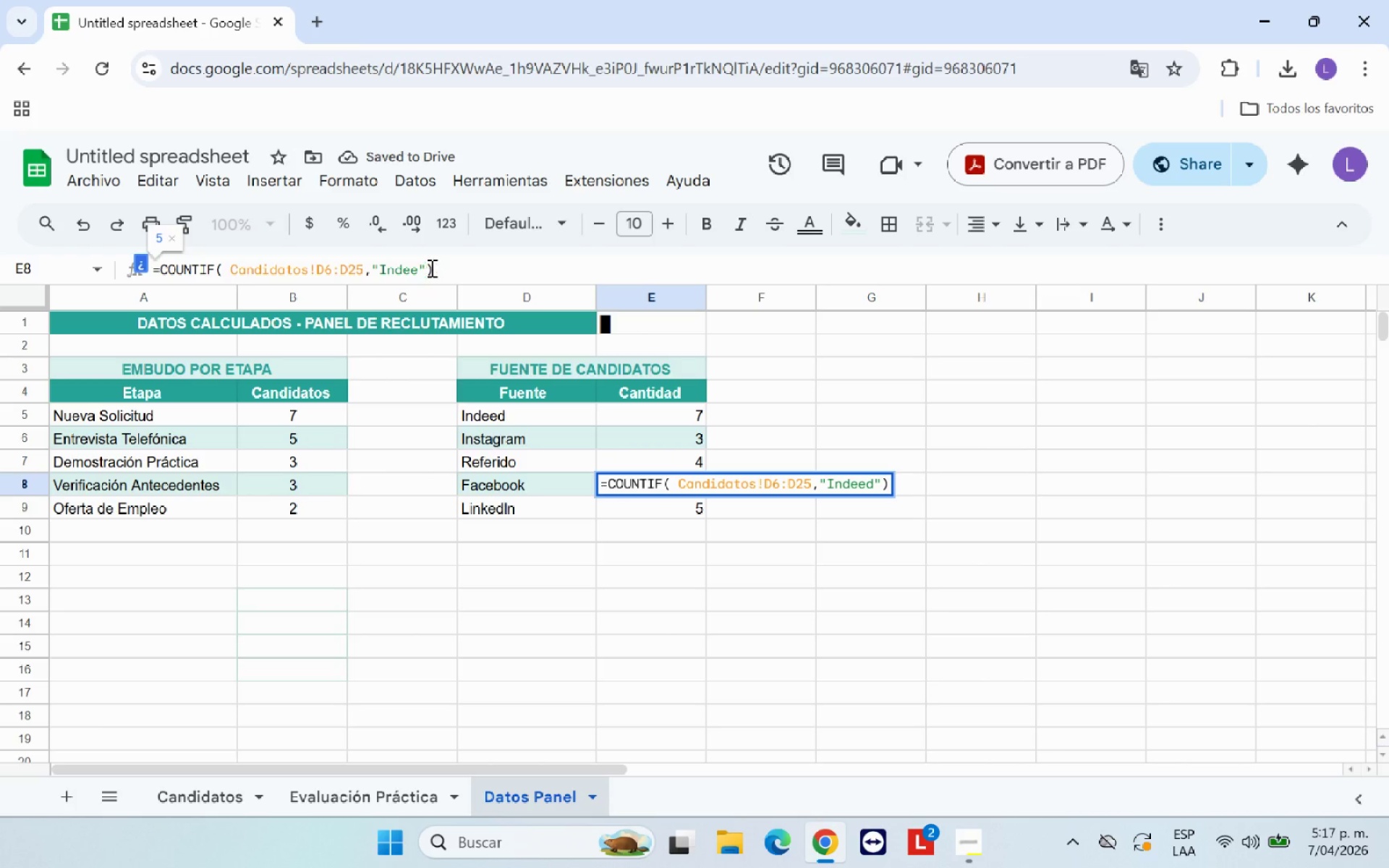 
key(Backspace)
key(Backspace)
key(Backspace)
key(Backspace)
key(Backspace)
key(Backspace)
type(Fcaebook)
 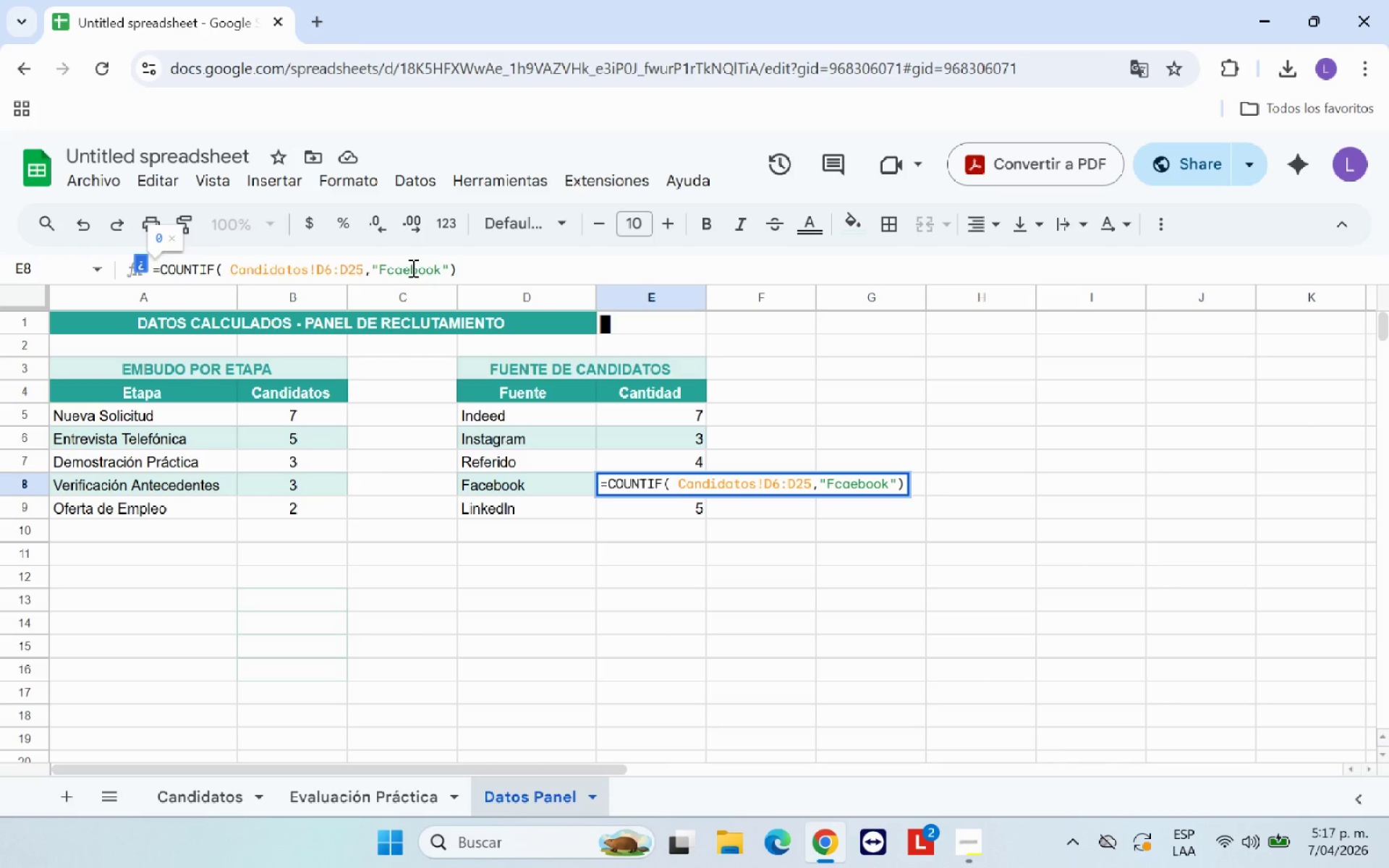 
wait(22.92)
 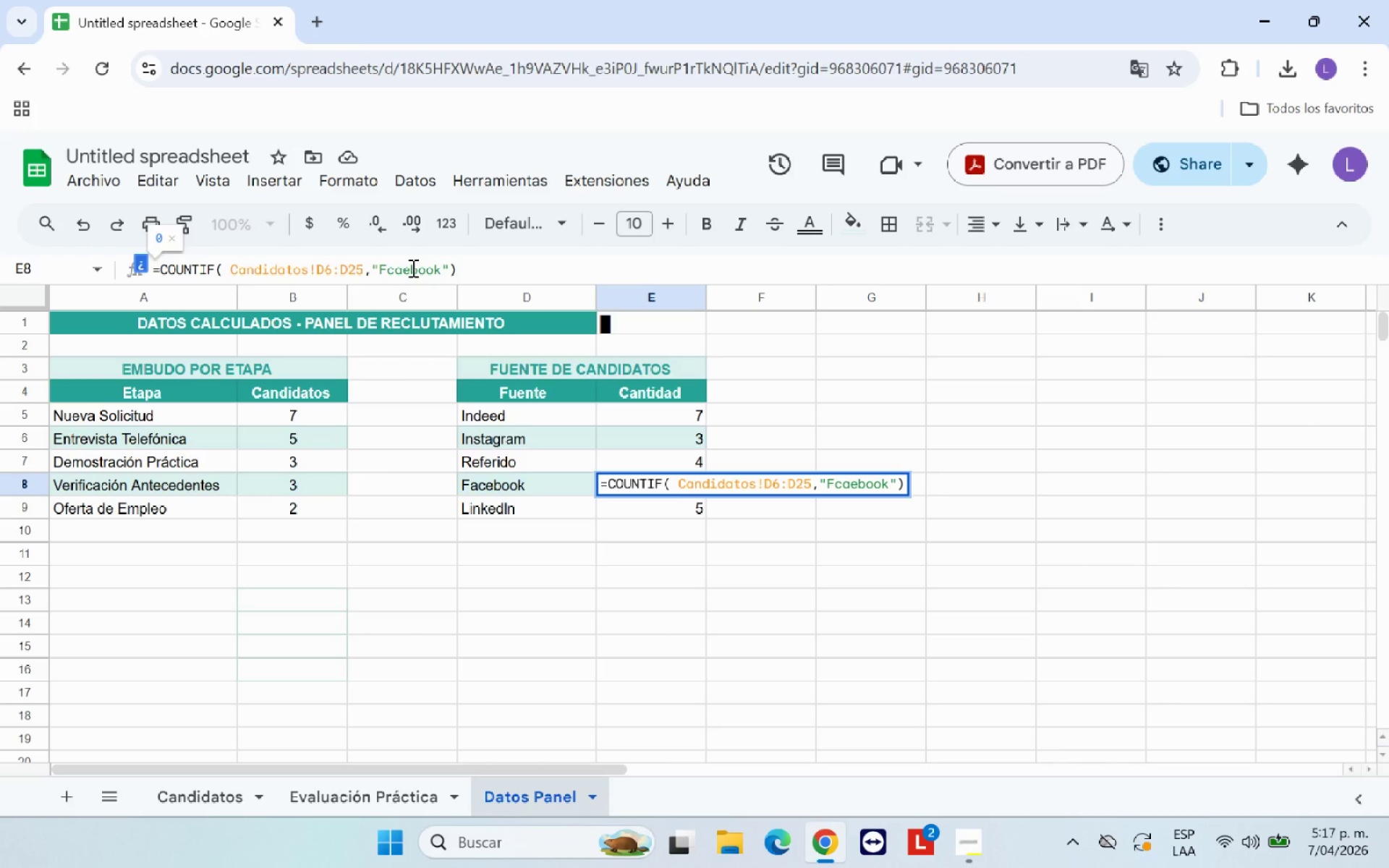 
left_click([404, 268])
 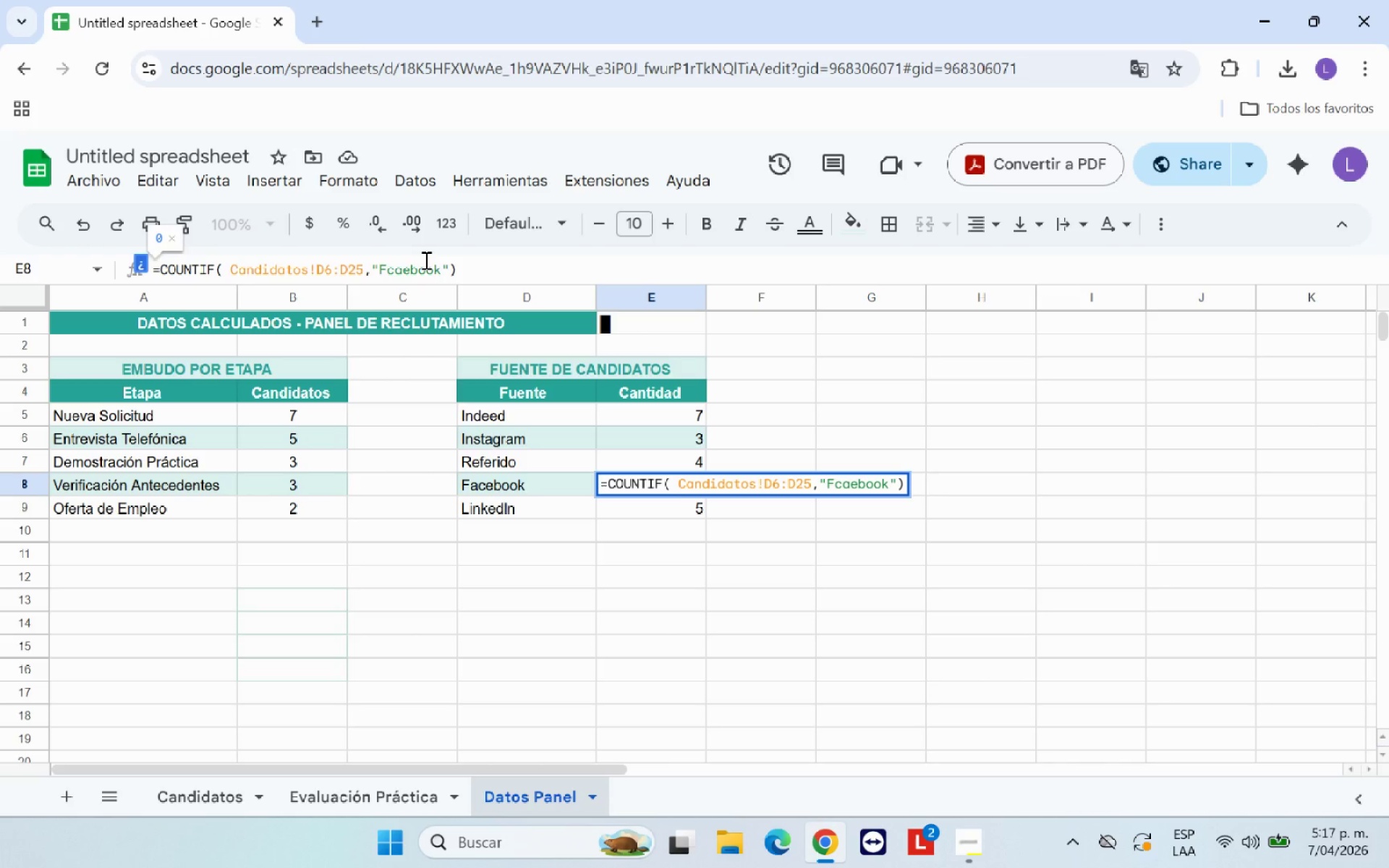 
key(Backspace)
key(Backspace)
type(ac)
 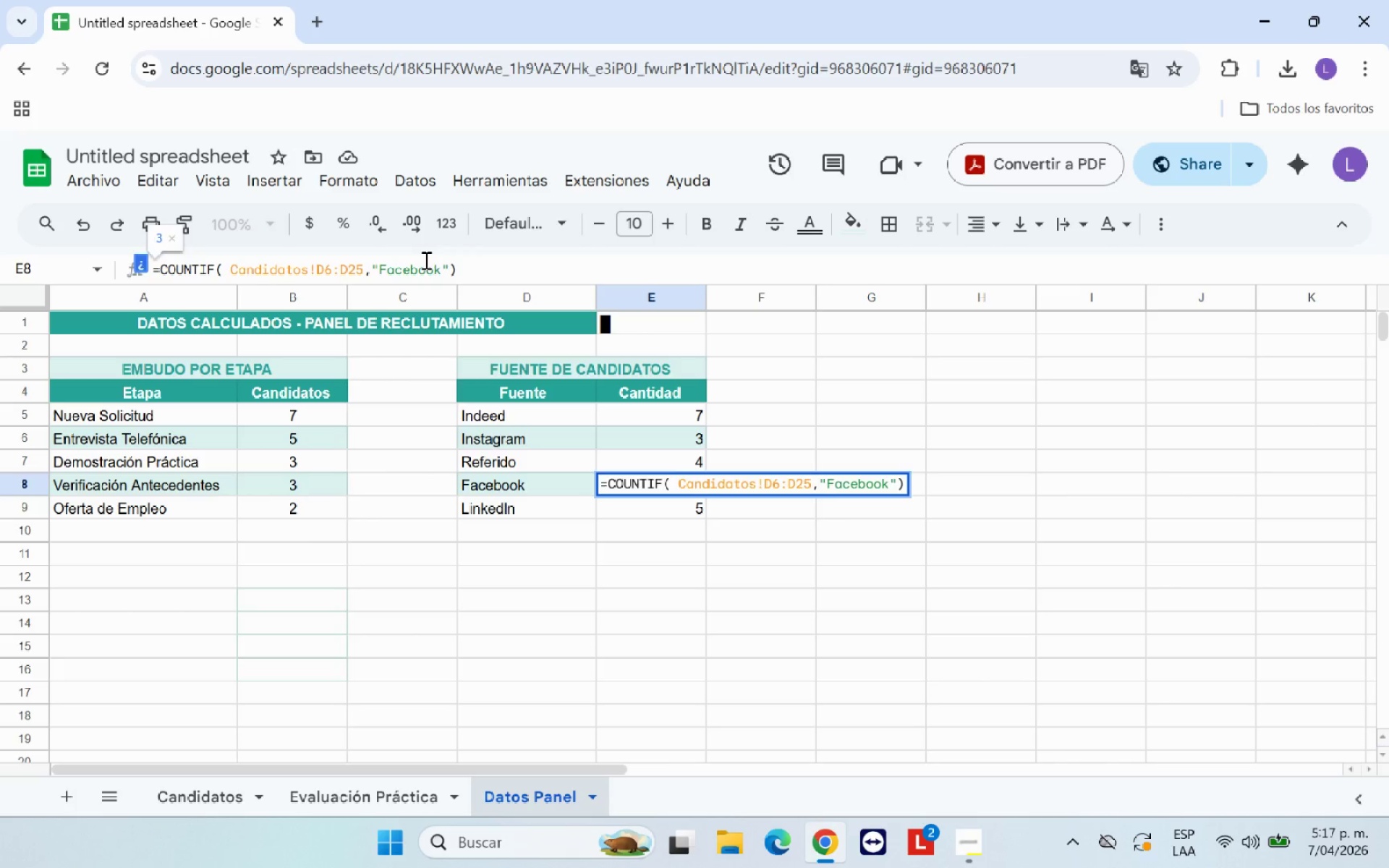 
key(Enter)
 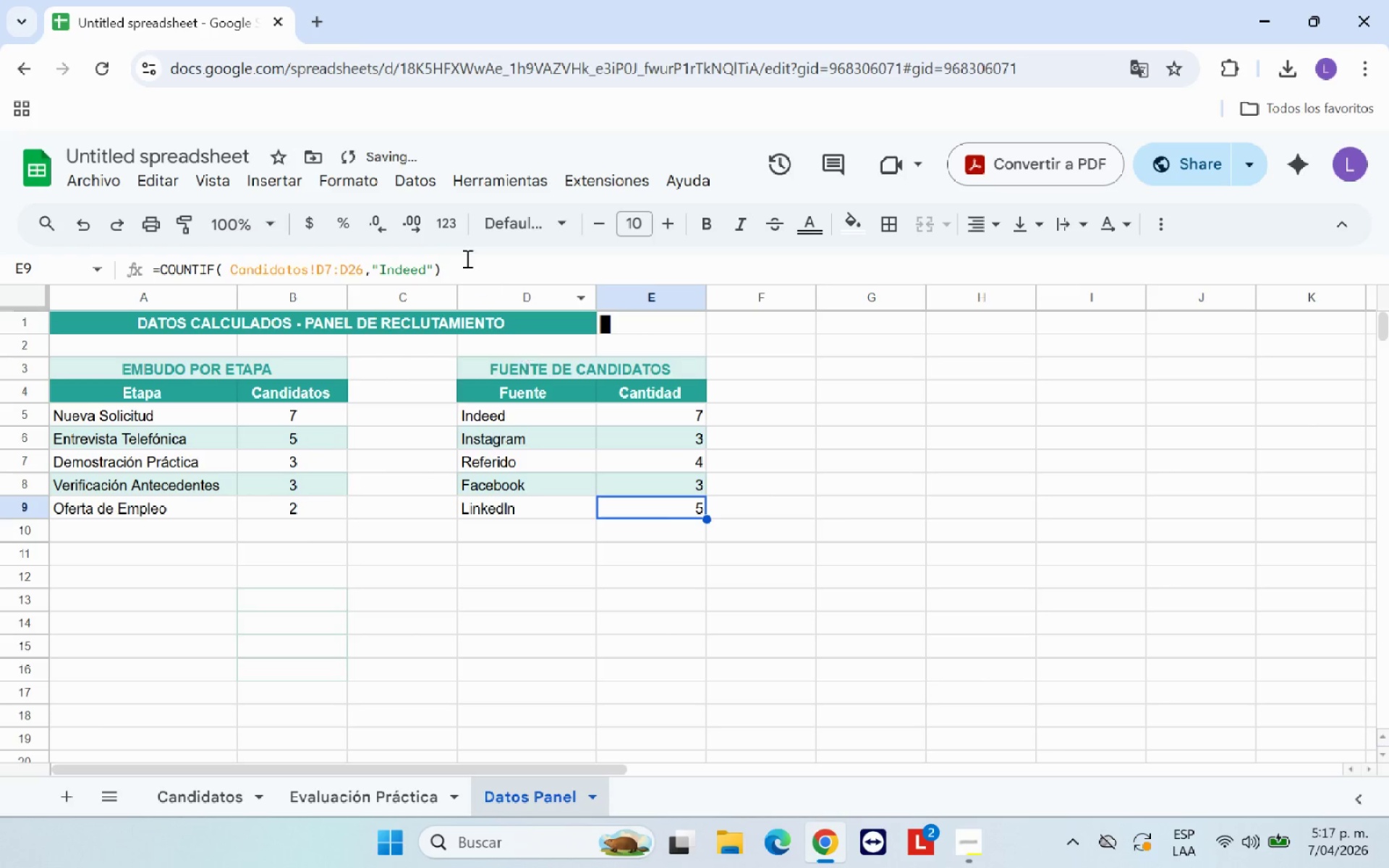 
left_click([433, 263])
 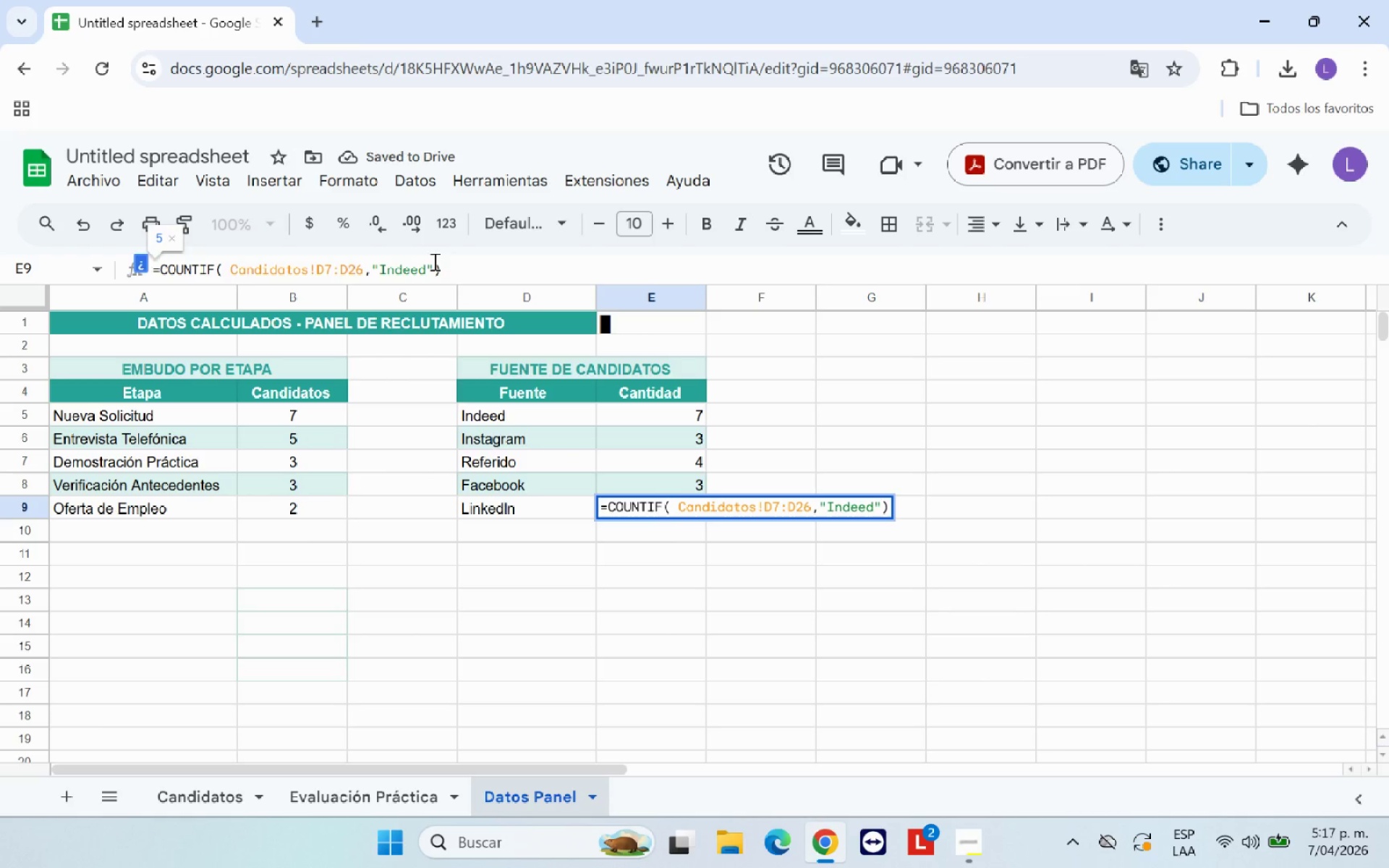 
key(Backspace)
 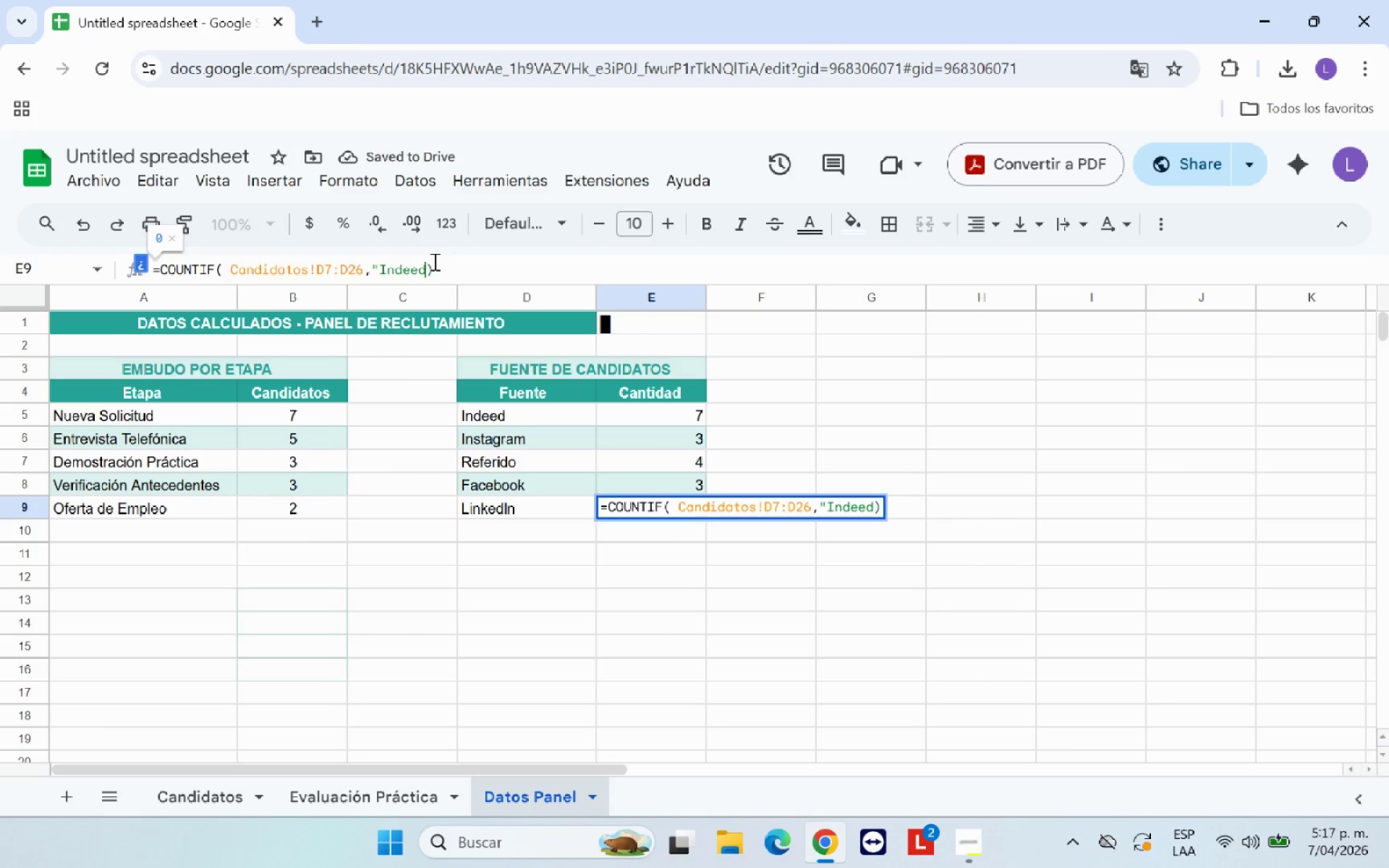 
key(Backspace)
 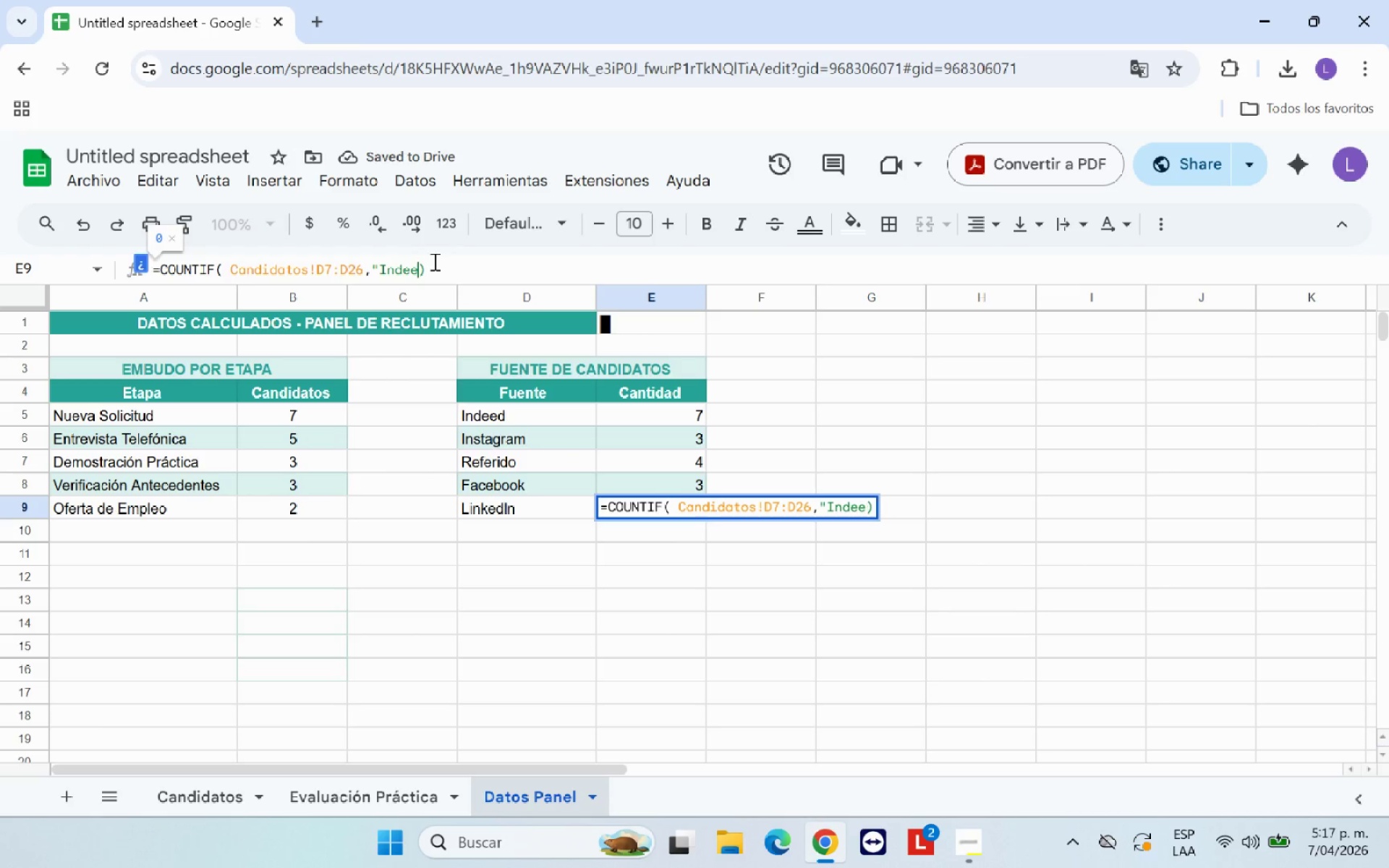 
key(Backspace)
 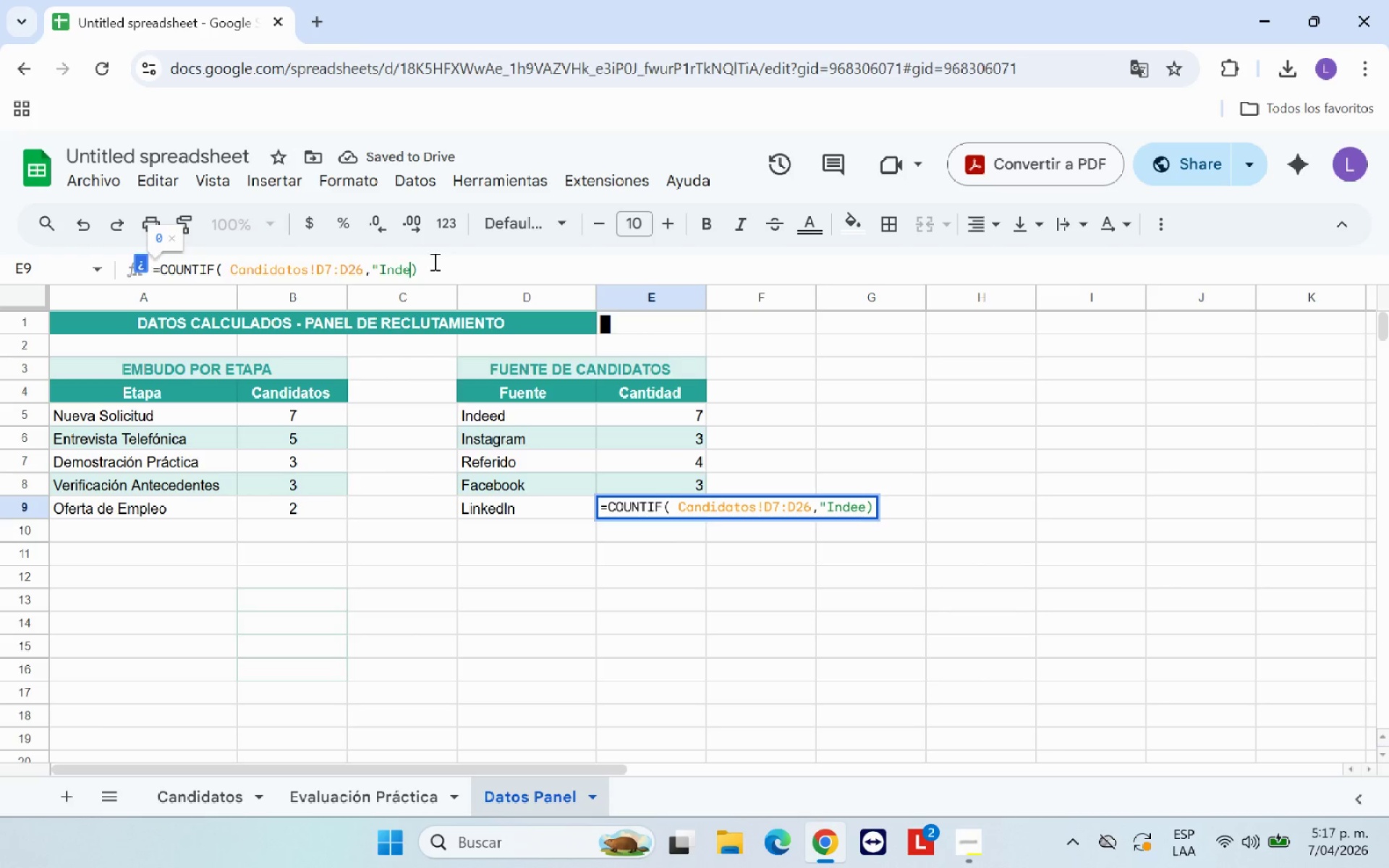 
key(Backspace)
 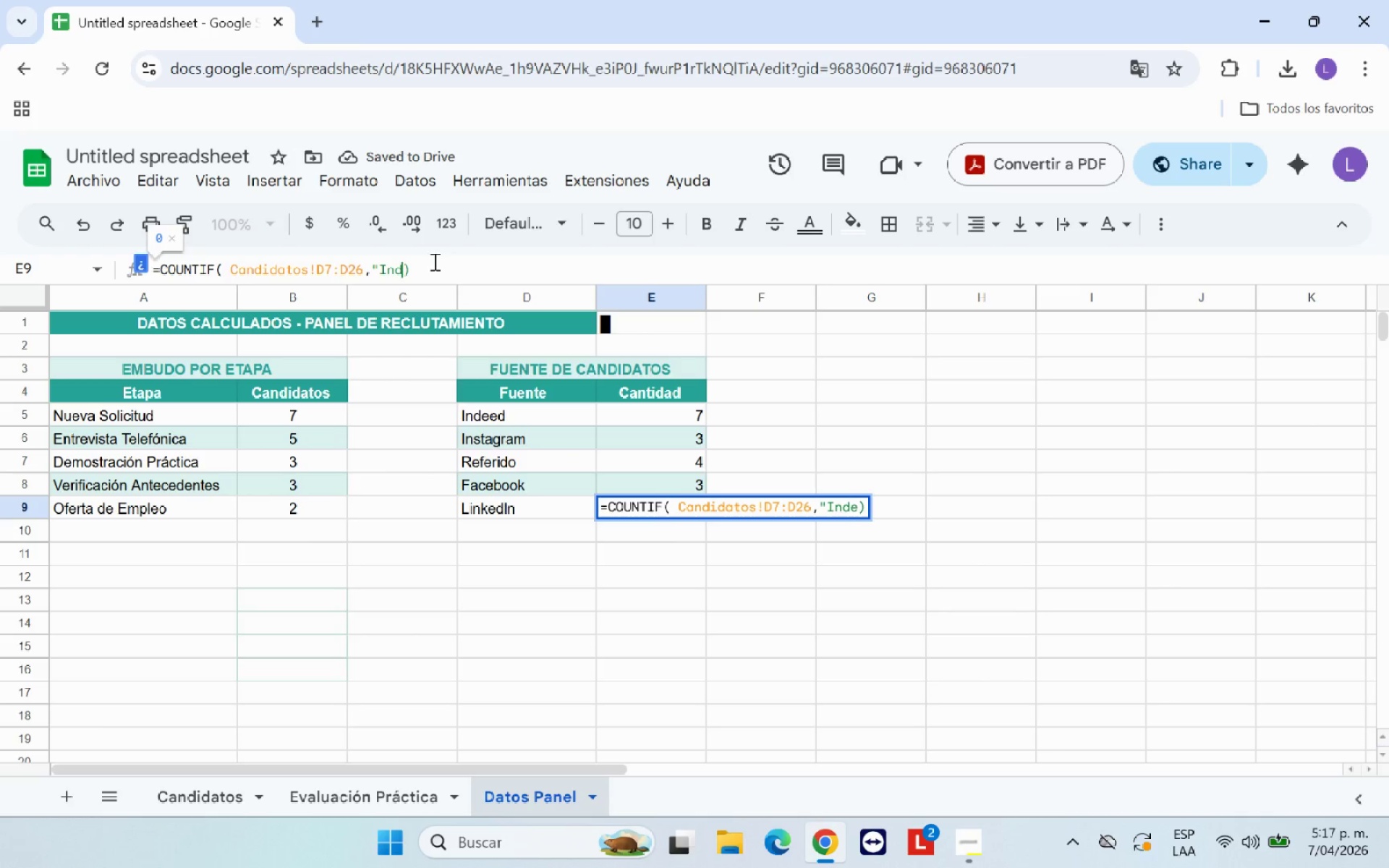 
key(Backspace)
 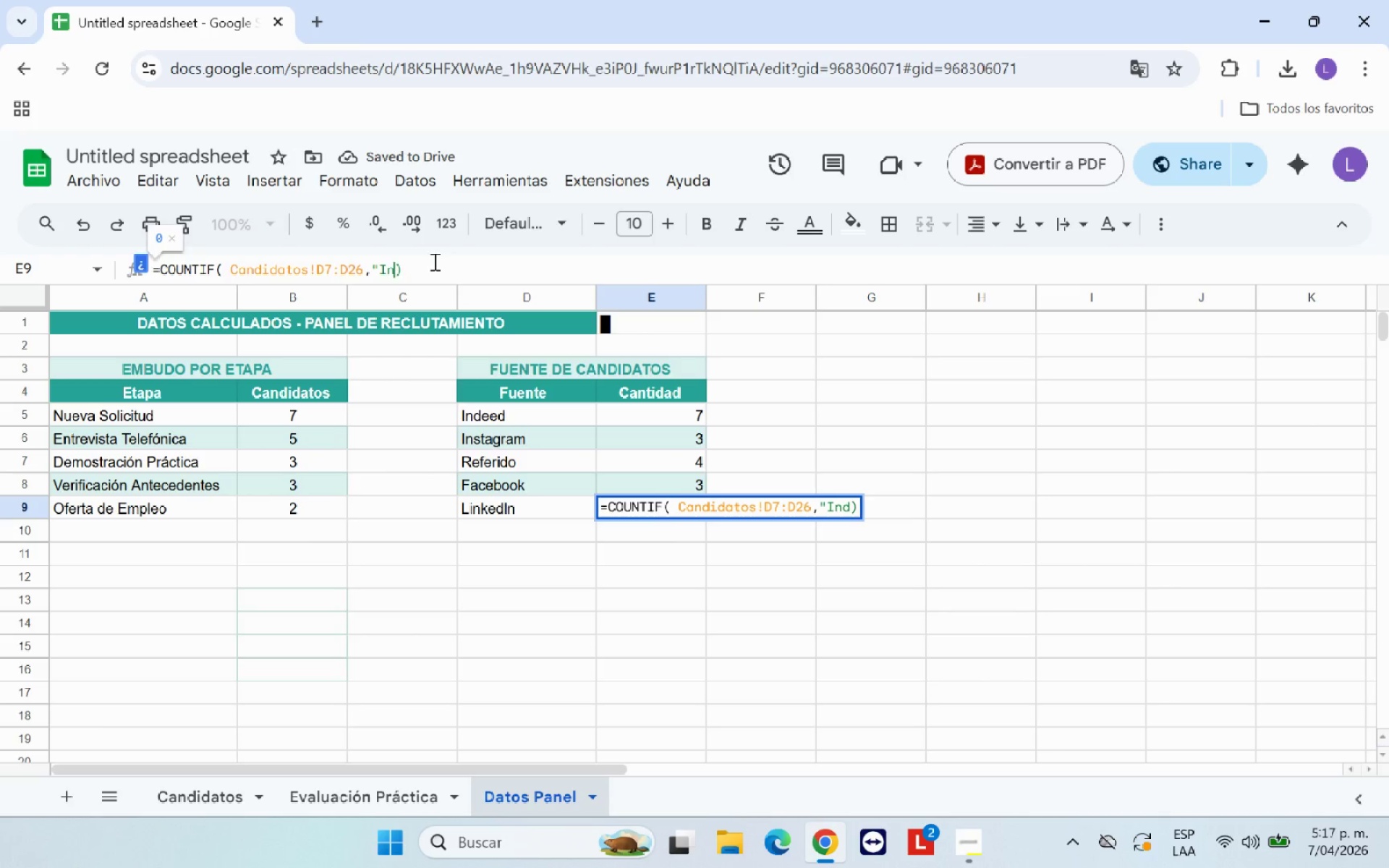 
key(Backspace)
 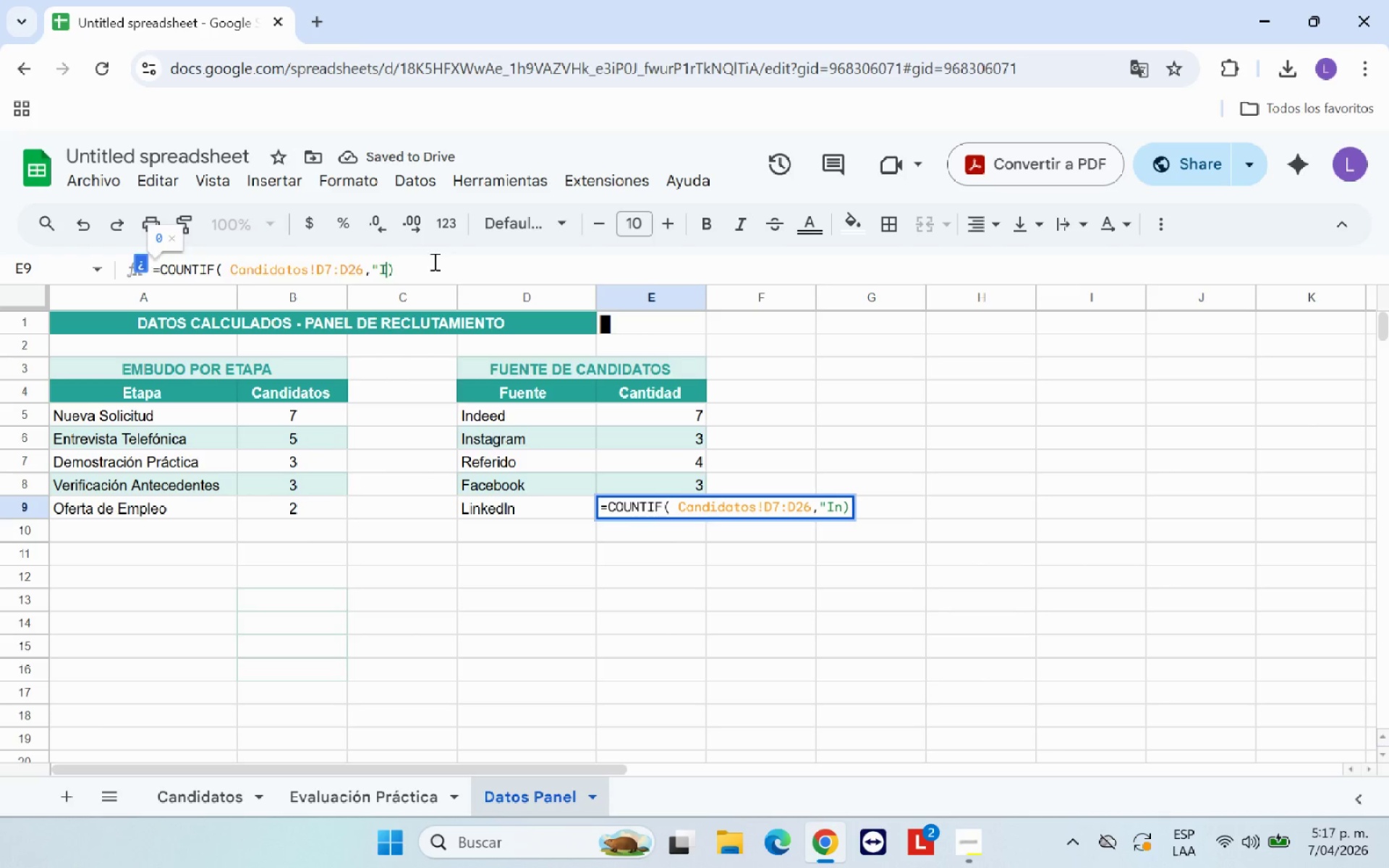 
key(Backspace)
 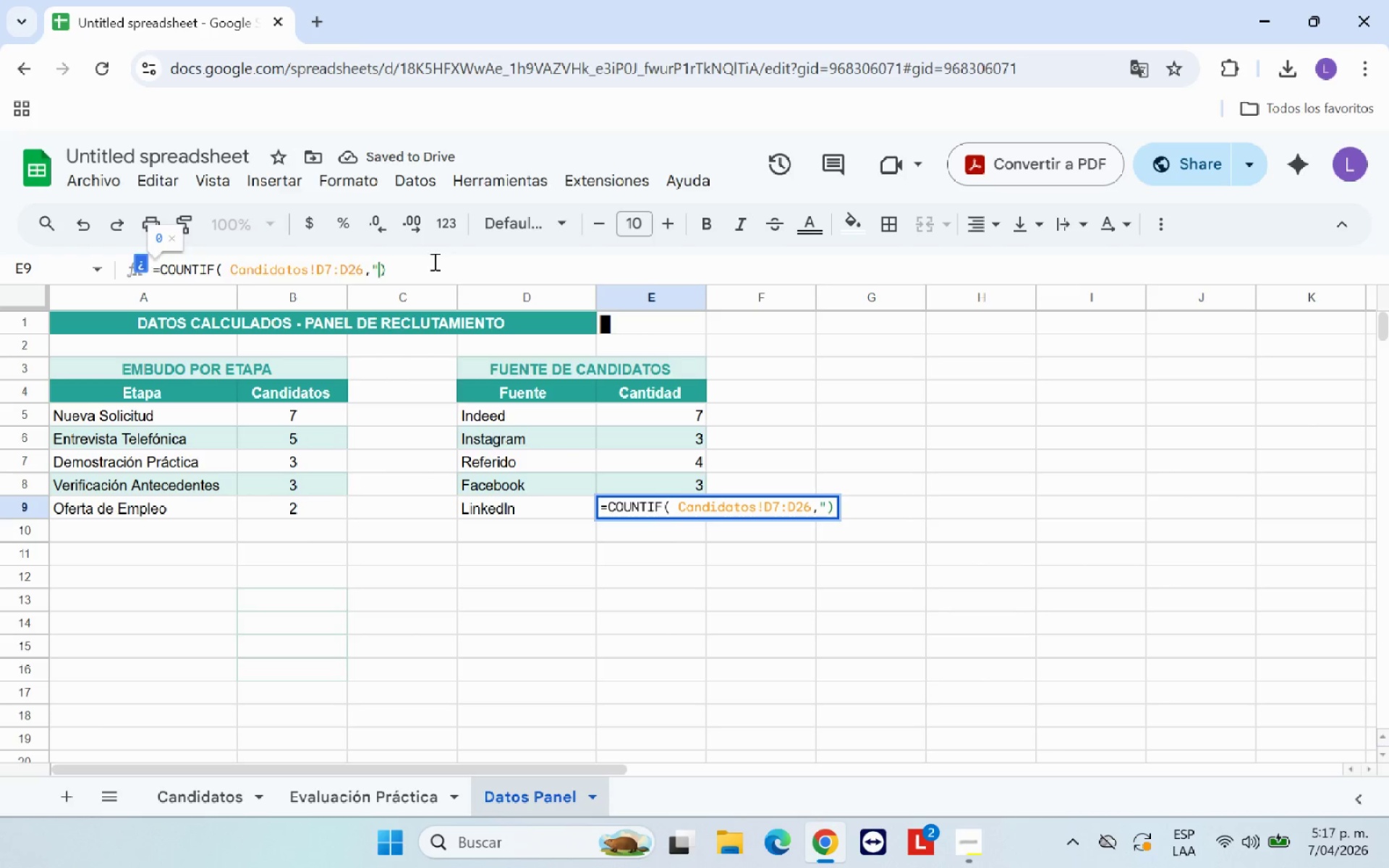 
key(Backspace)
 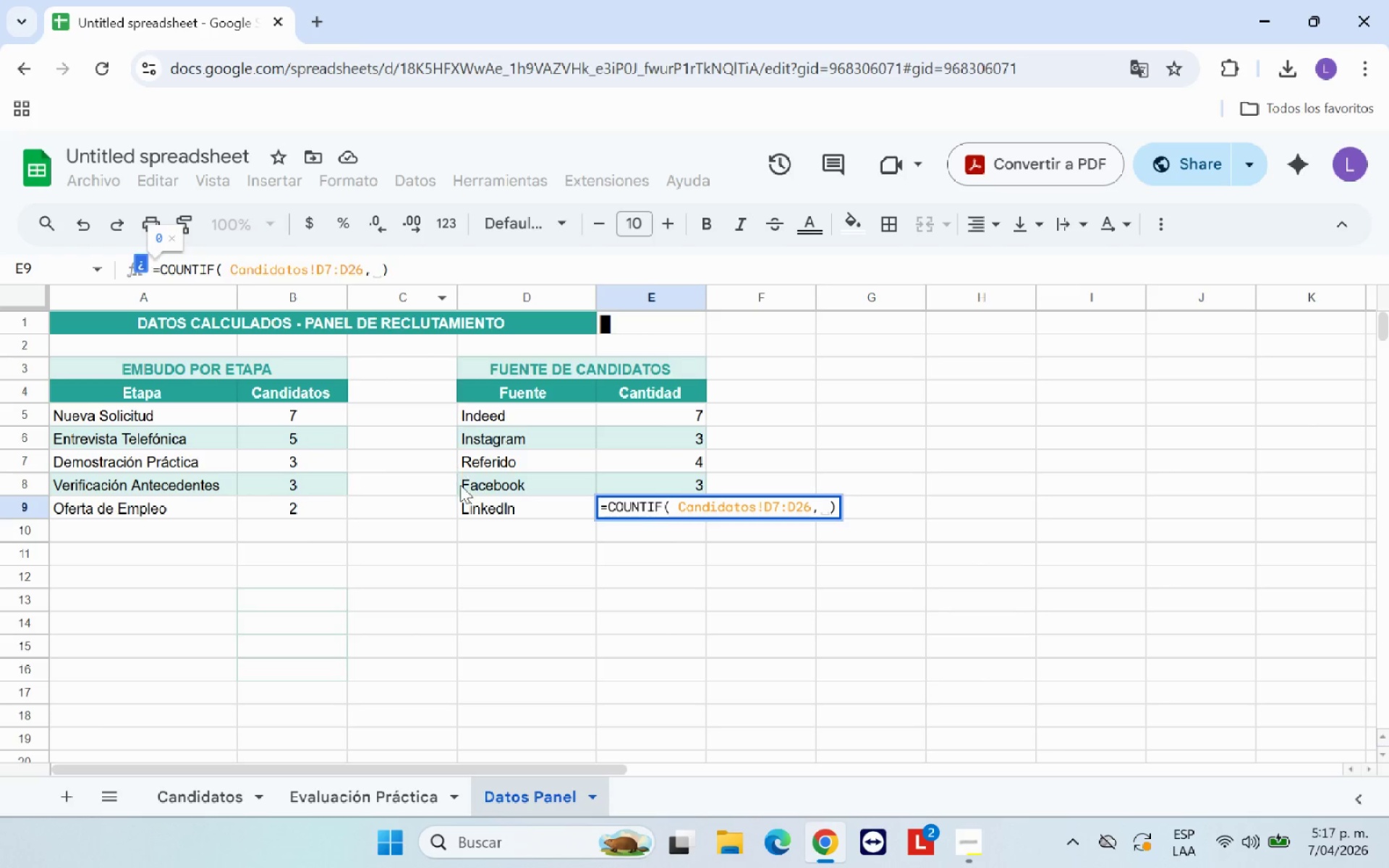 
left_click([496, 513])
 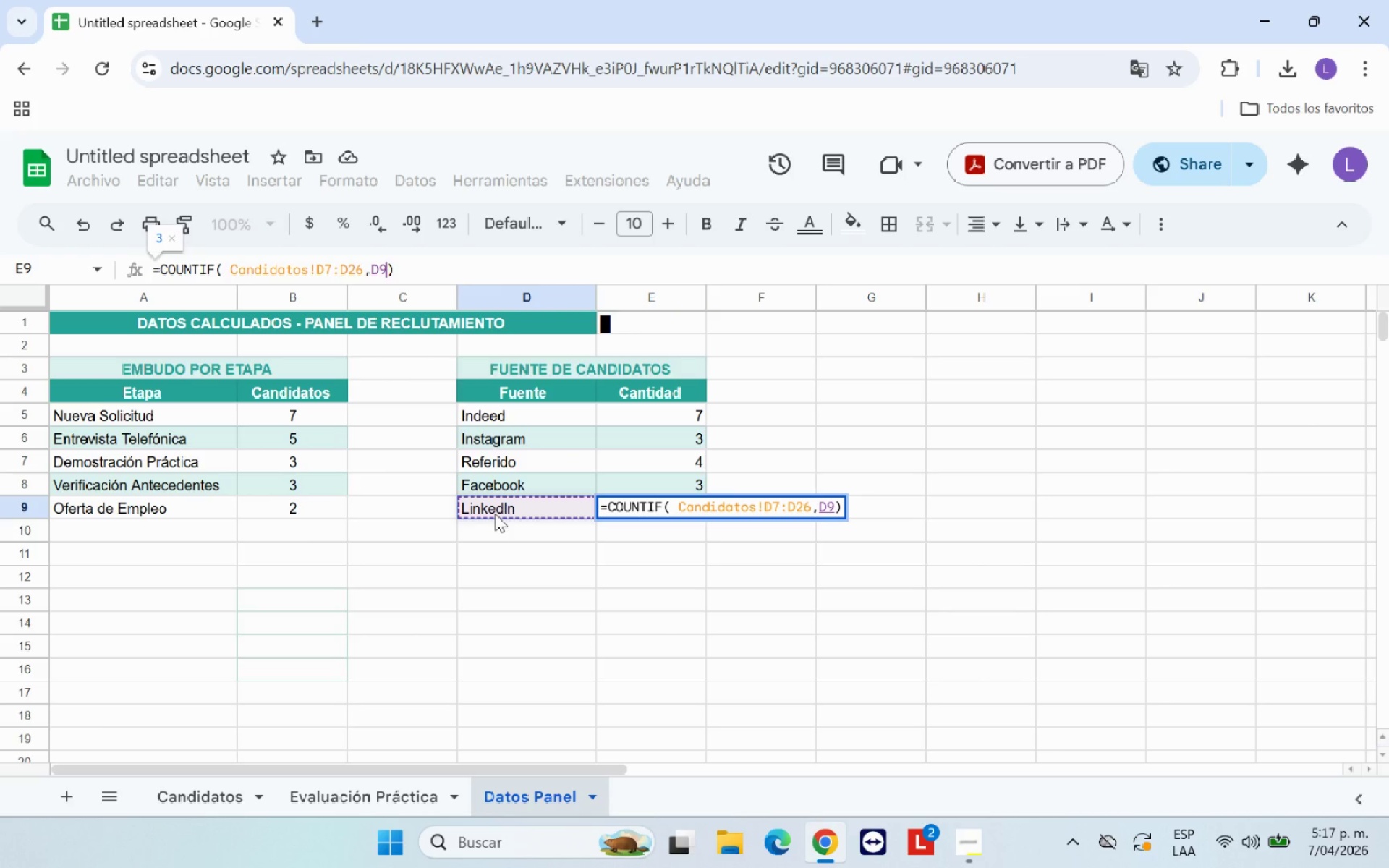 
key(Enter)
 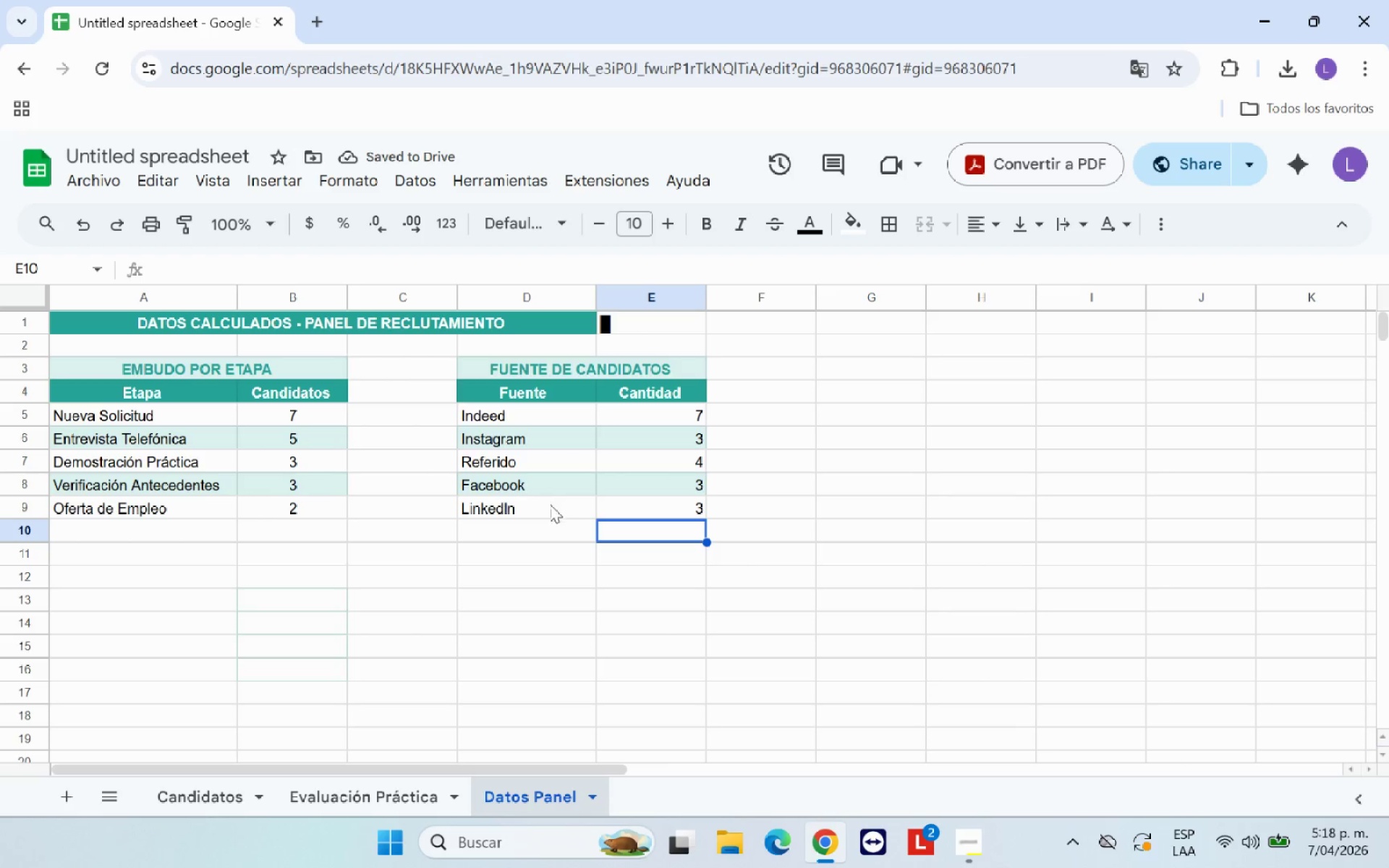 
left_click([670, 486])
 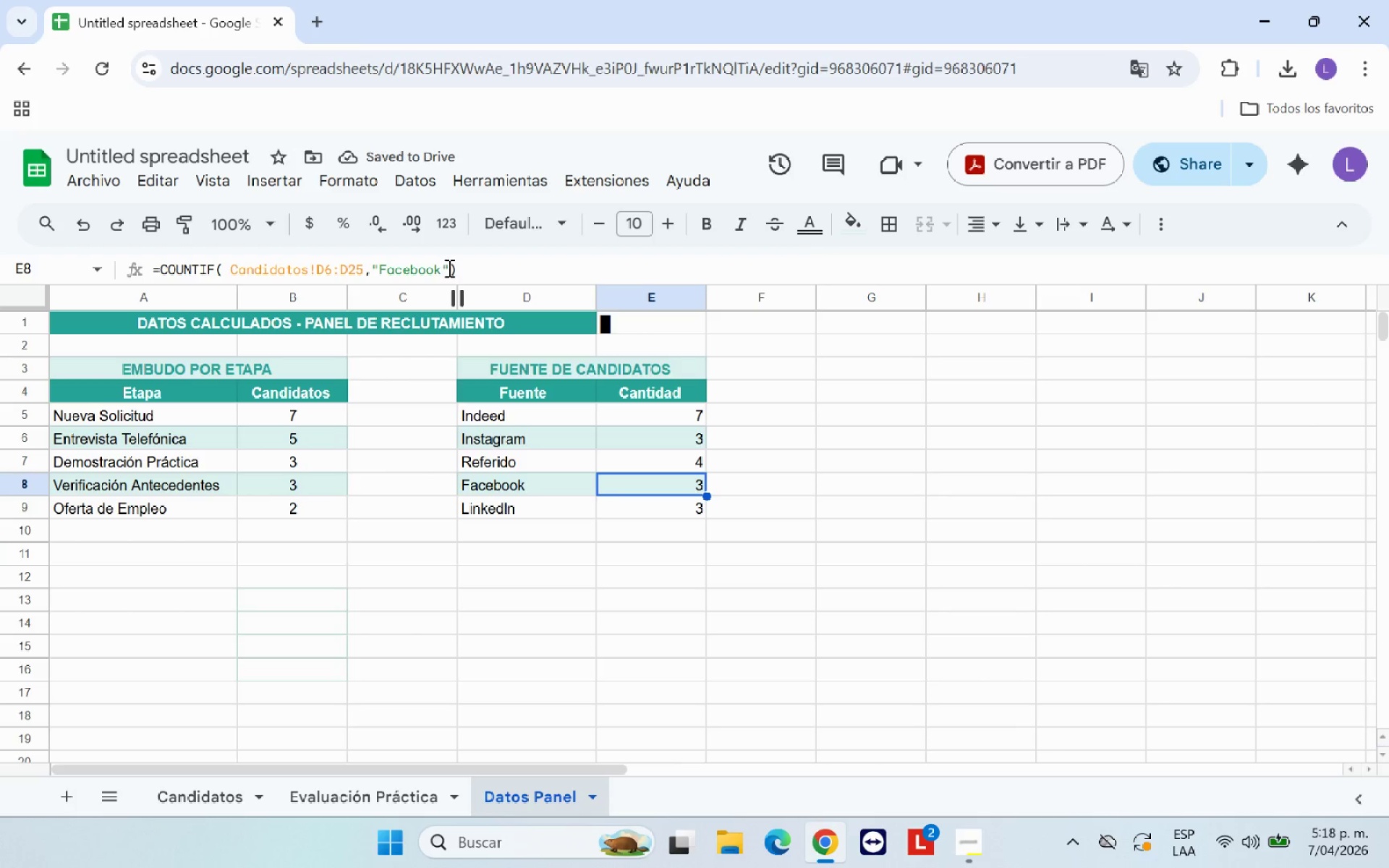 
left_click([449, 268])
 